 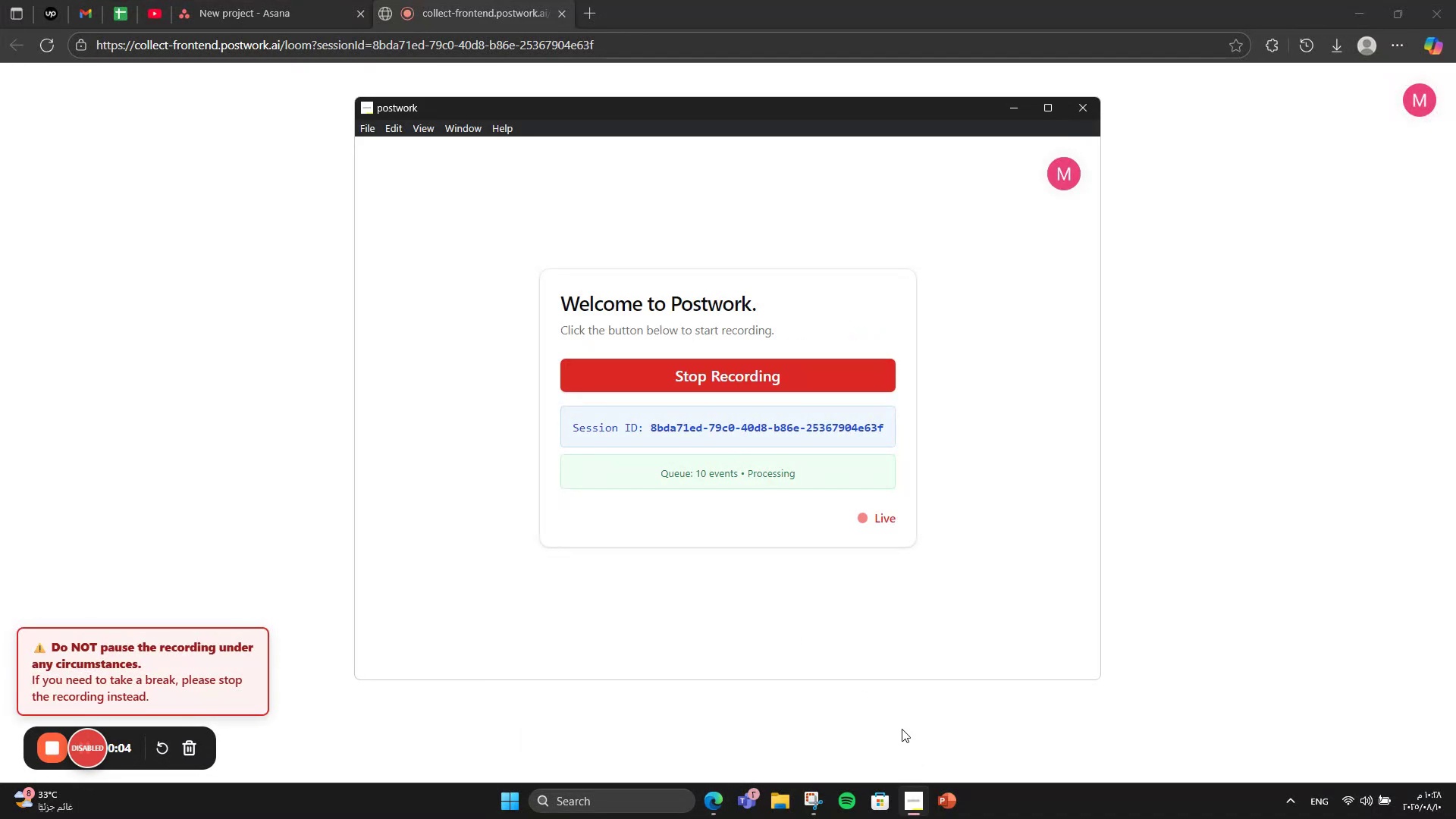 
left_click([1236, 621])
 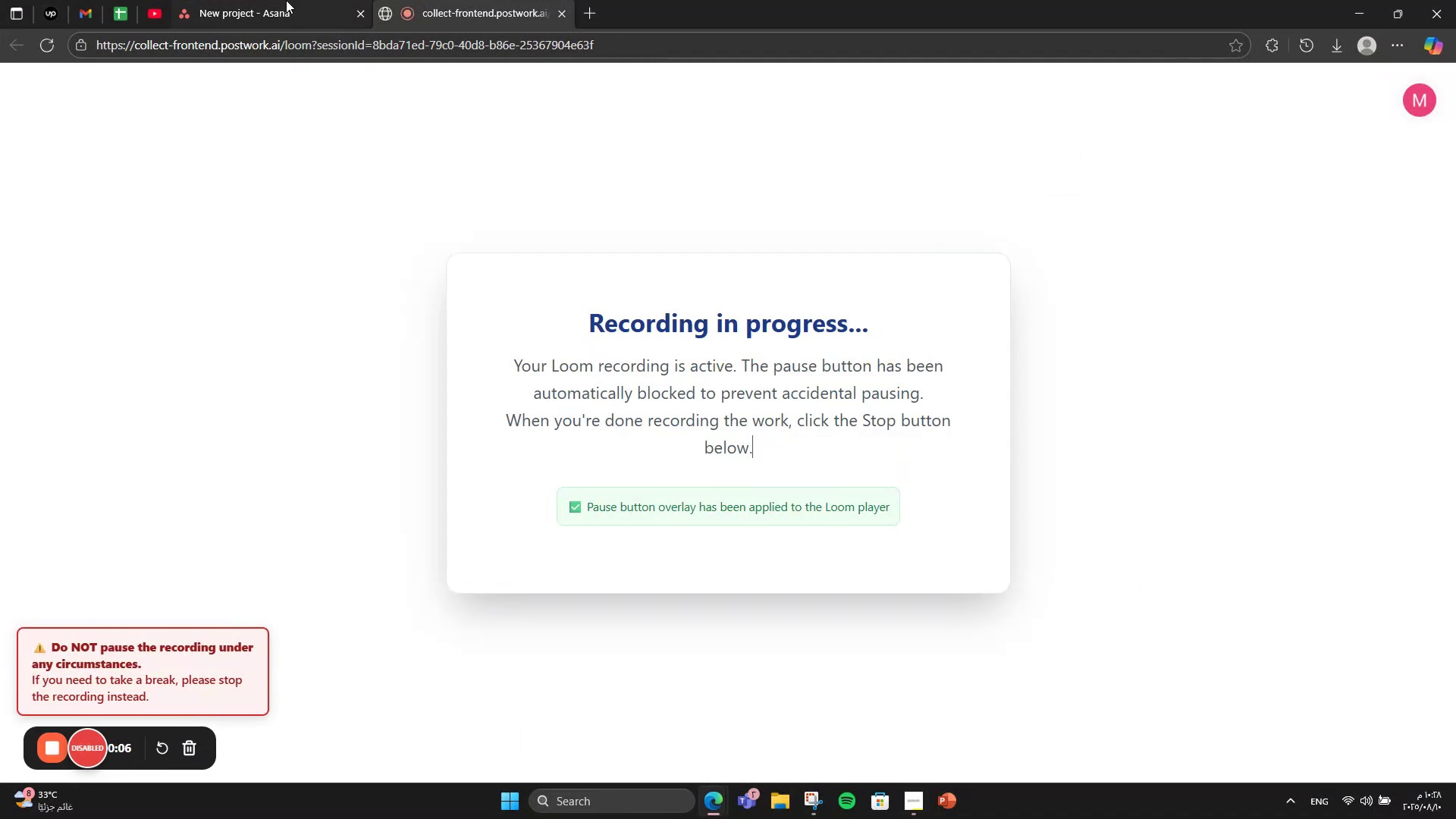 
left_click([286, 0])
 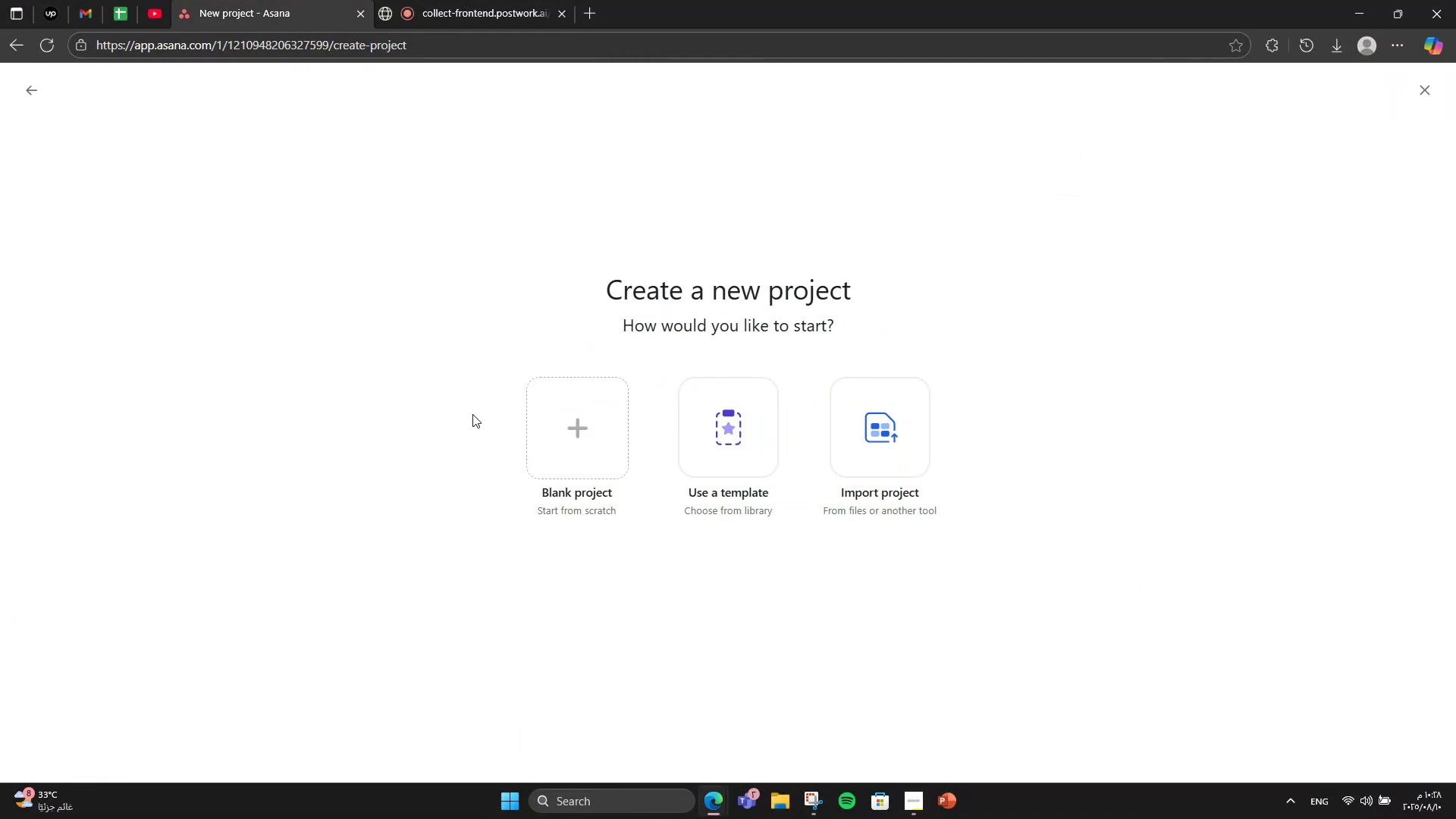 
left_click([589, 441])
 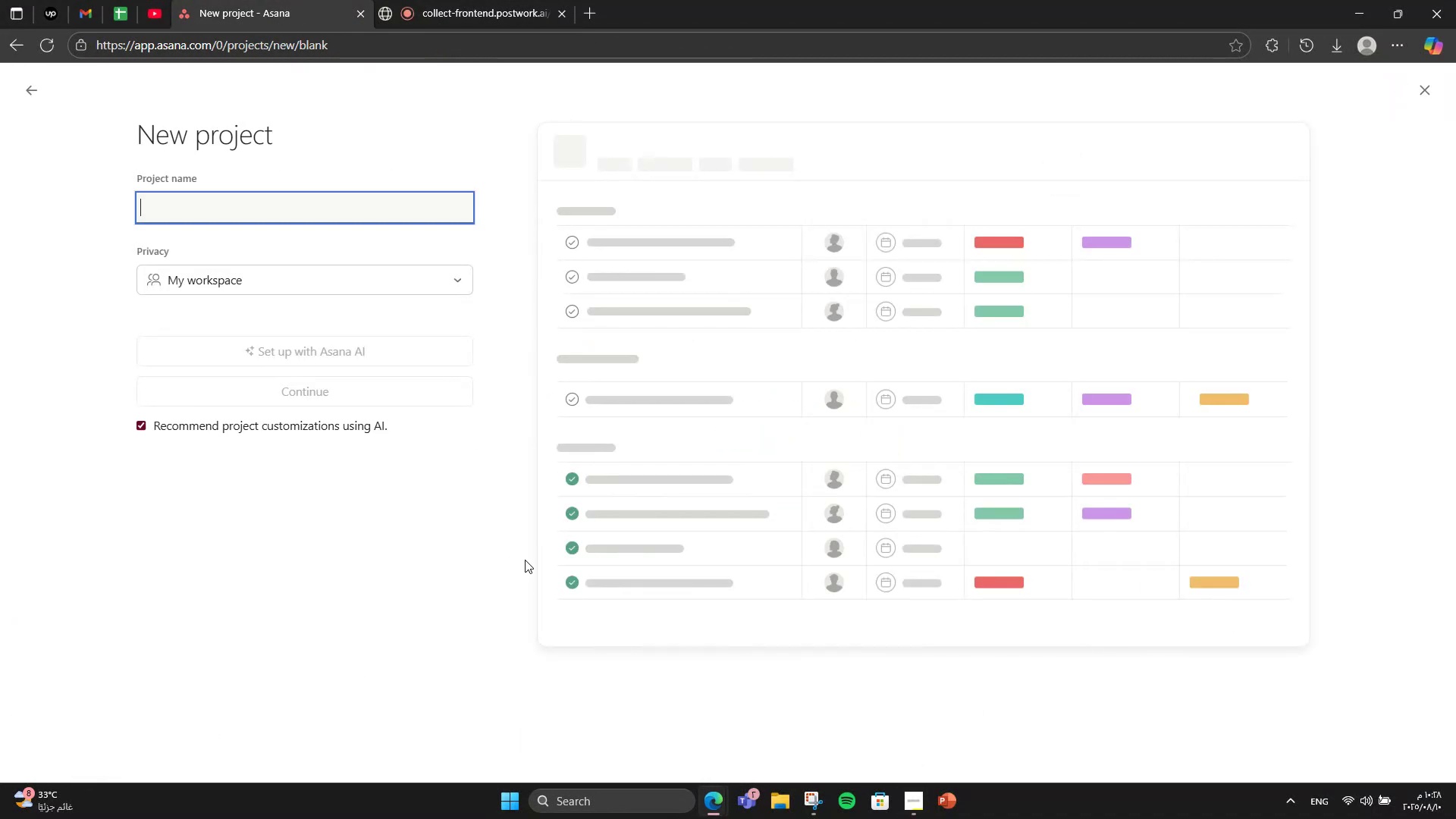 
type(SkillSphere )
key(Backspace)
type( - AI )
key(Backspace)
type(-Powered Microlearning Hub)
 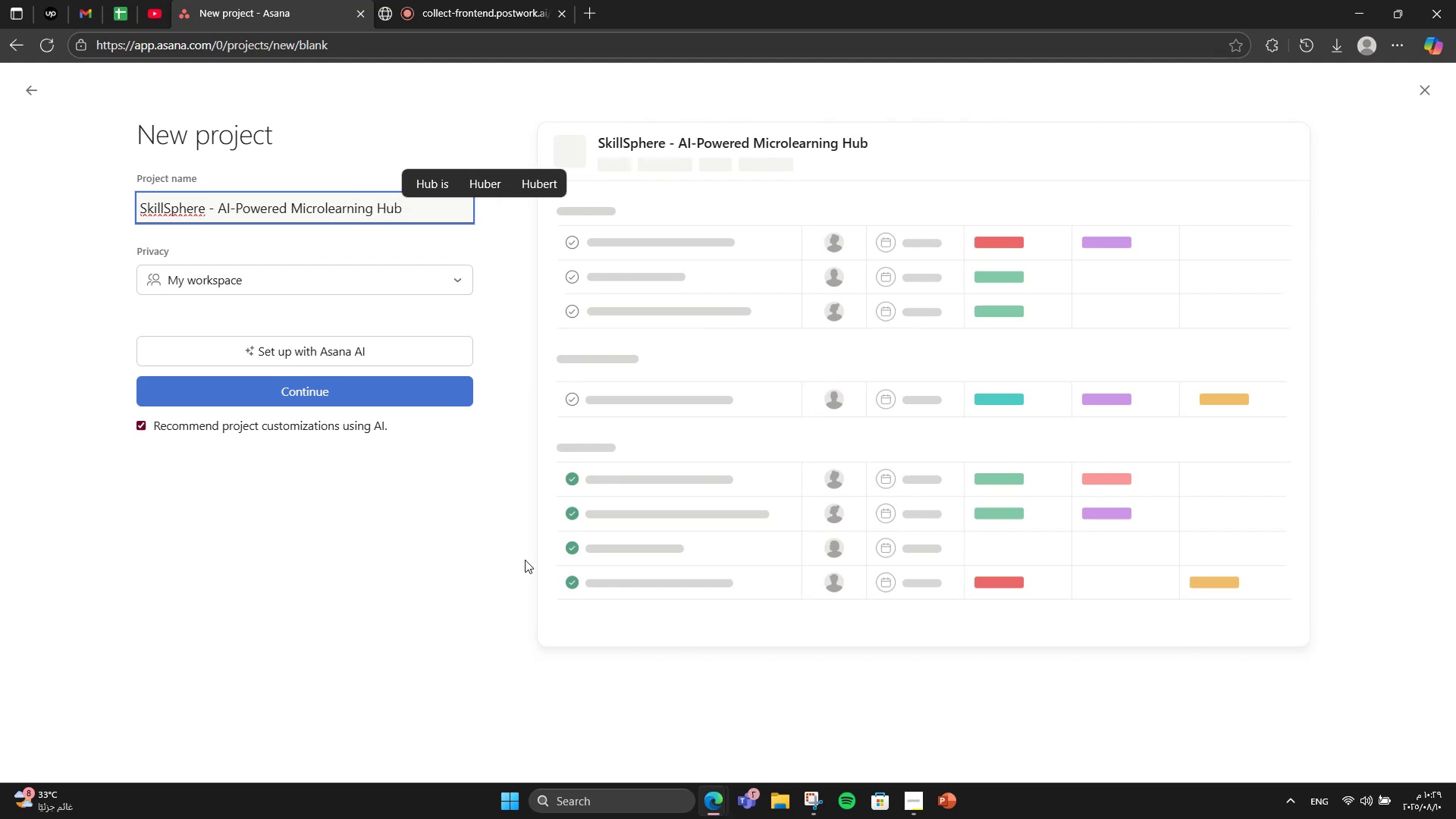 
wait(5.45)
 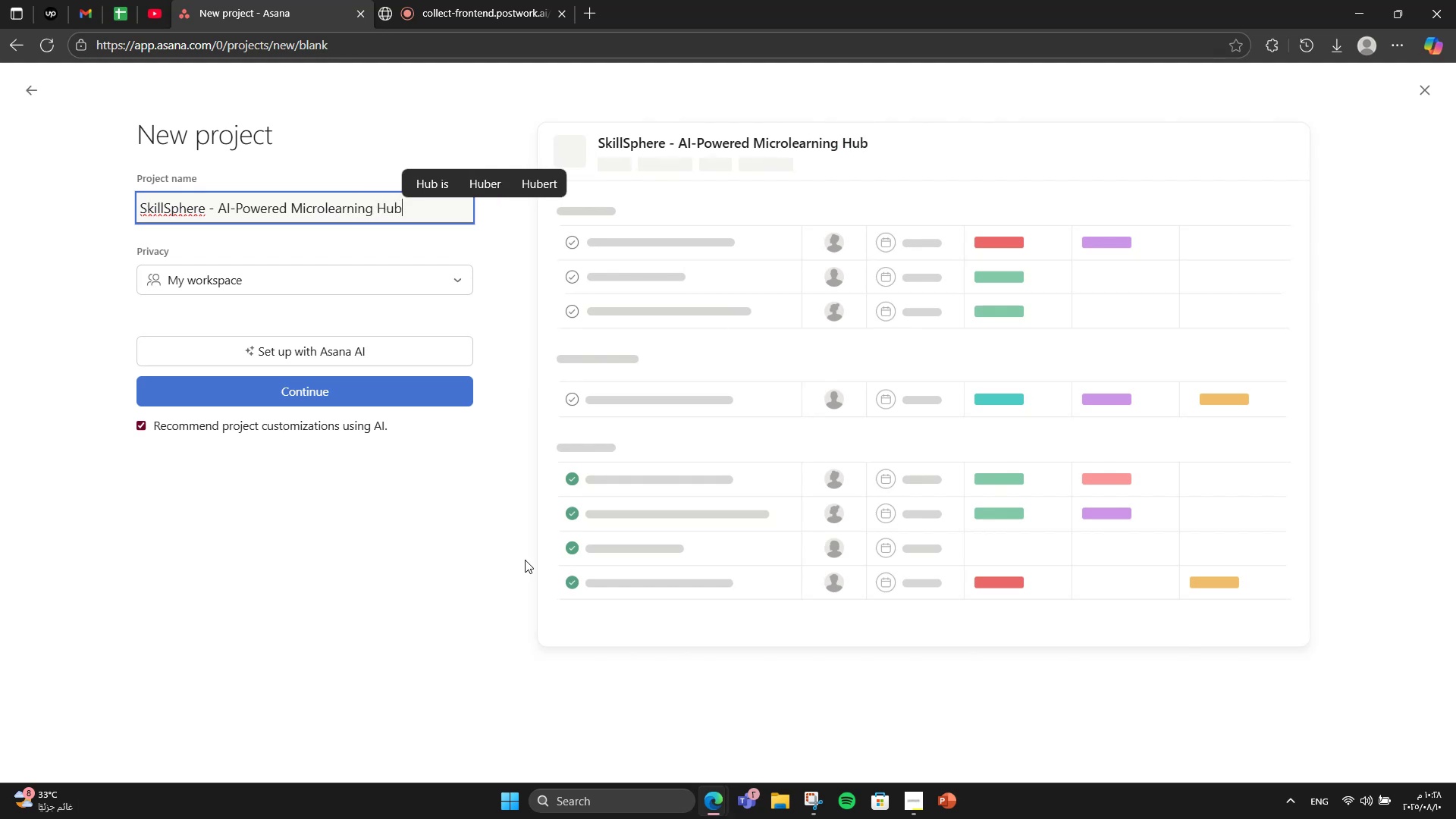 
left_click([214, 214])
 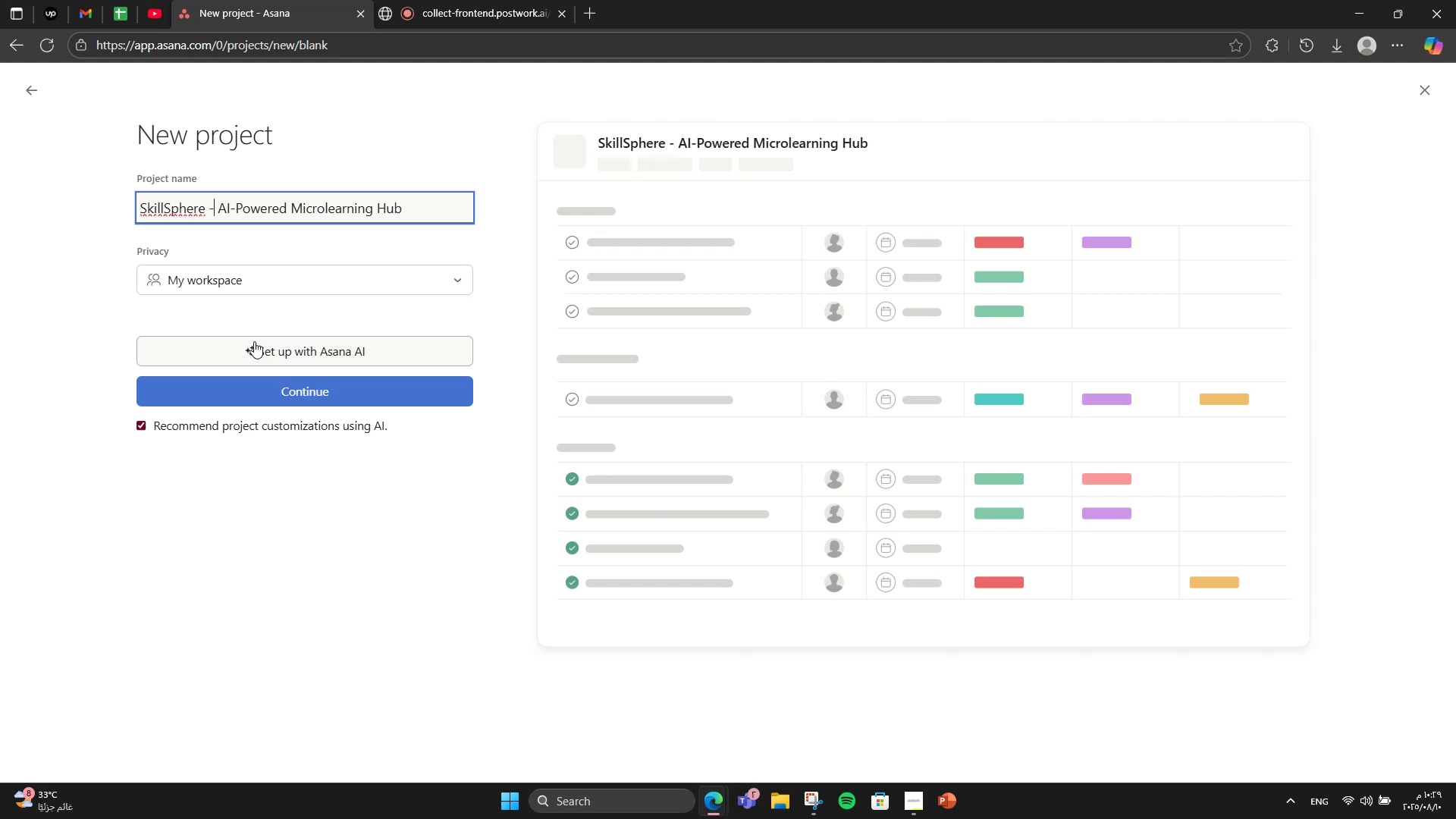 
key(Minus)
 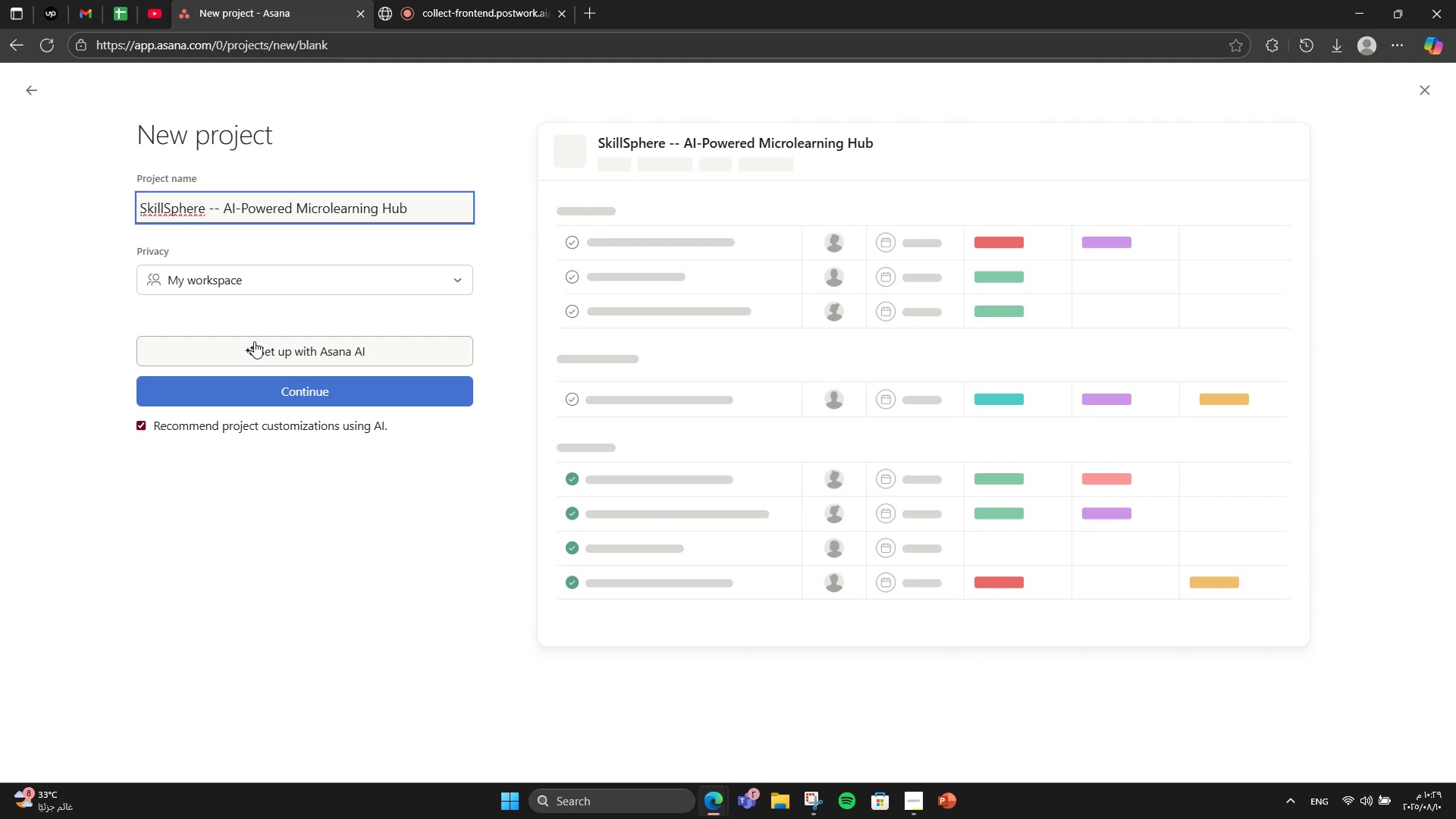 
key(Backspace)
 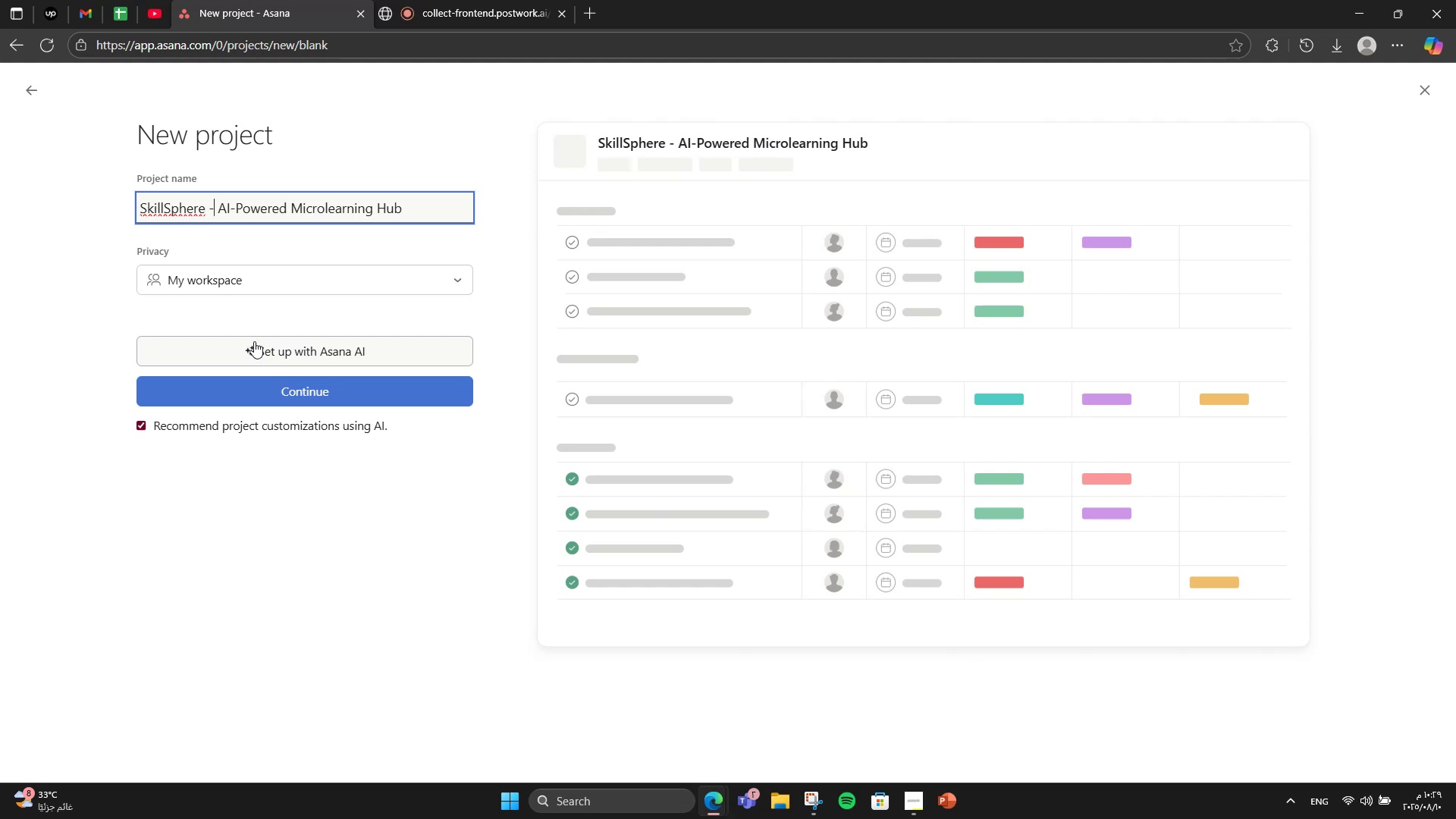 
key(Backspace)
 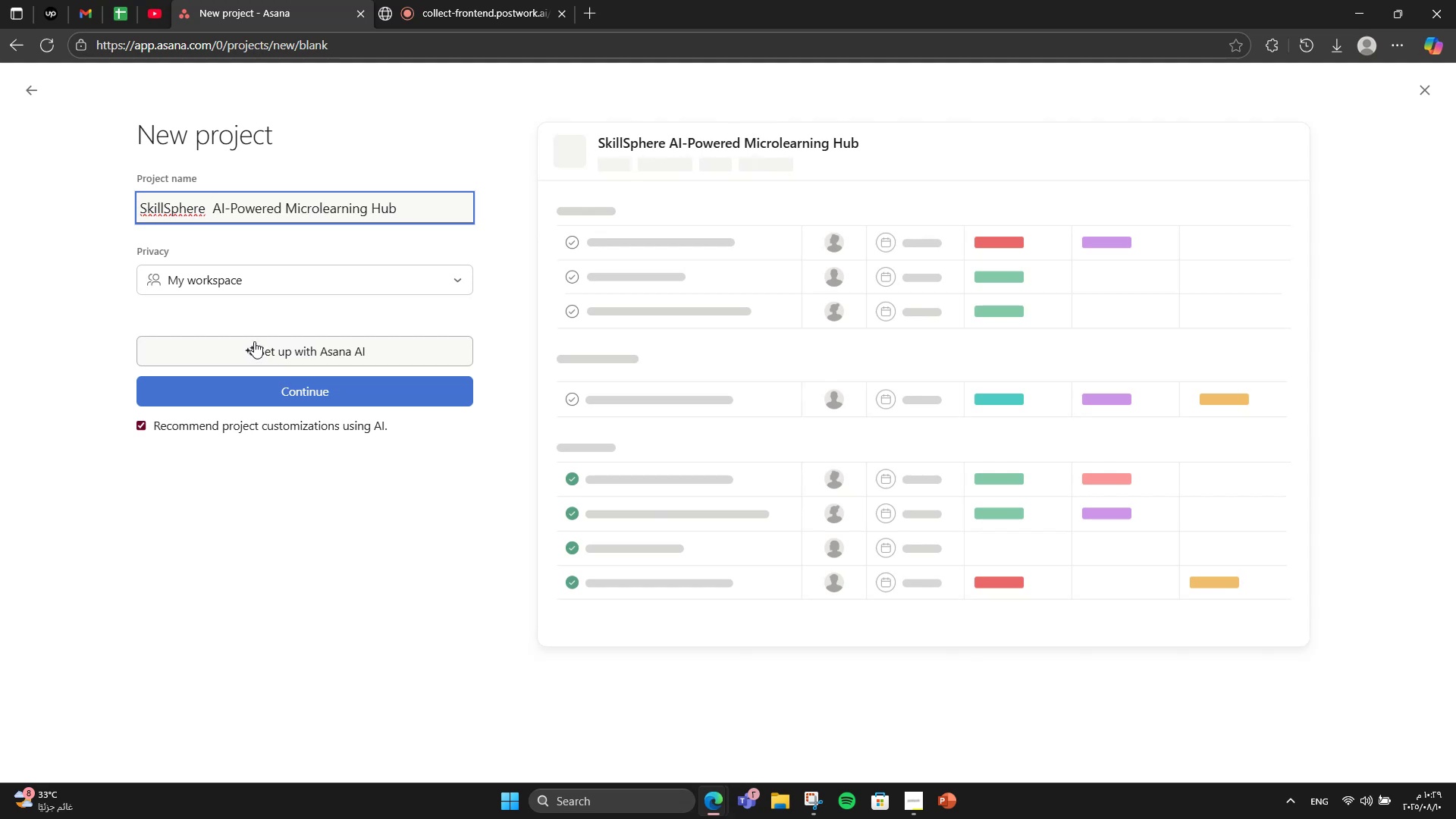 
hold_key(key=AltRight, duration=0.41)
 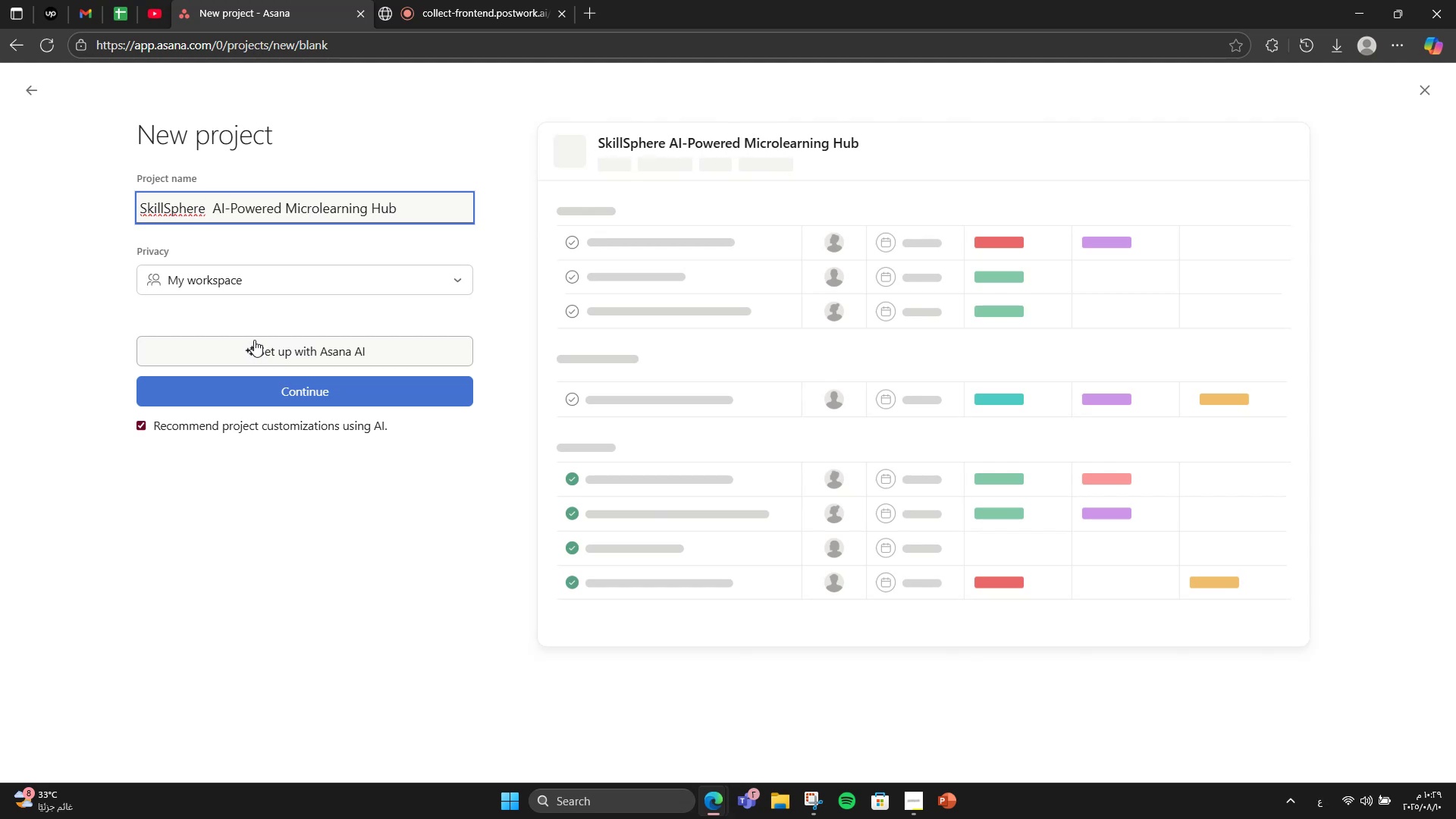 
key(Alt+Shift+ShiftRight)
 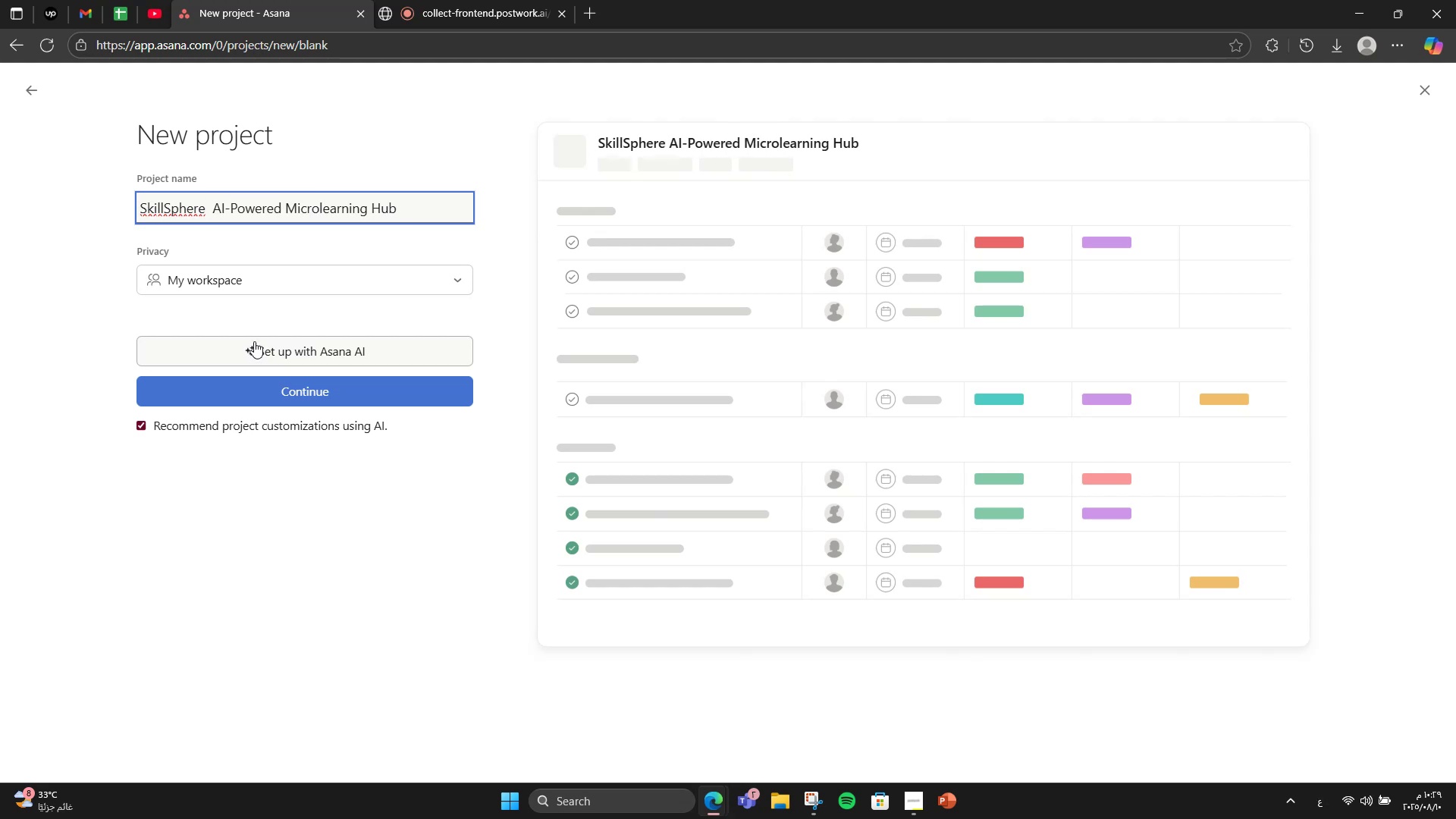 
hold_key(key=AltRight, duration=0.35)
 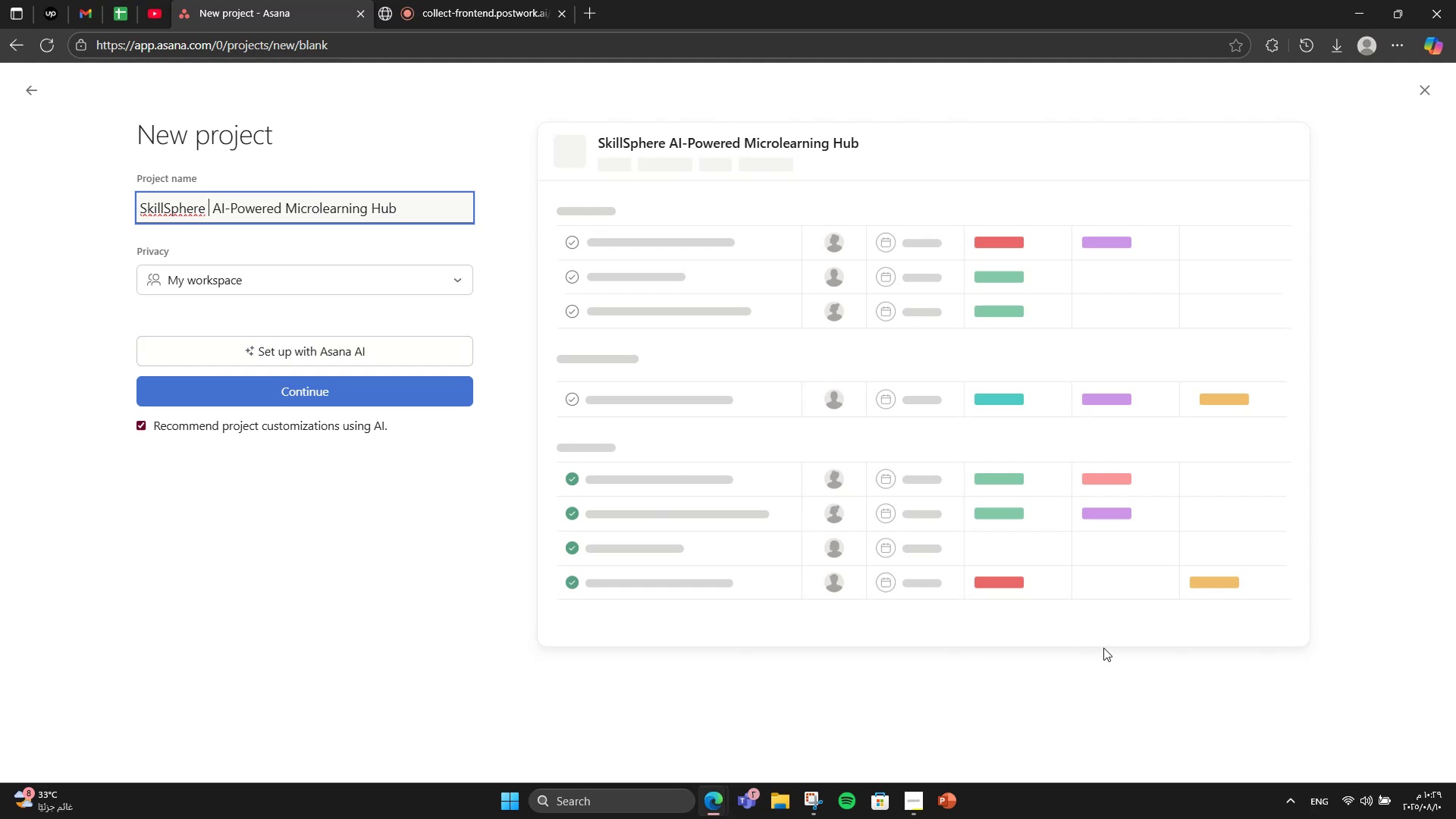 
key(Alt+Shift+ShiftRight)
 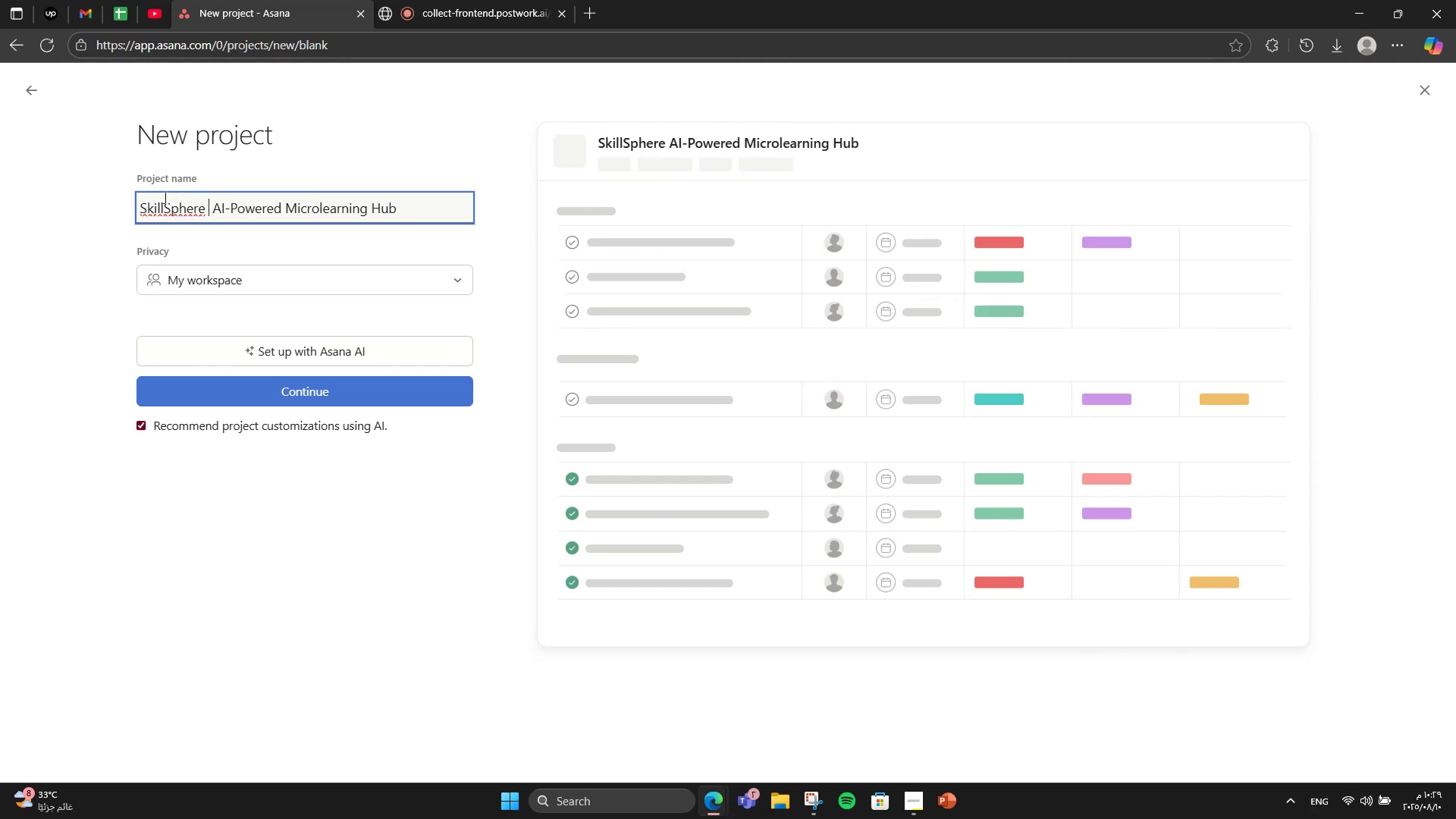 
key(Minus)
 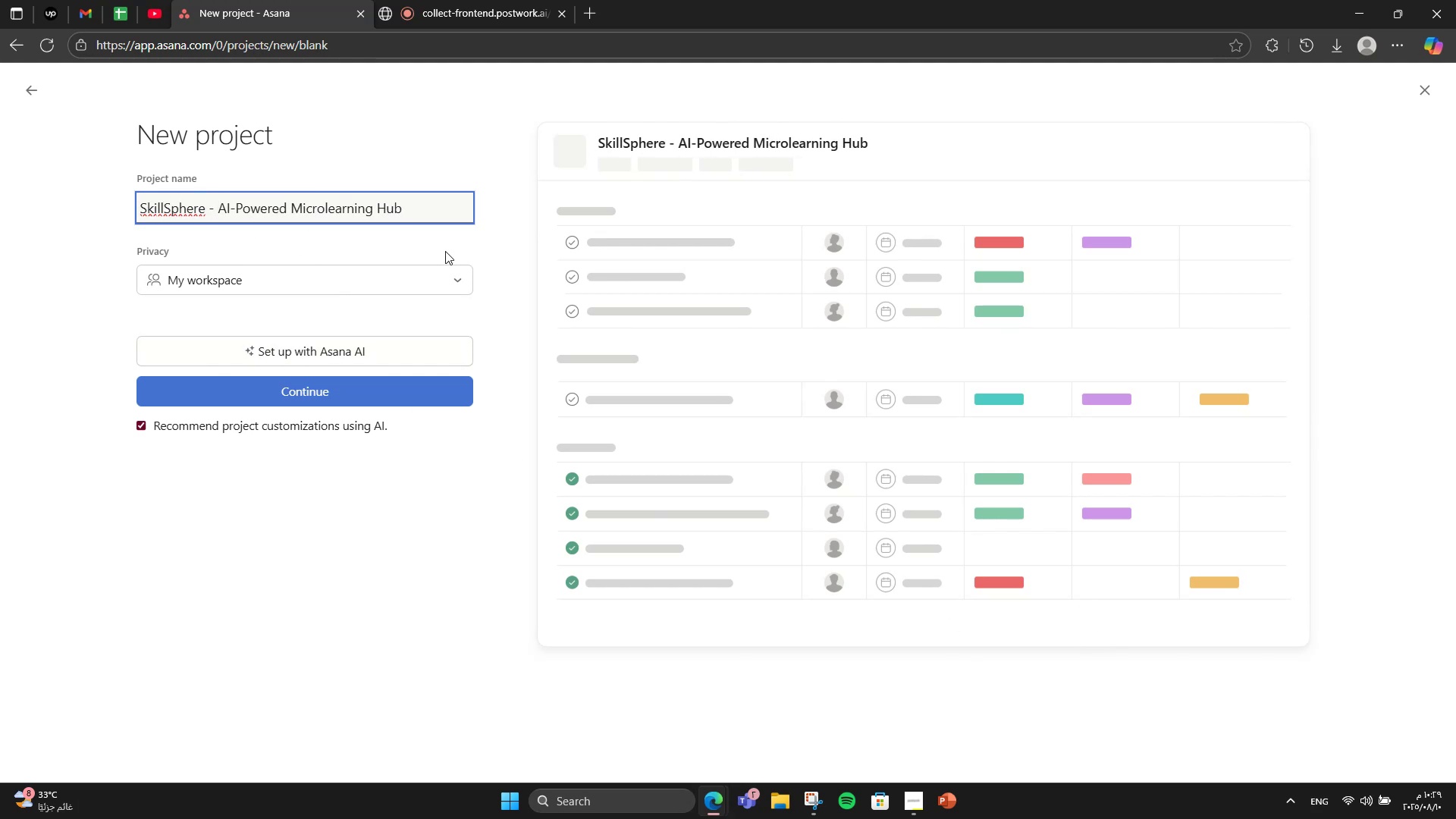 
left_click([445, 251])
 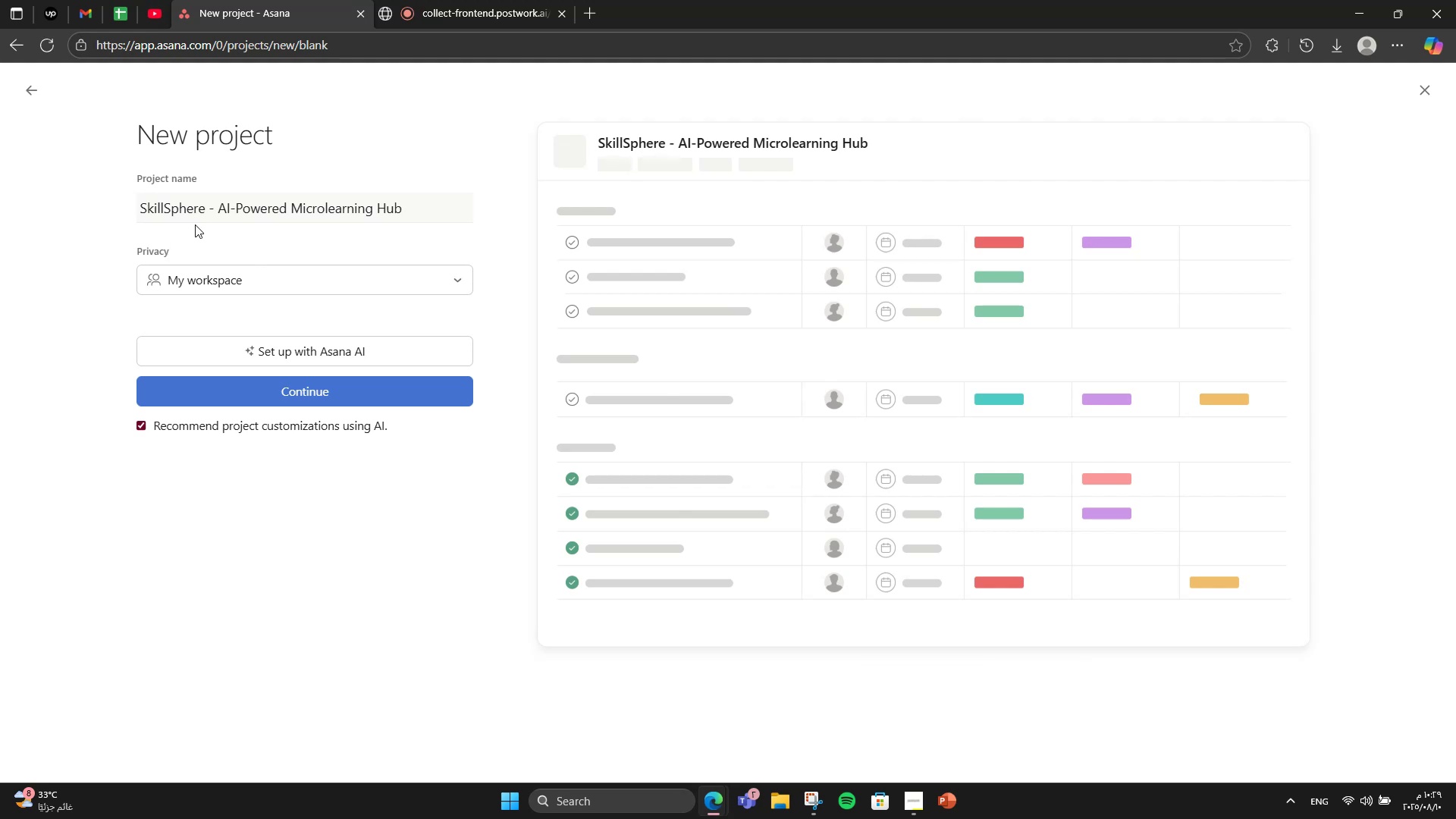 
wait(12.35)
 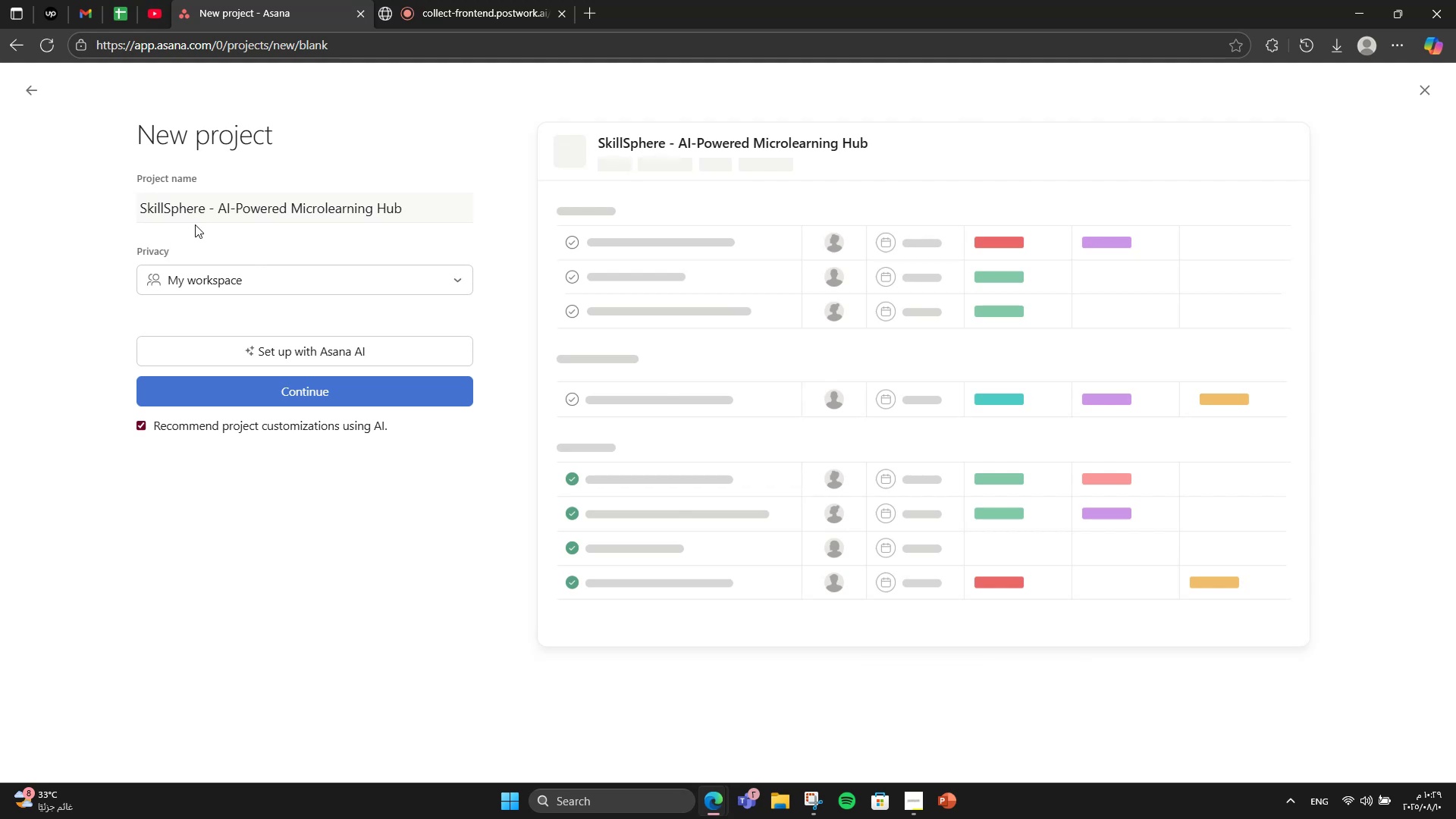 
left_click([340, 396])
 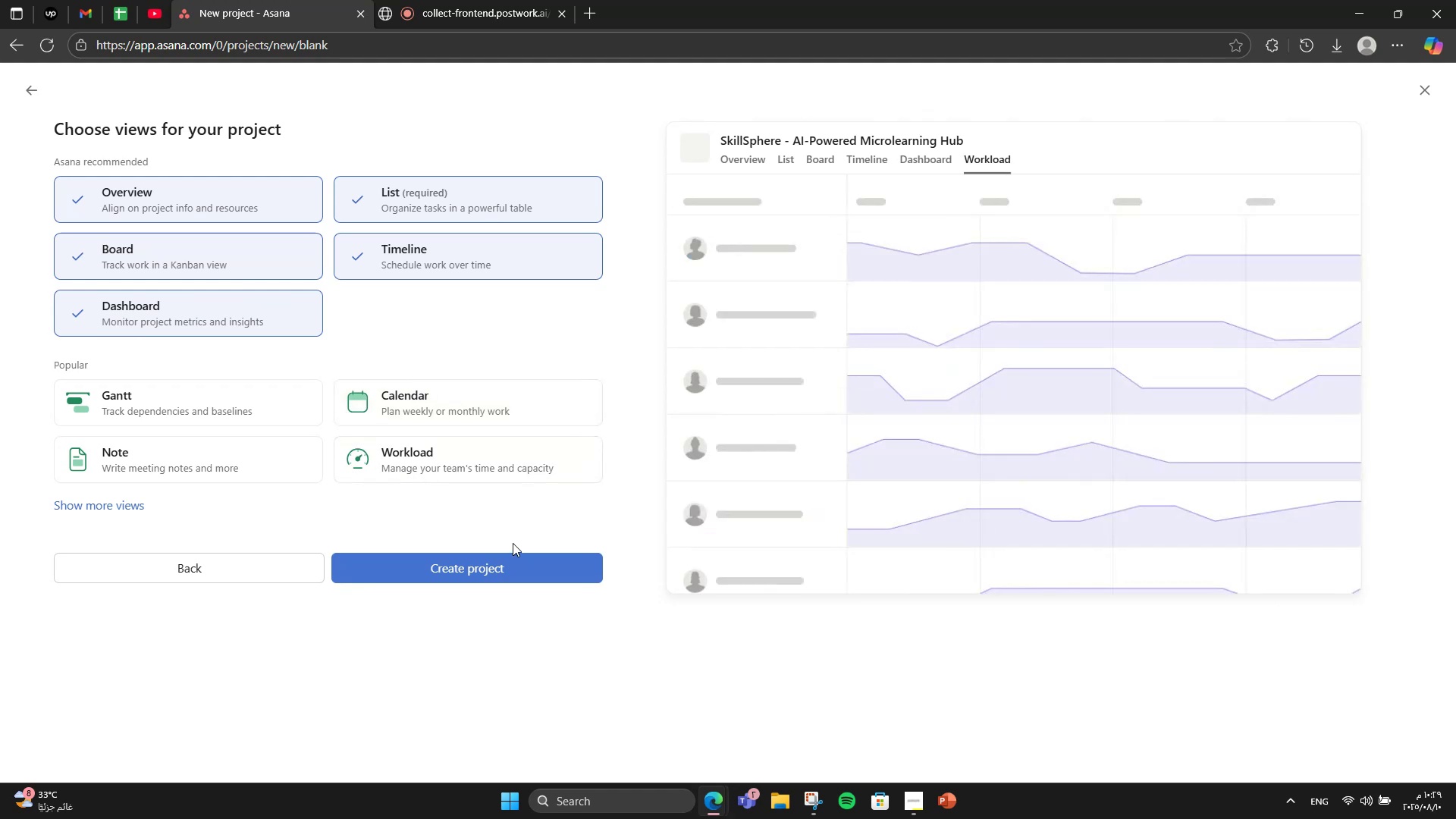 
left_click([501, 565])
 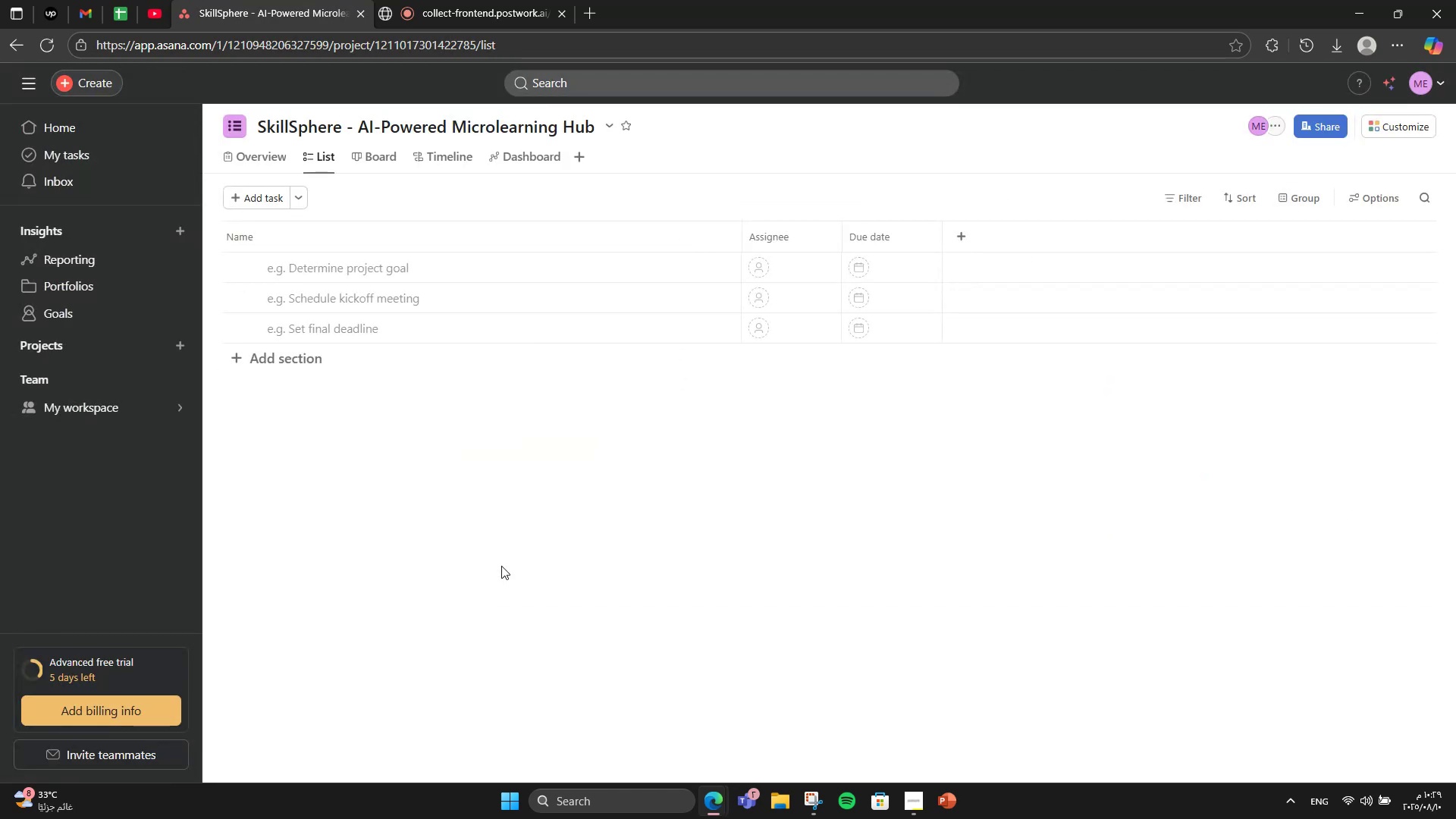 
wait(12.69)
 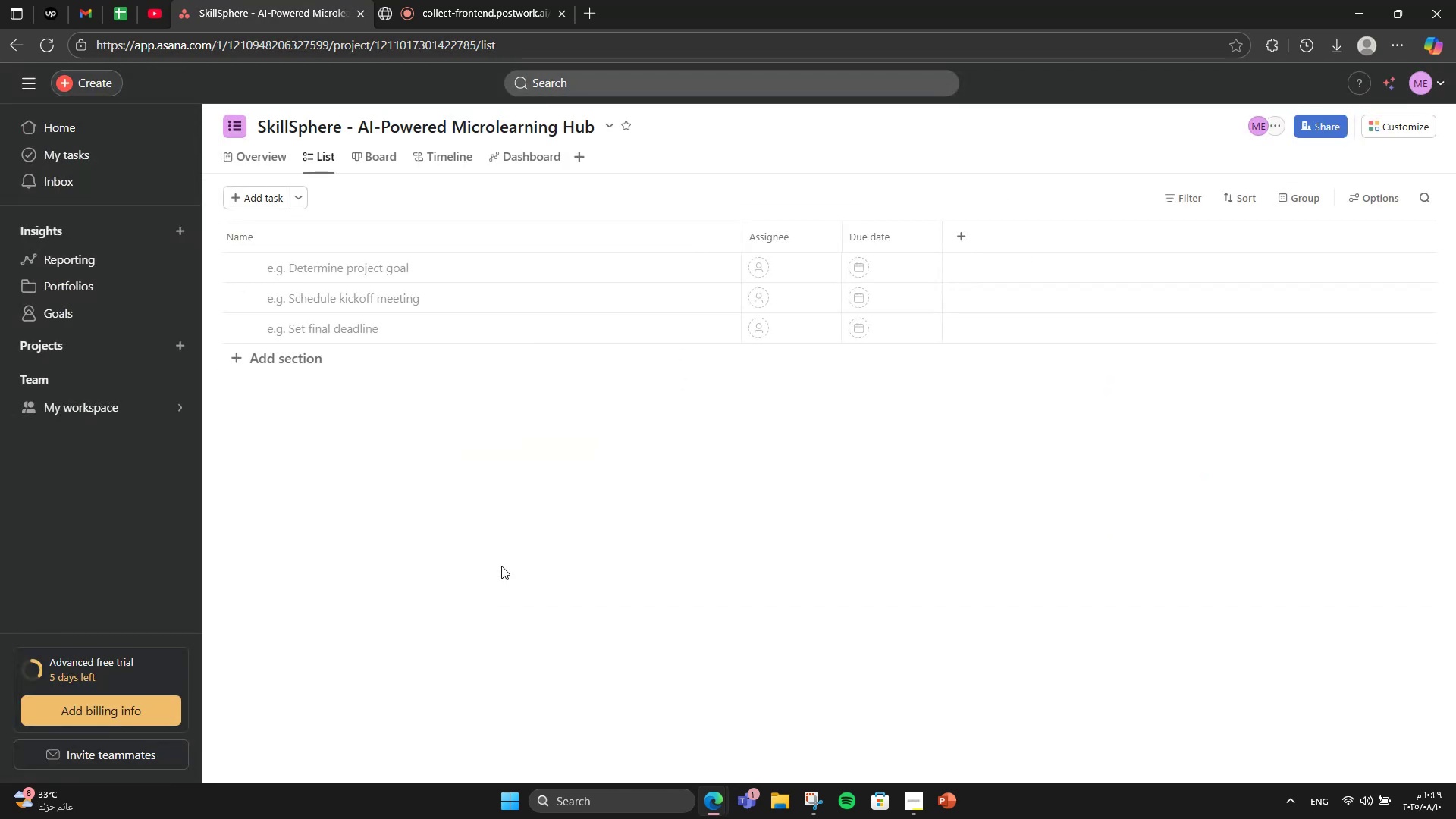 
left_click([277, 162])
 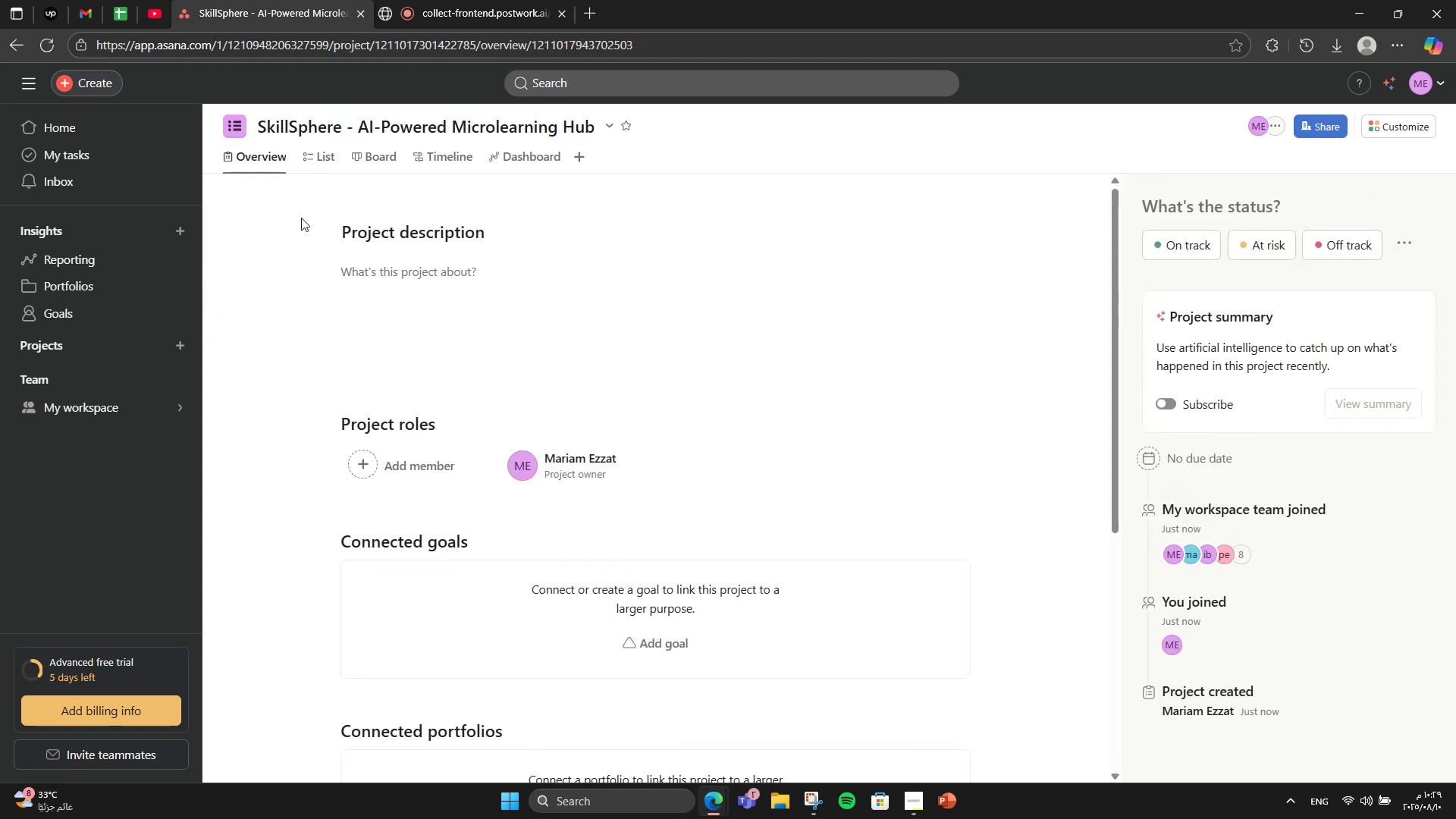 
left_click([369, 278])
 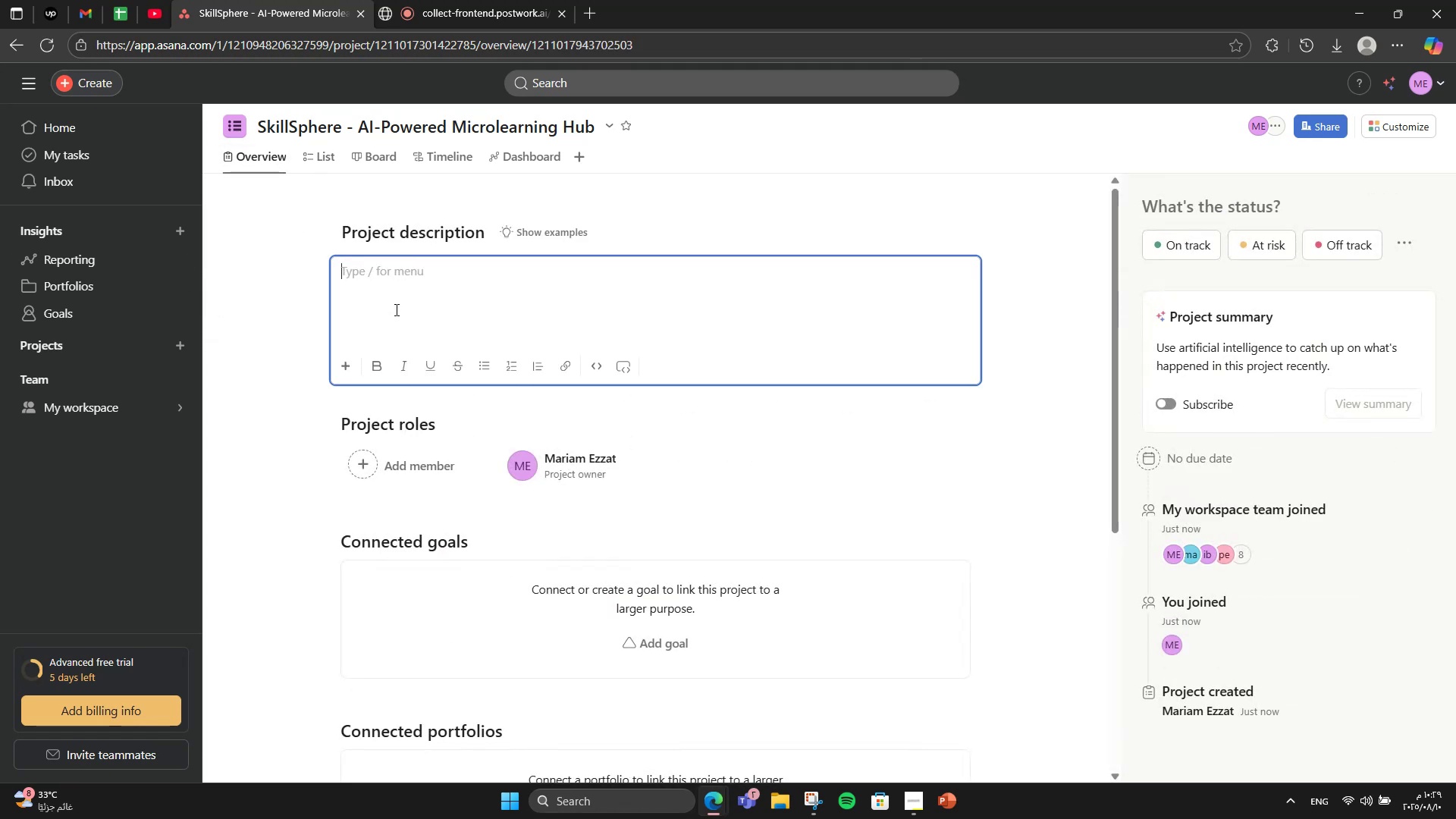 
type(SkillSphere is a personalised )
 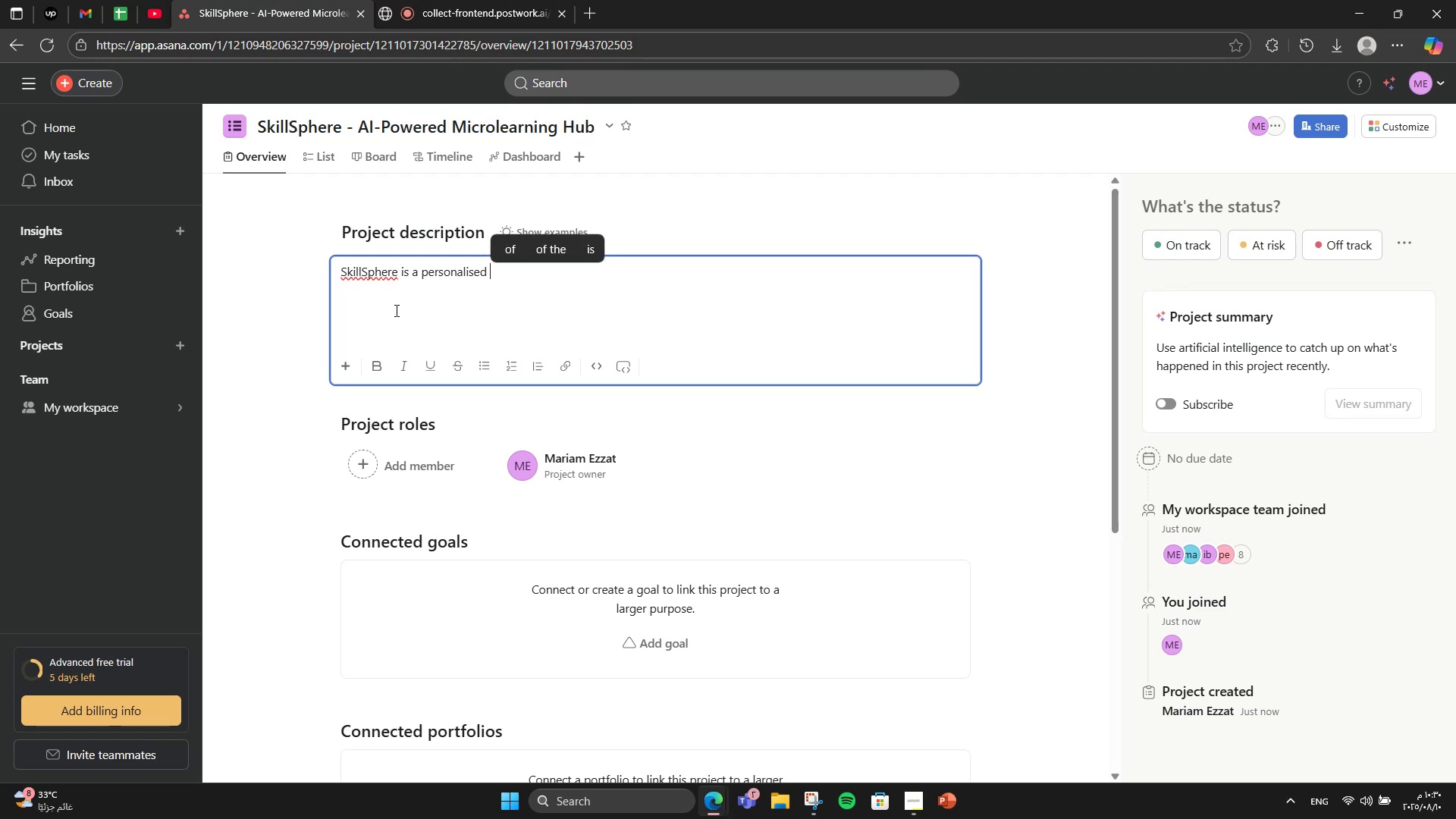 
key(Backspace)
key(Backspace)
key(Backspace)
key(Backspace)
type(zed)
 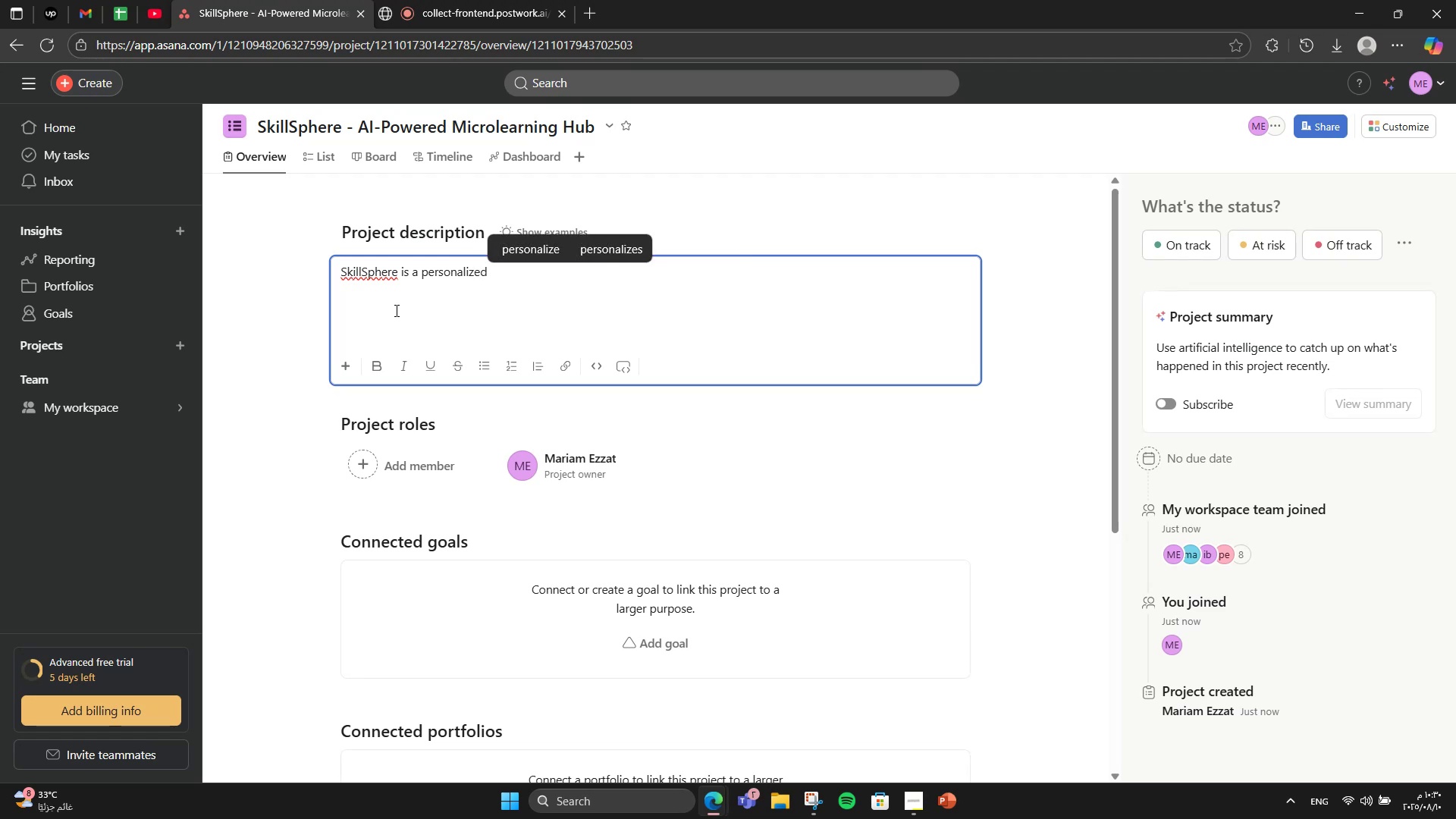 
wait(5.07)
 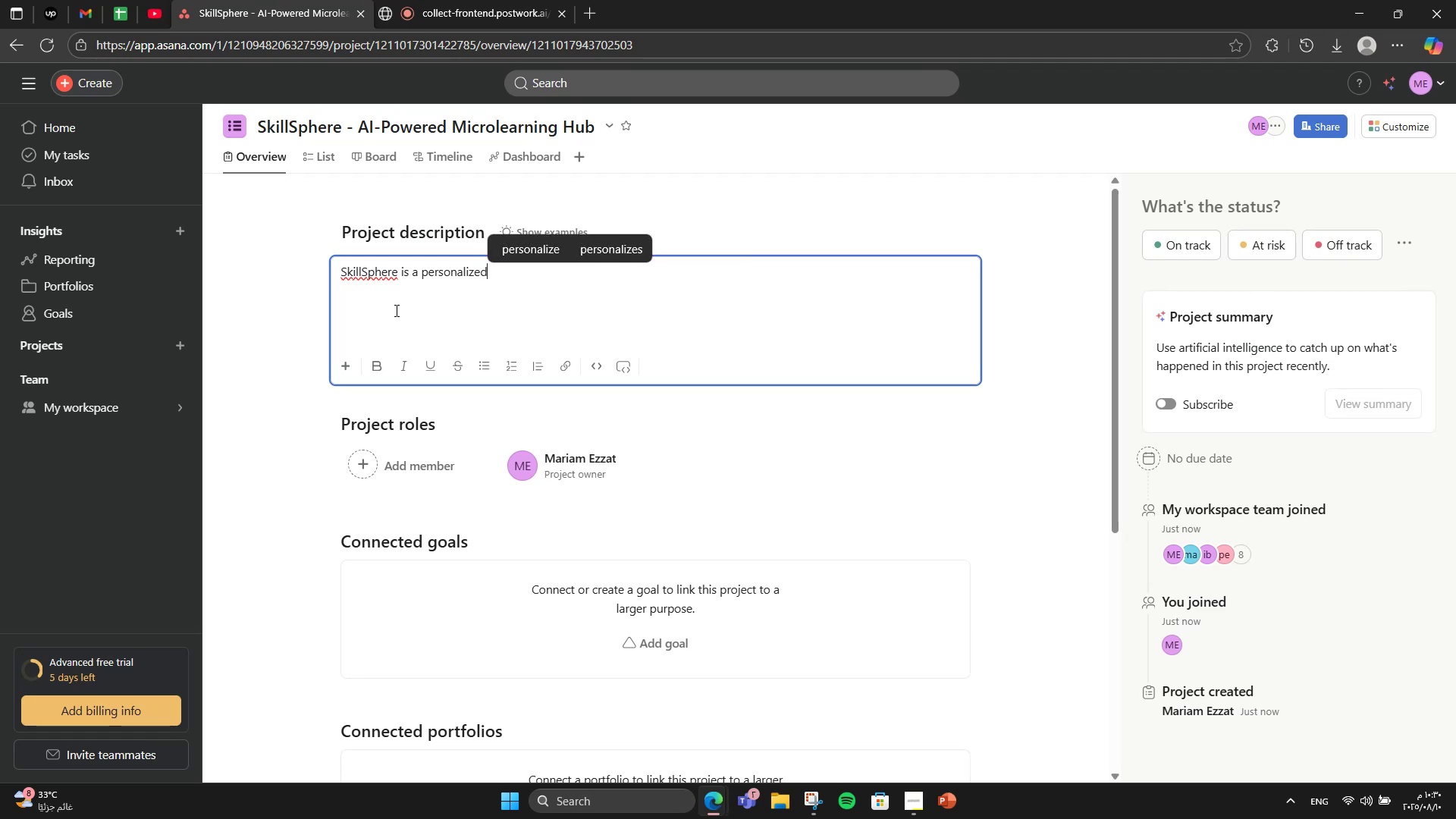 
type( learning platform )
 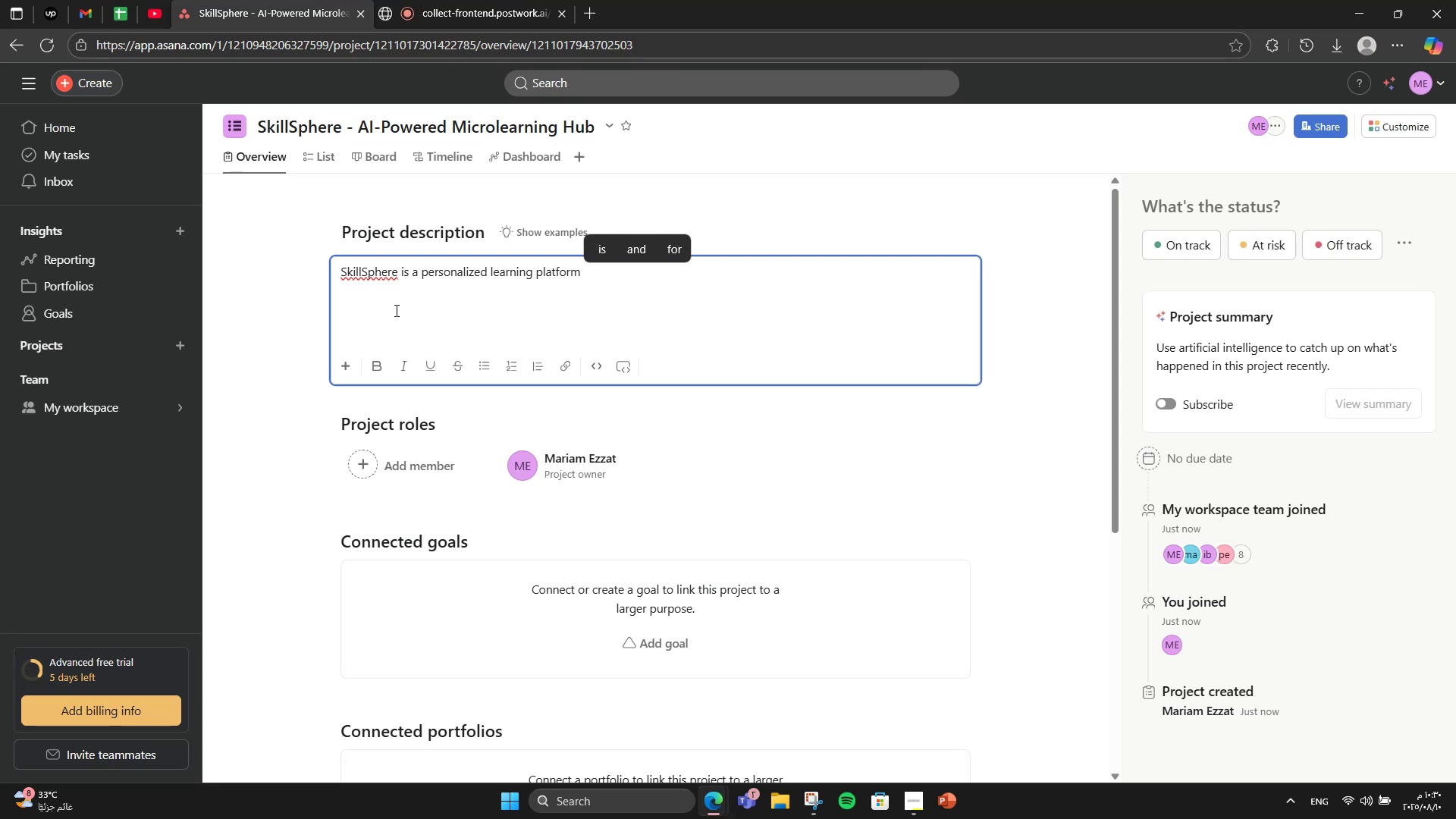 
type(that delivers )
 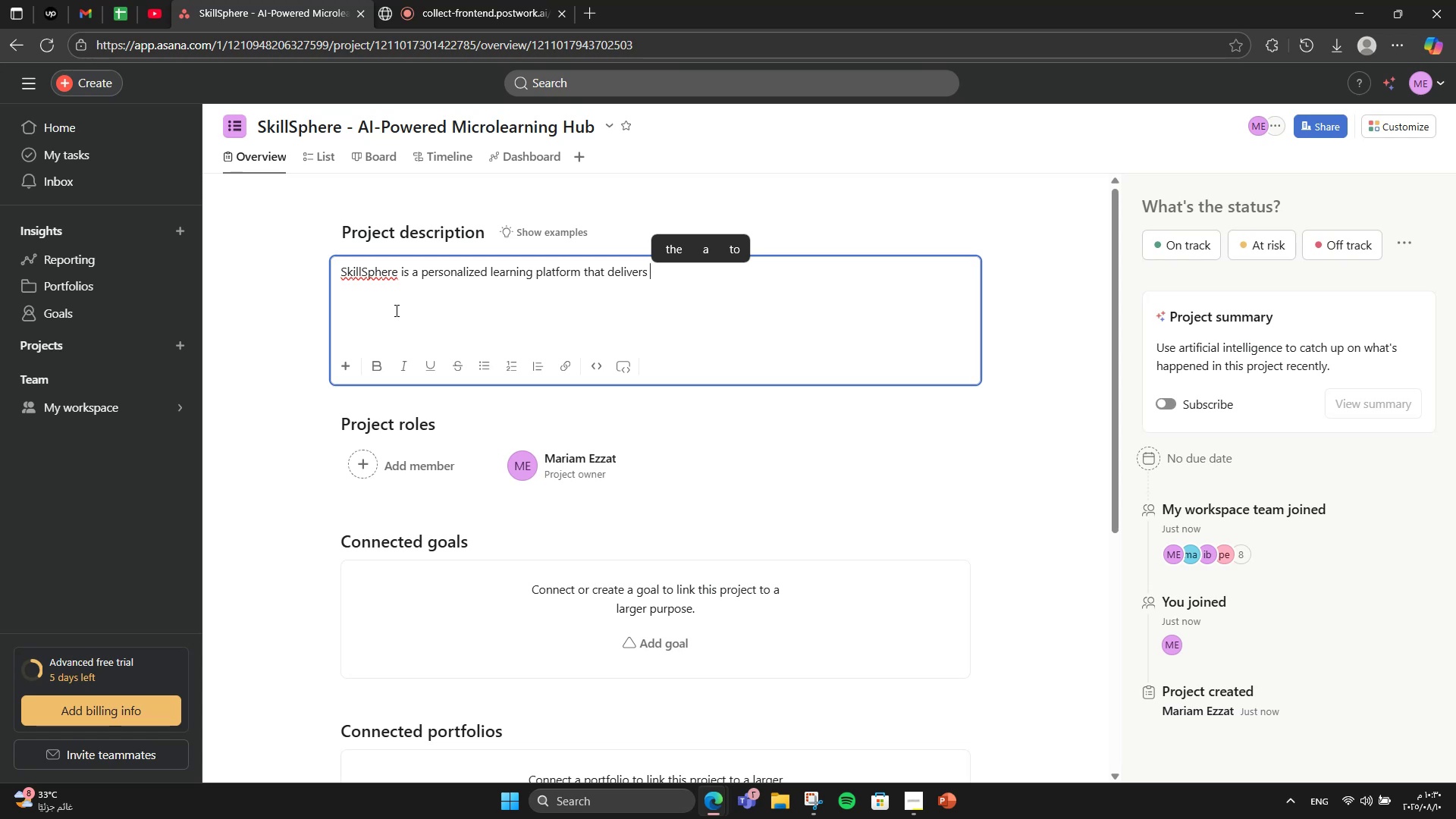 
type(bite)
 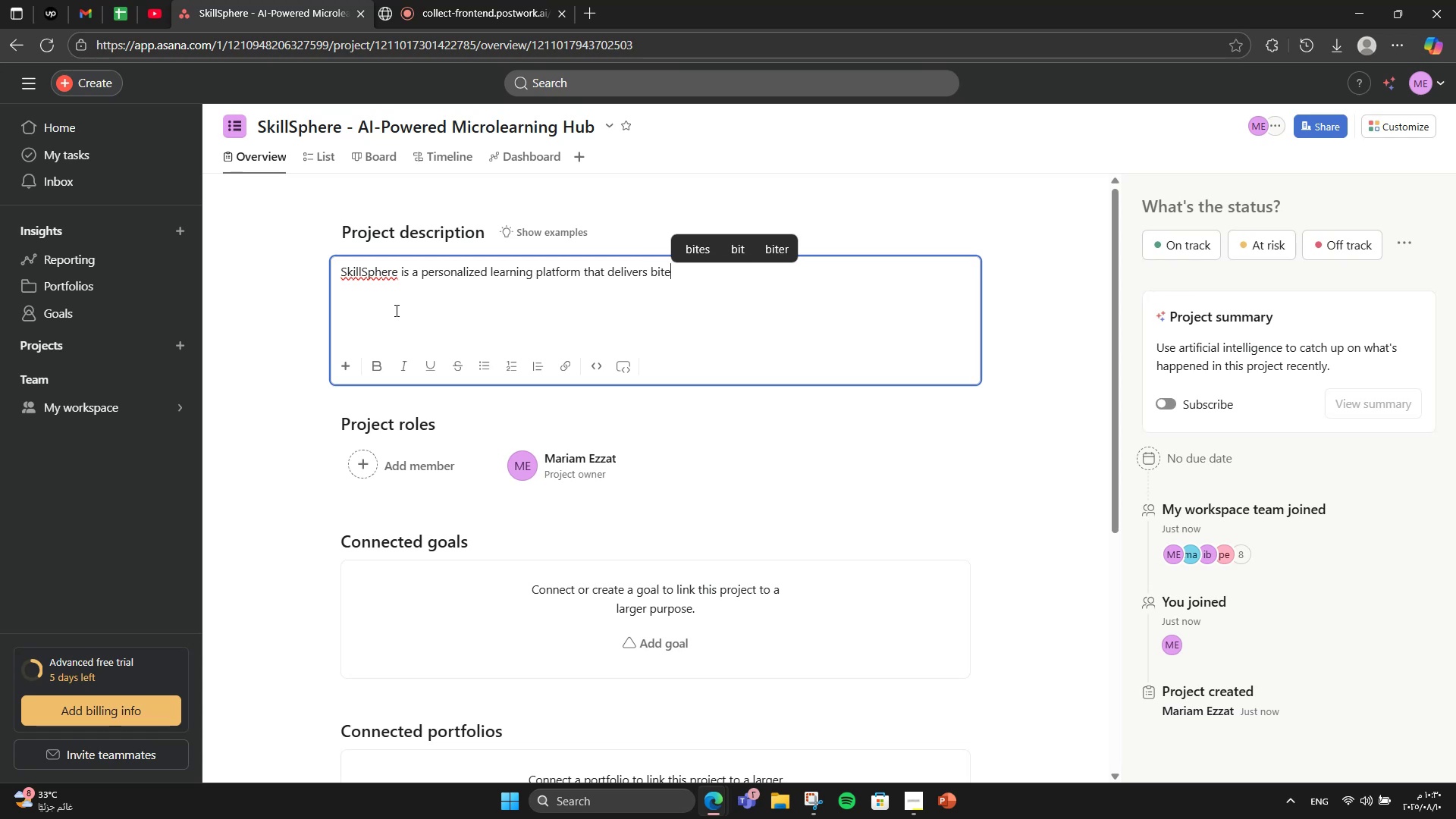 
type(-sized )
key(Backspace)
type(, AI)
 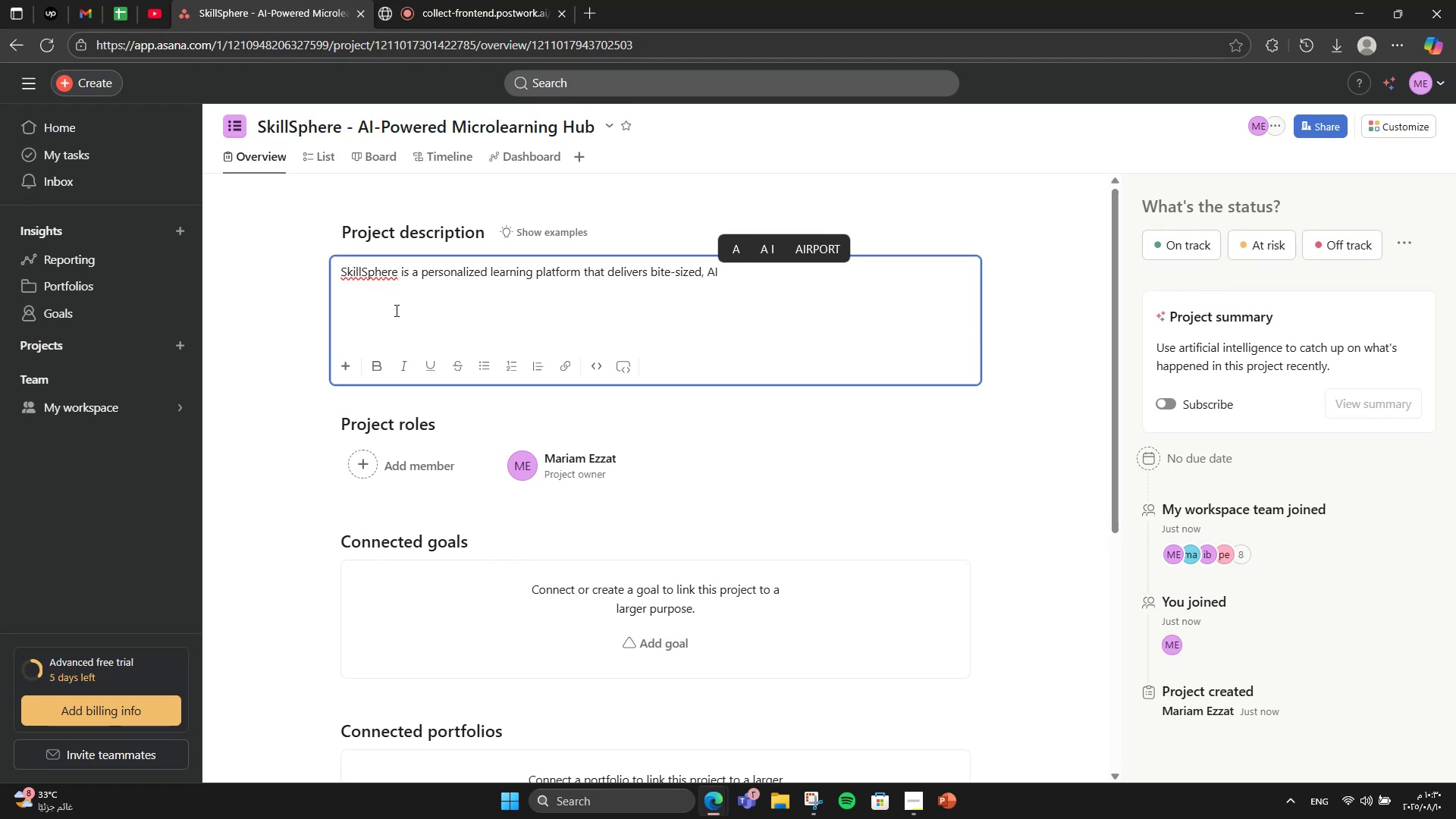 
type(-cutred )
 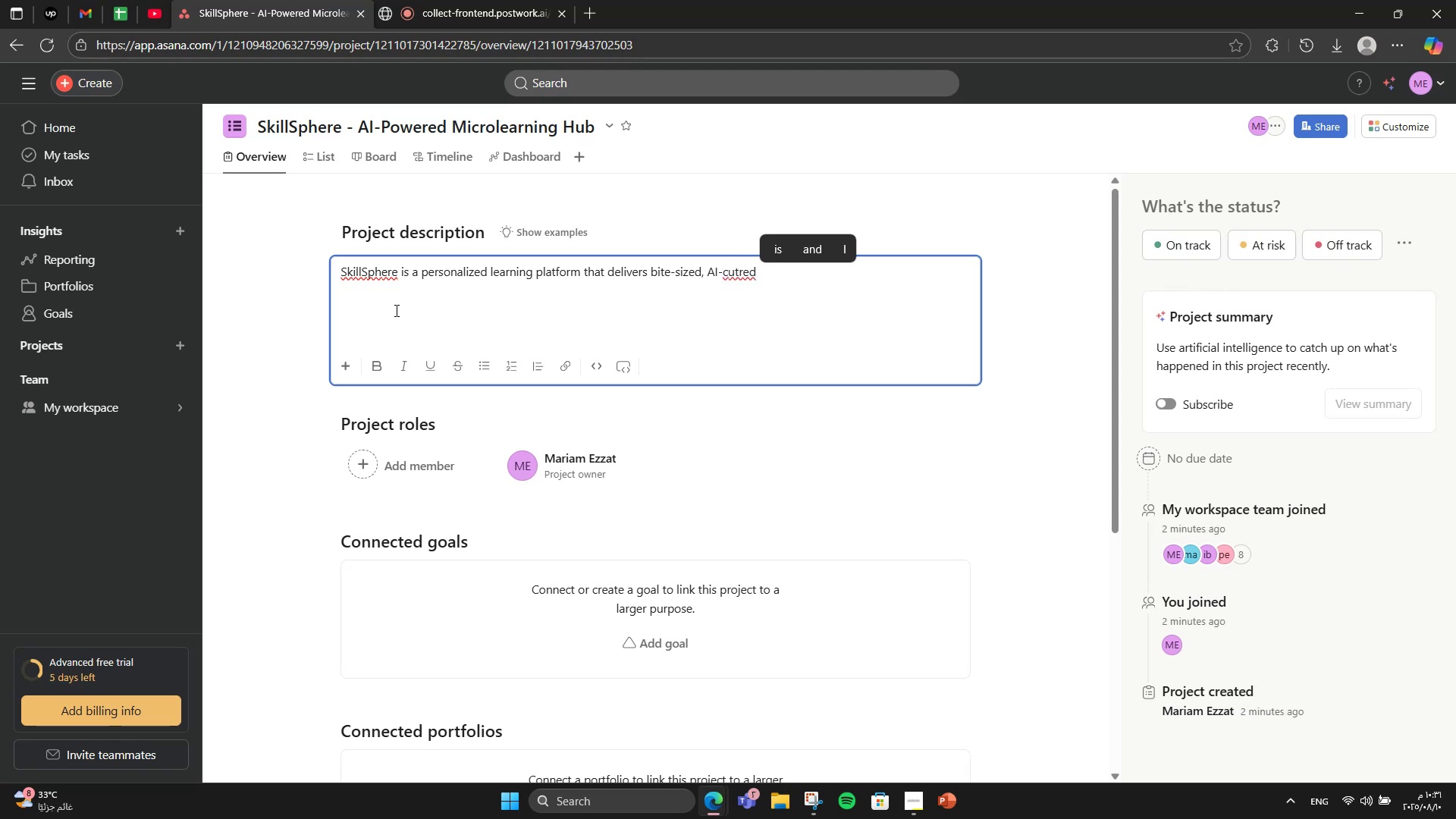 
wait(5.32)
 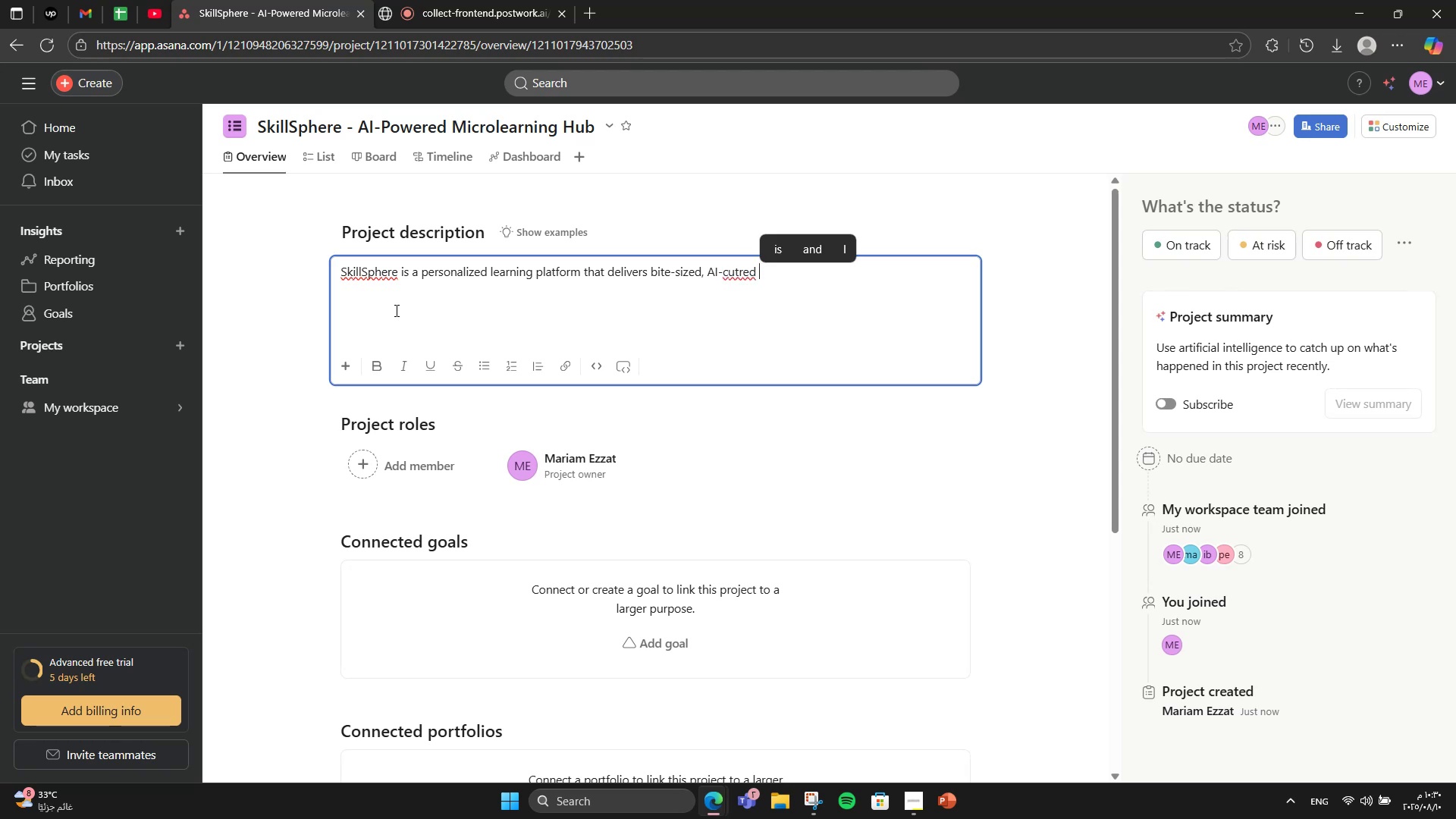 
key(ArrowLeft)
 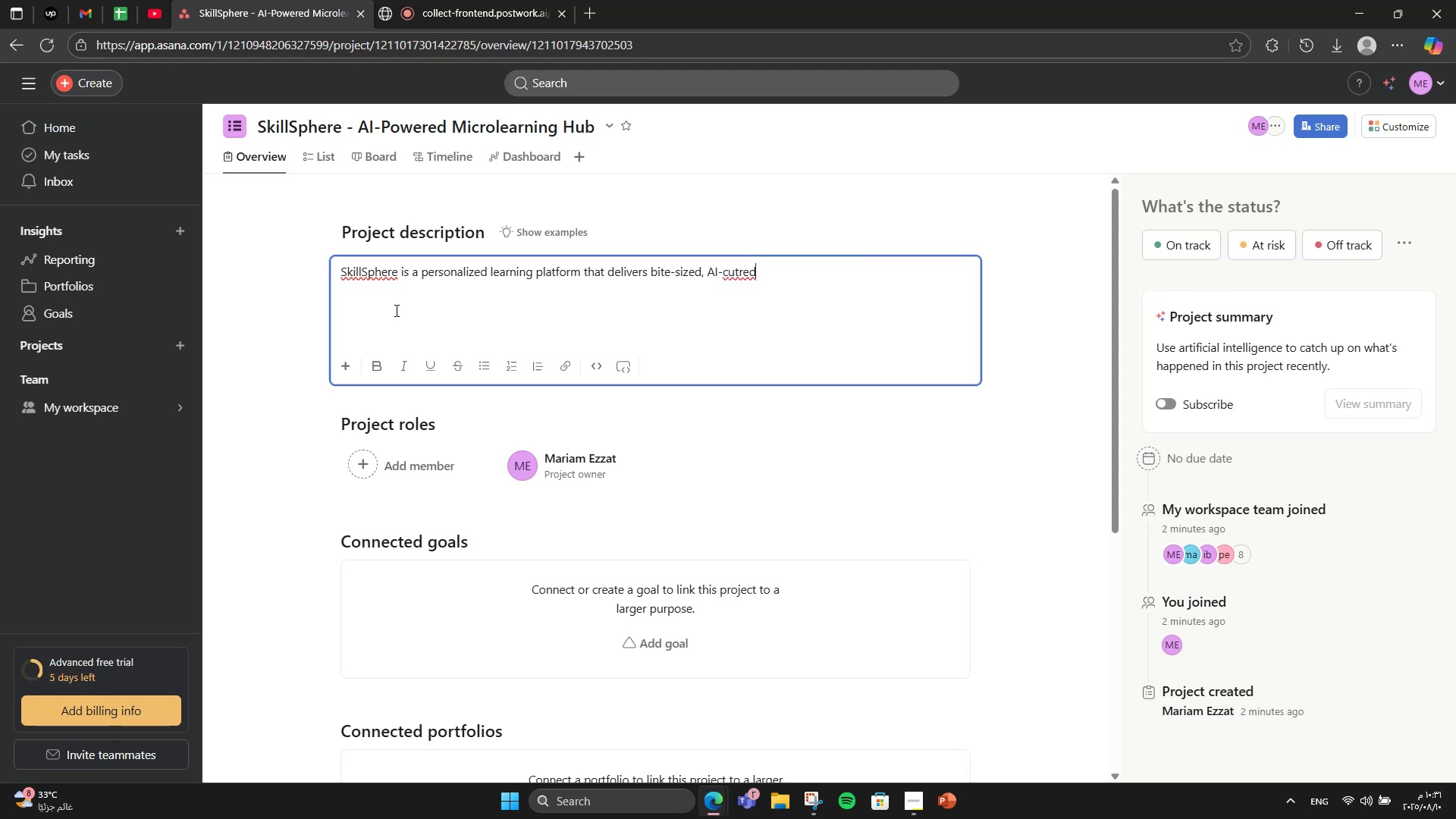 
key(ArrowLeft)
 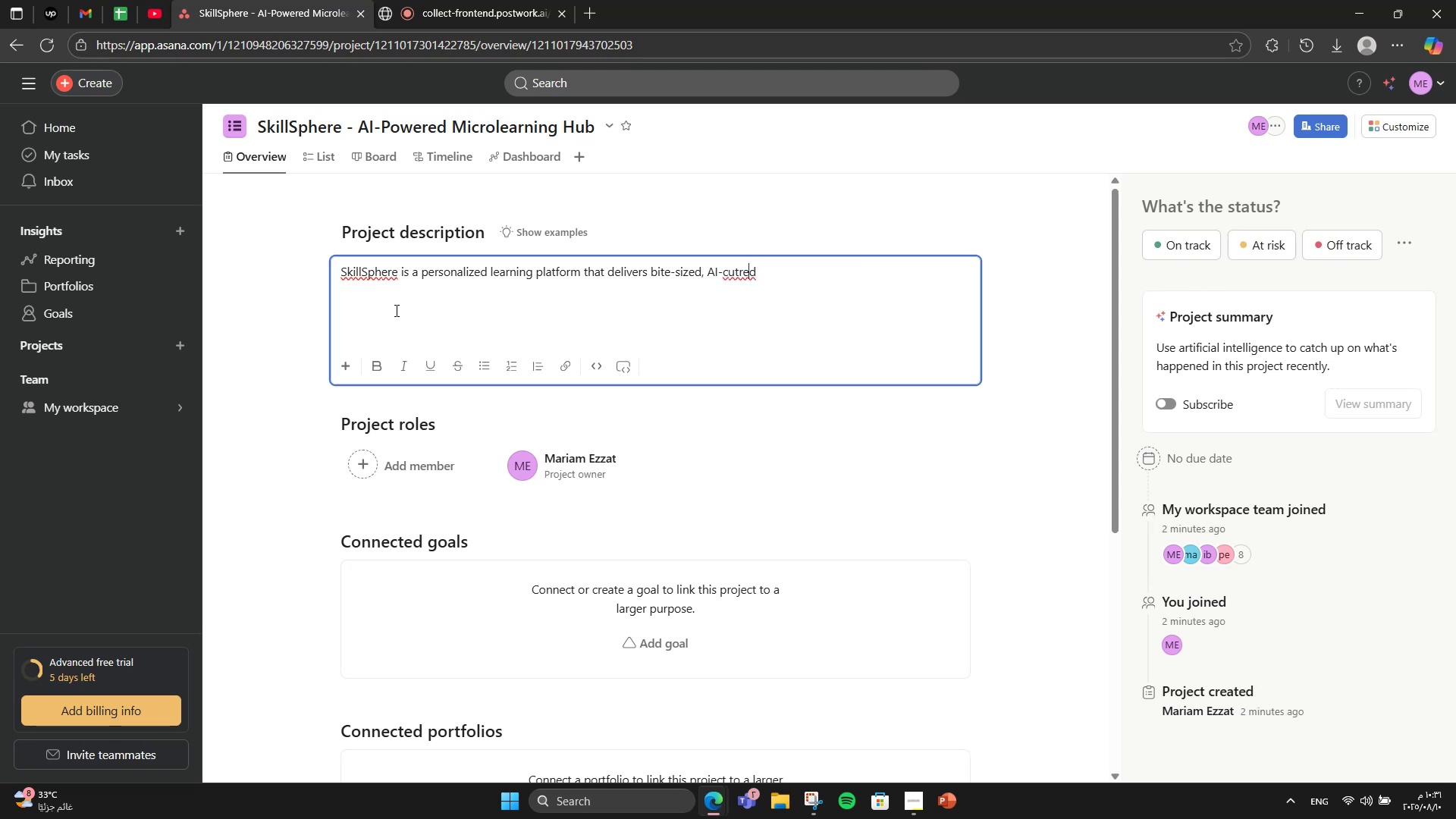 
key(ArrowLeft)
 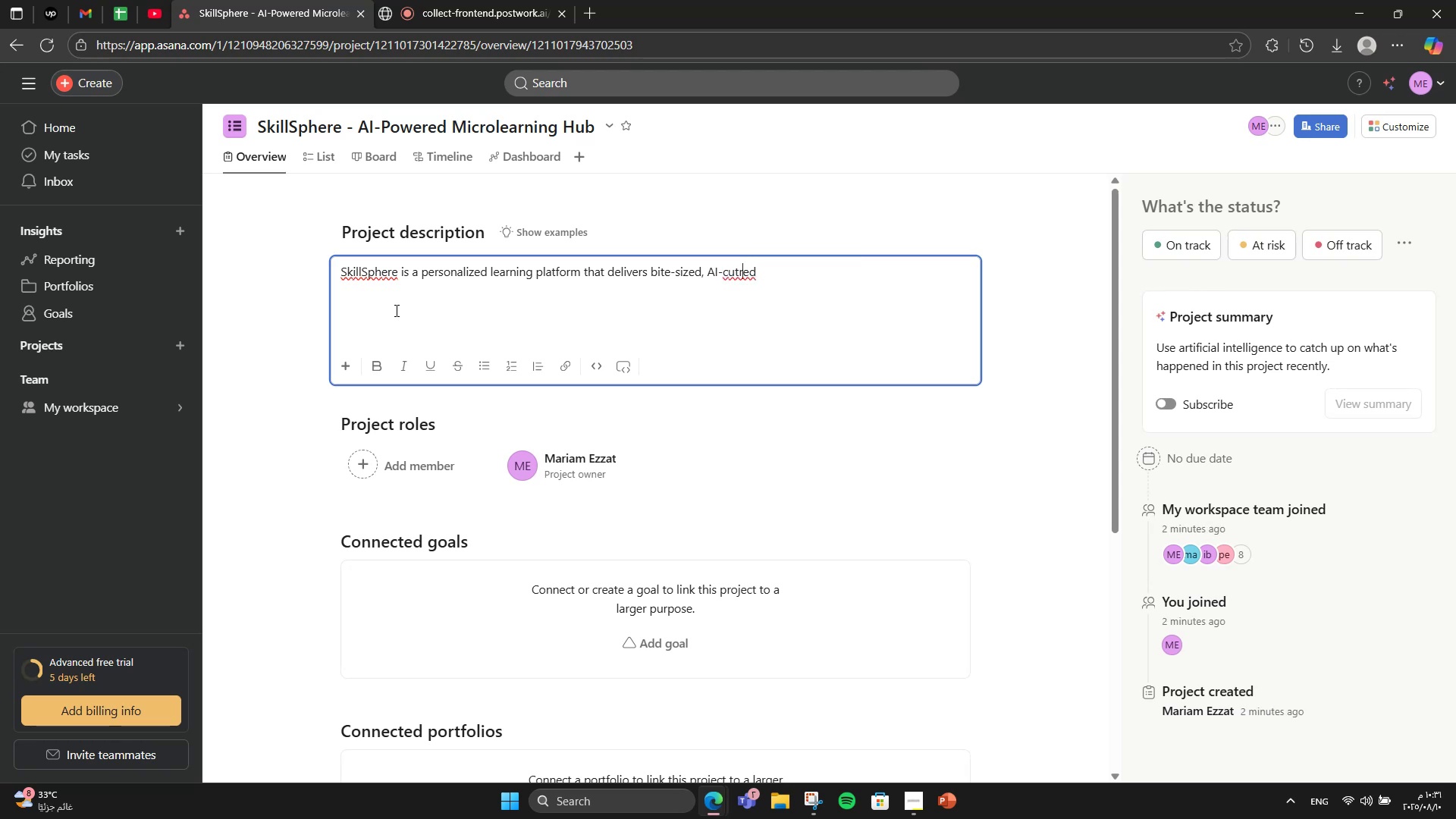 
key(ArrowLeft)
 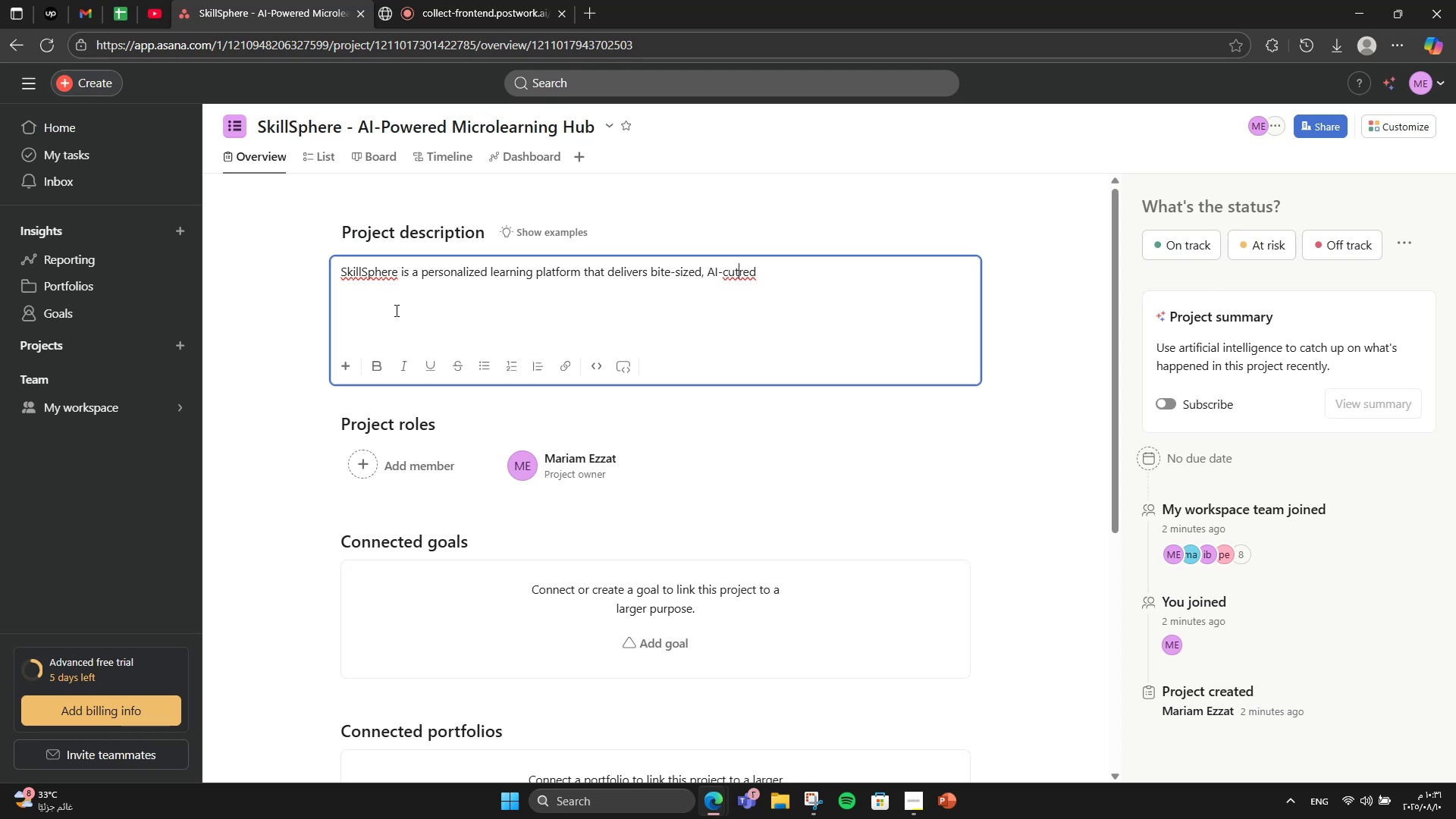 
key(ArrowRight)
 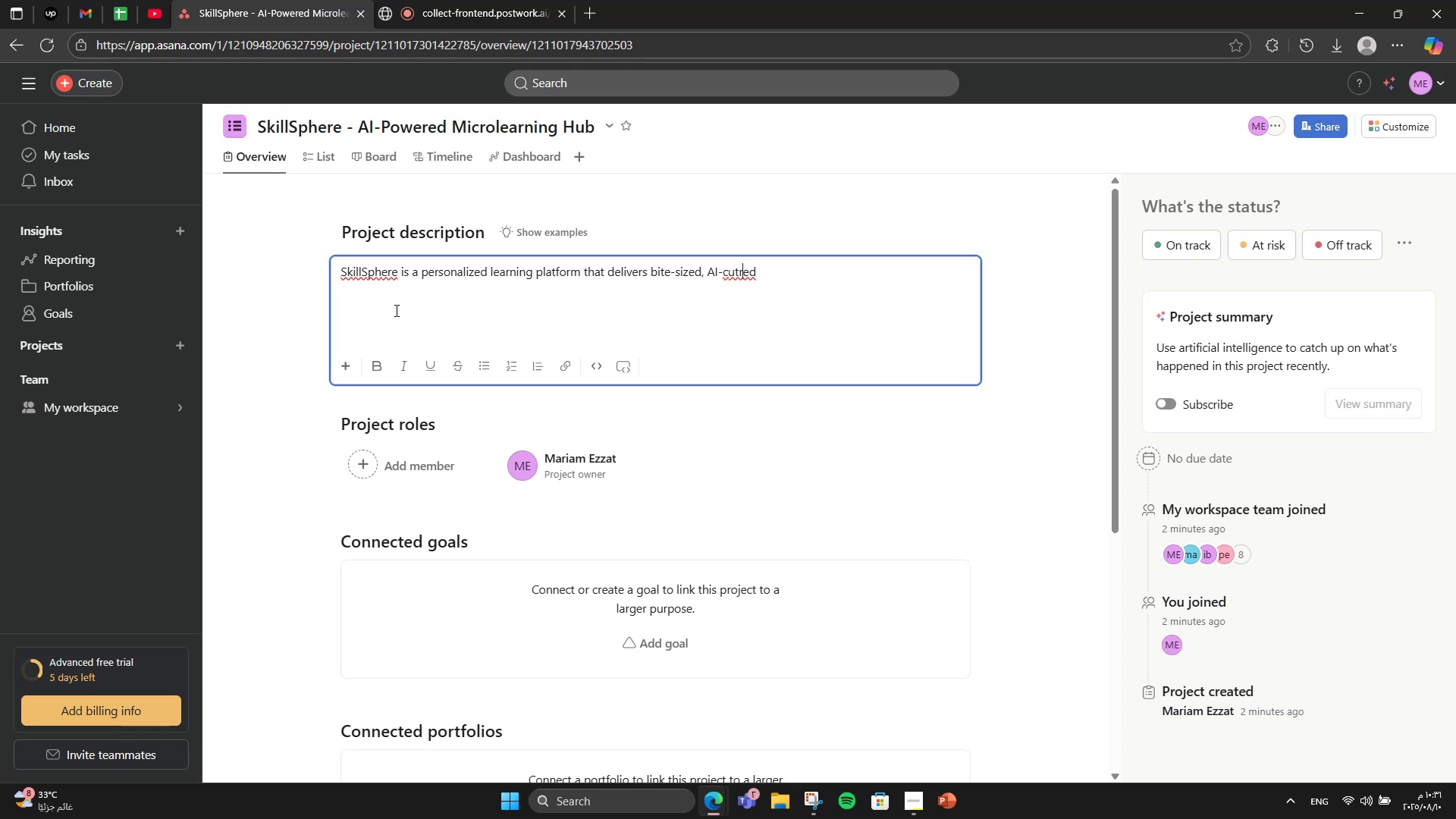 
key(ArrowLeft)
 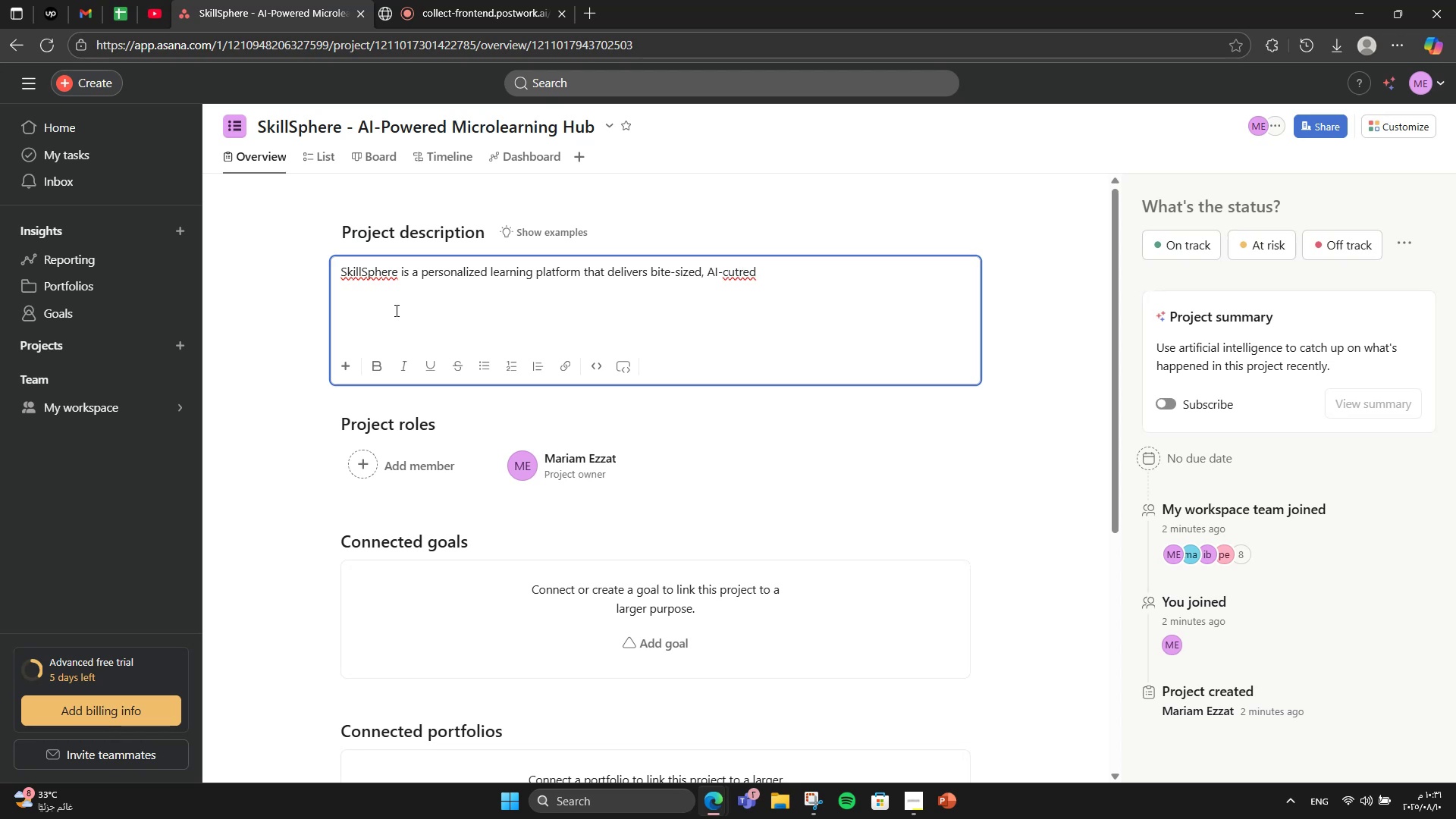 
key(Backspace)
 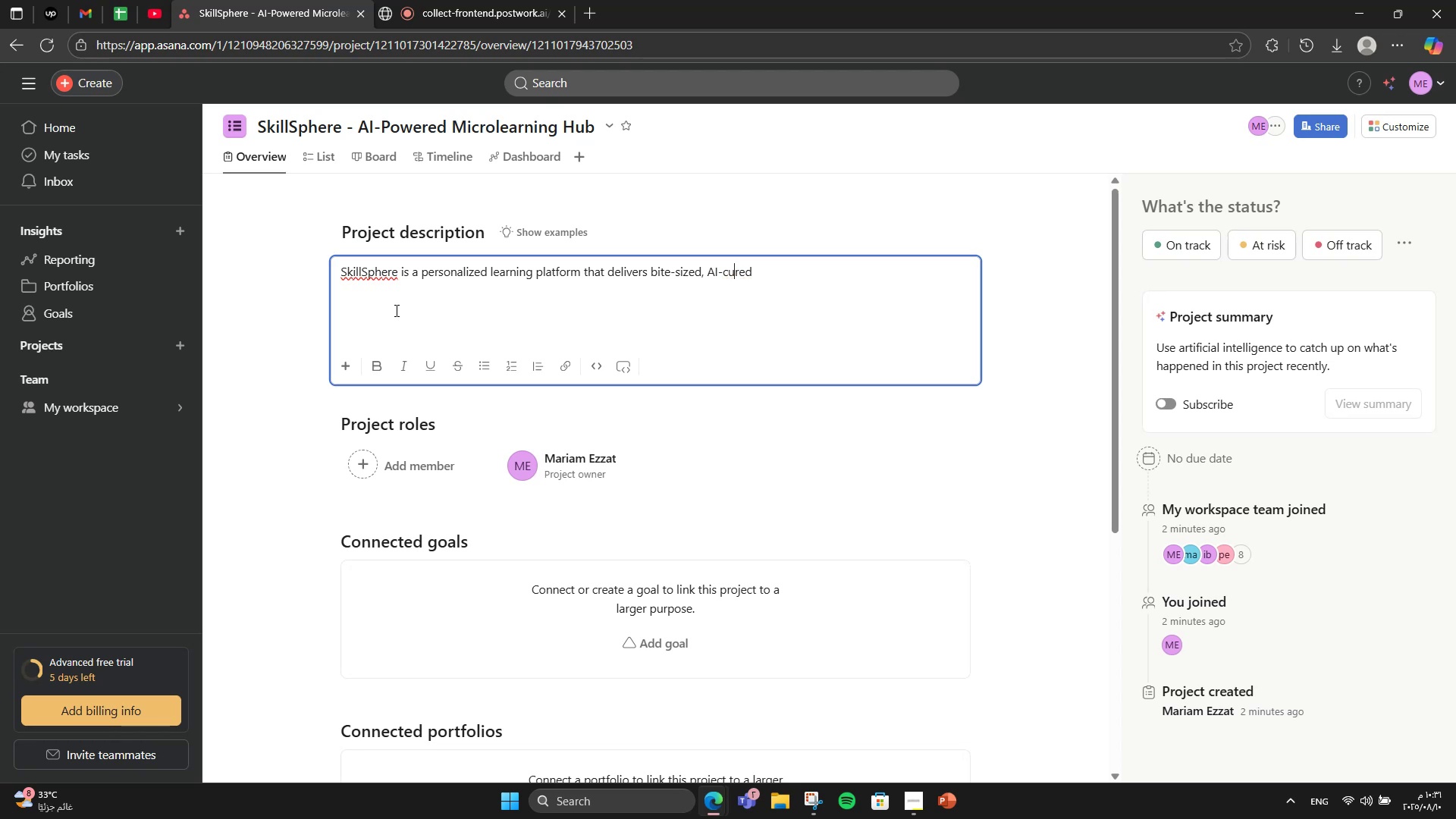 
key(ArrowRight)
 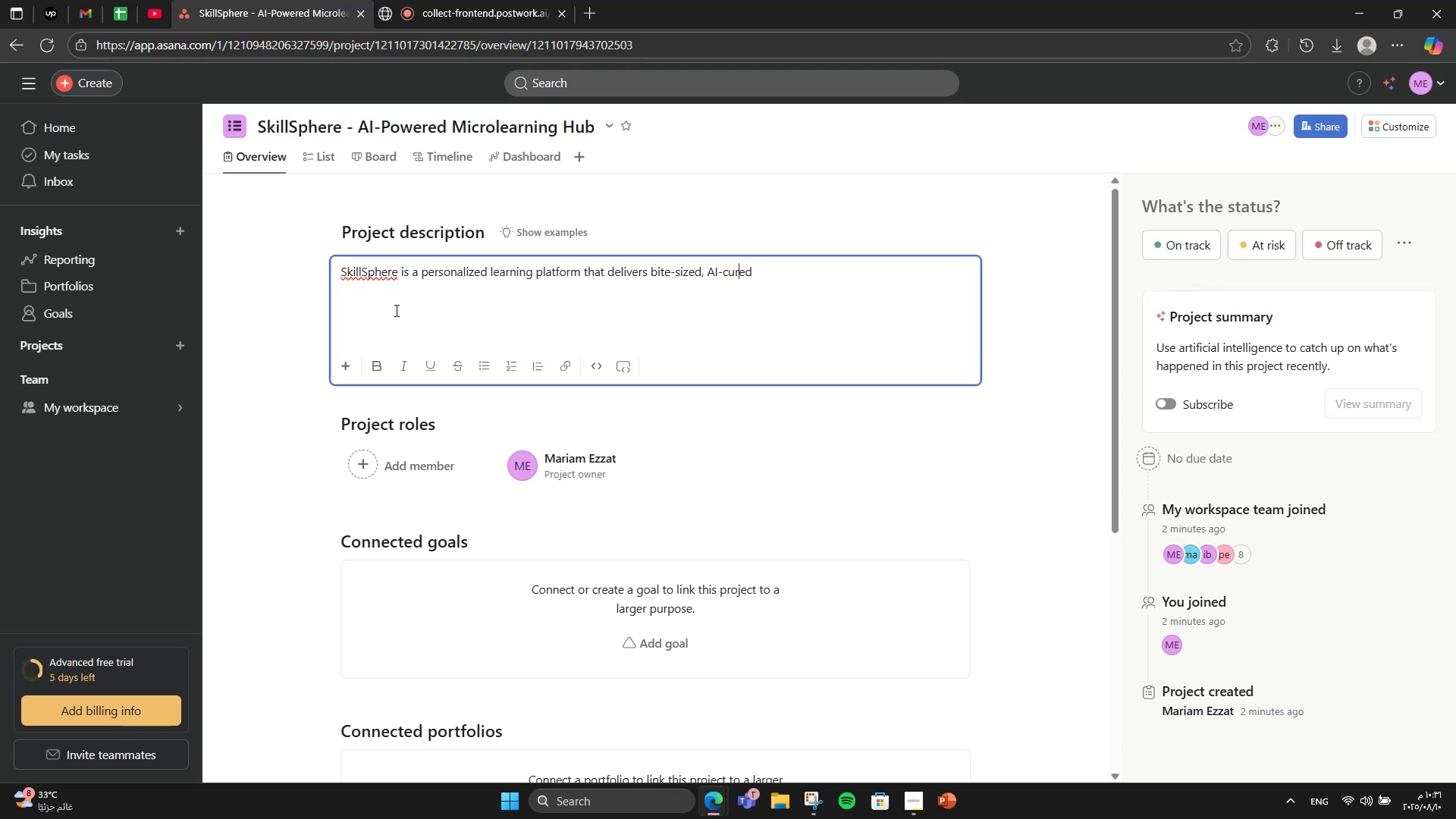 
type(atlessi)
key(Backspace)
type(ons to users )
 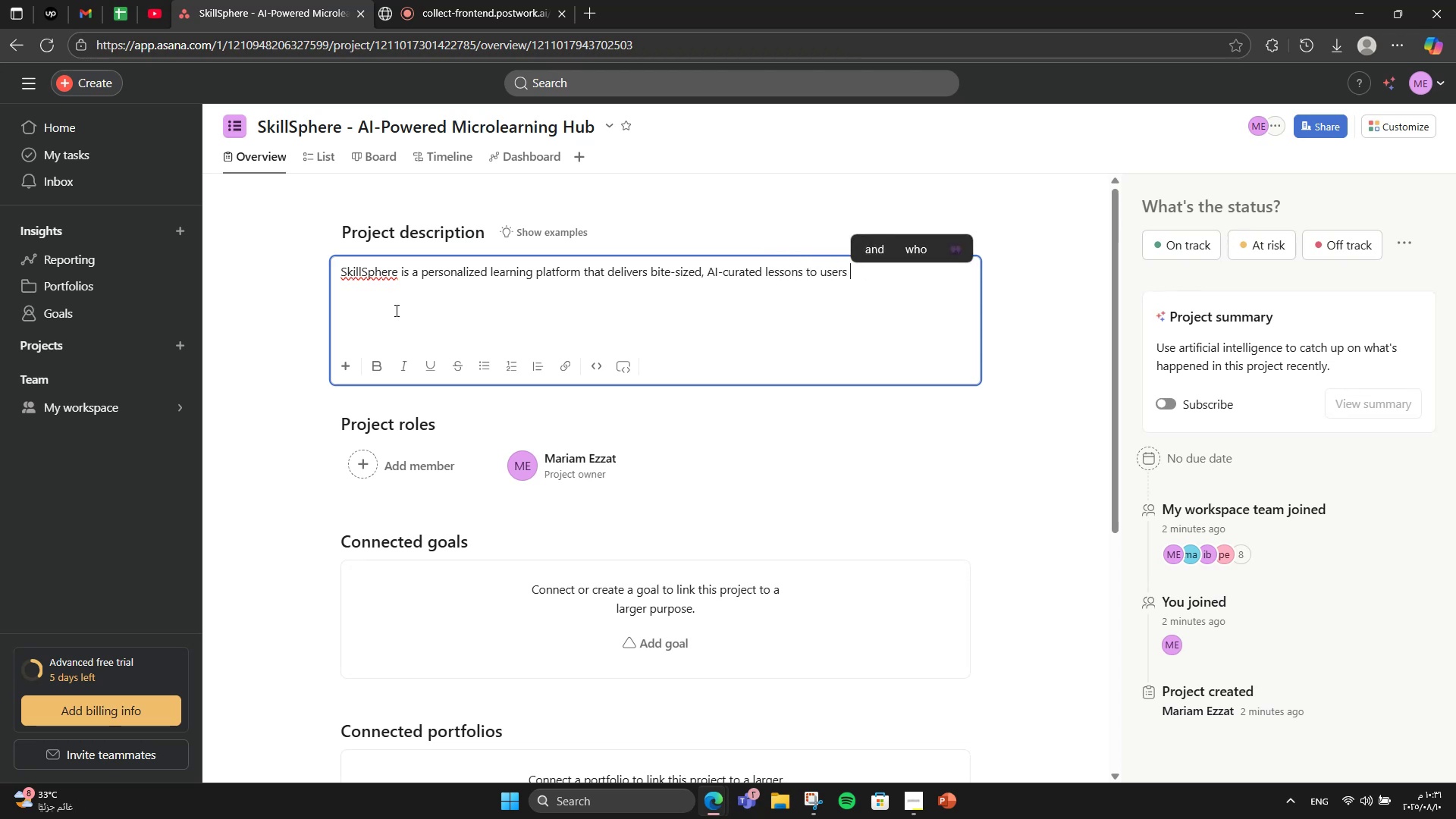 
hold_key(key=ArrowRight, duration=0.67)
 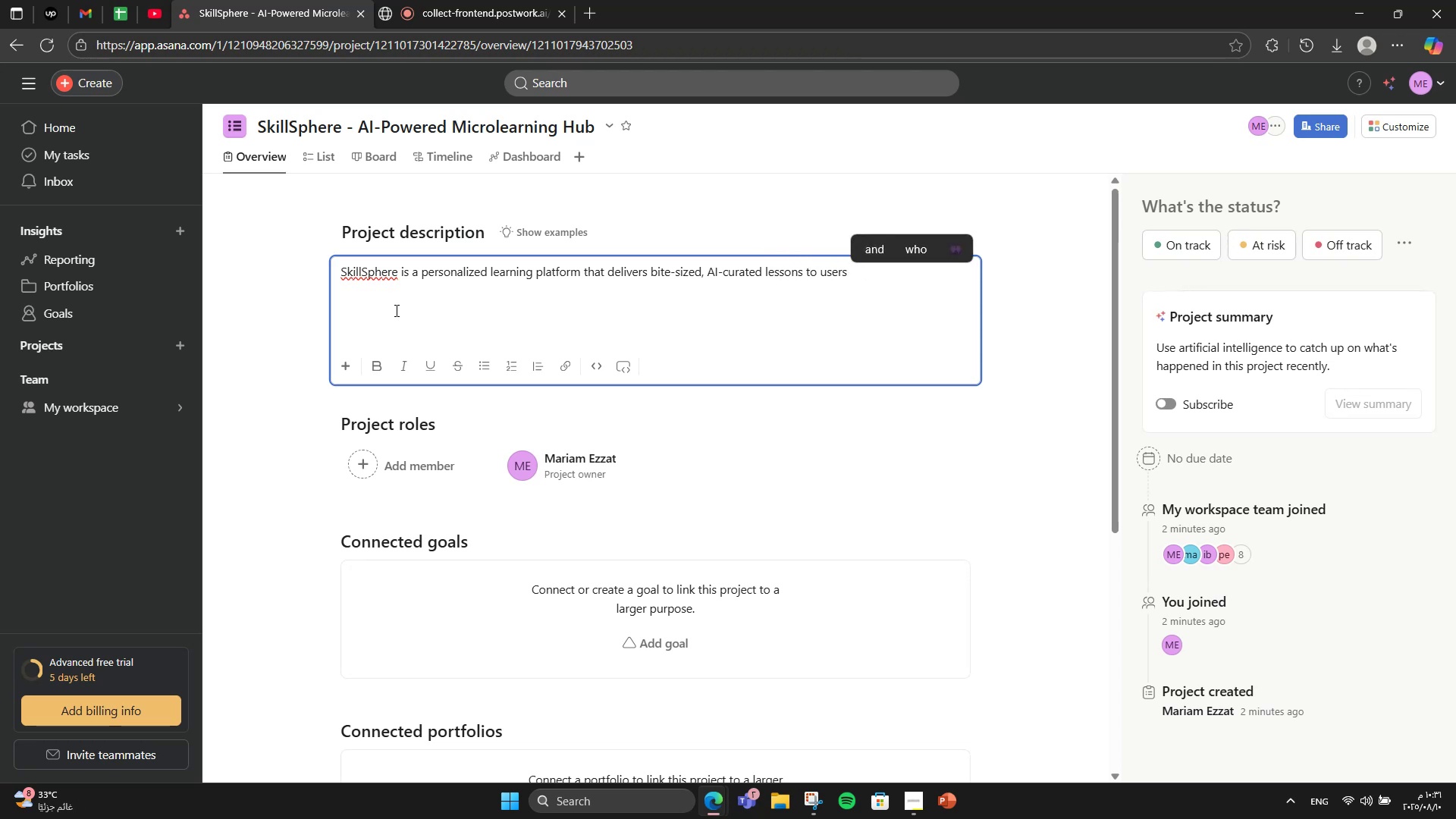 
wait(5.74)
 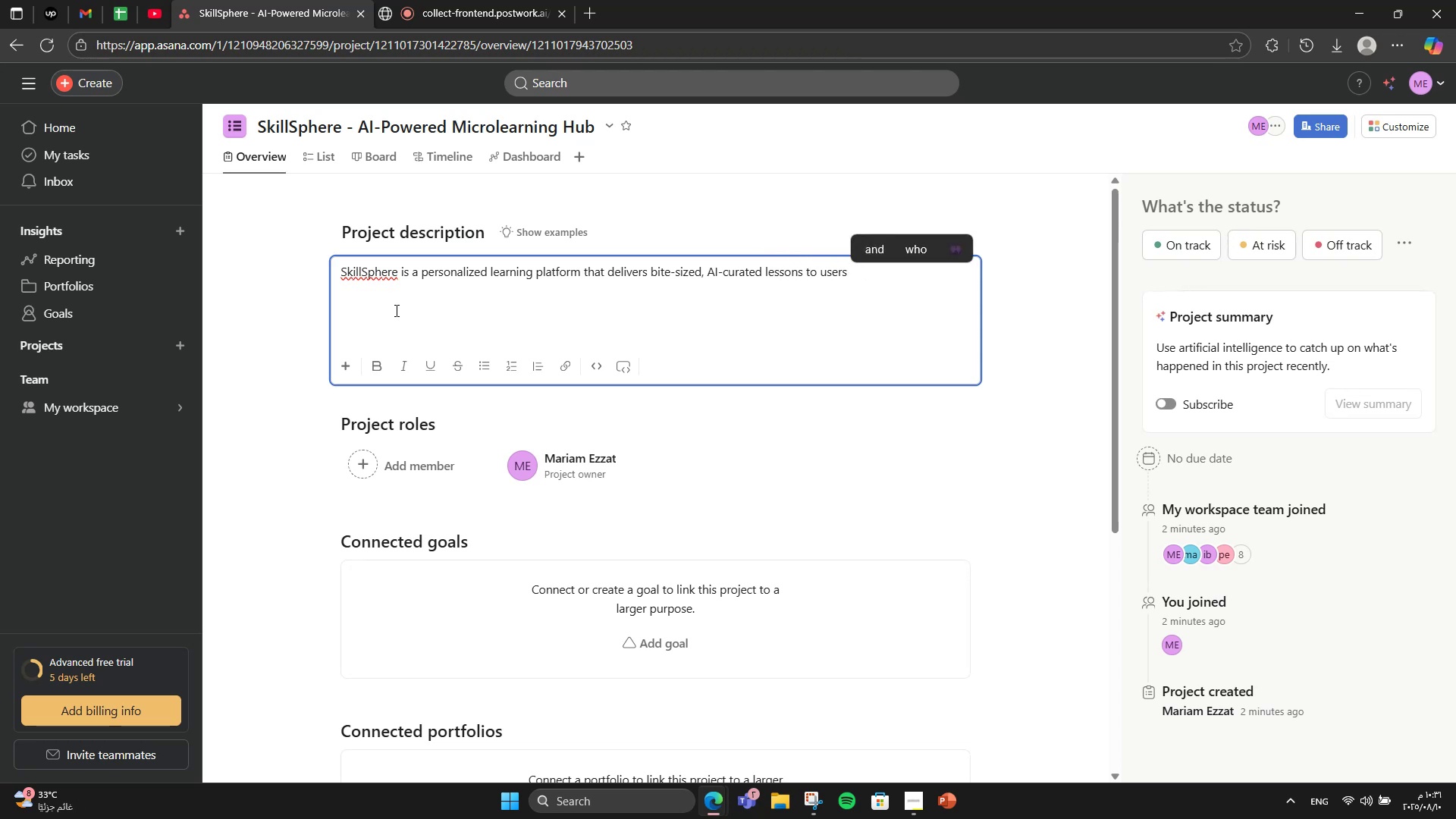 
type(based on their carrer goak)
key(Backspace)
type(ls, )
 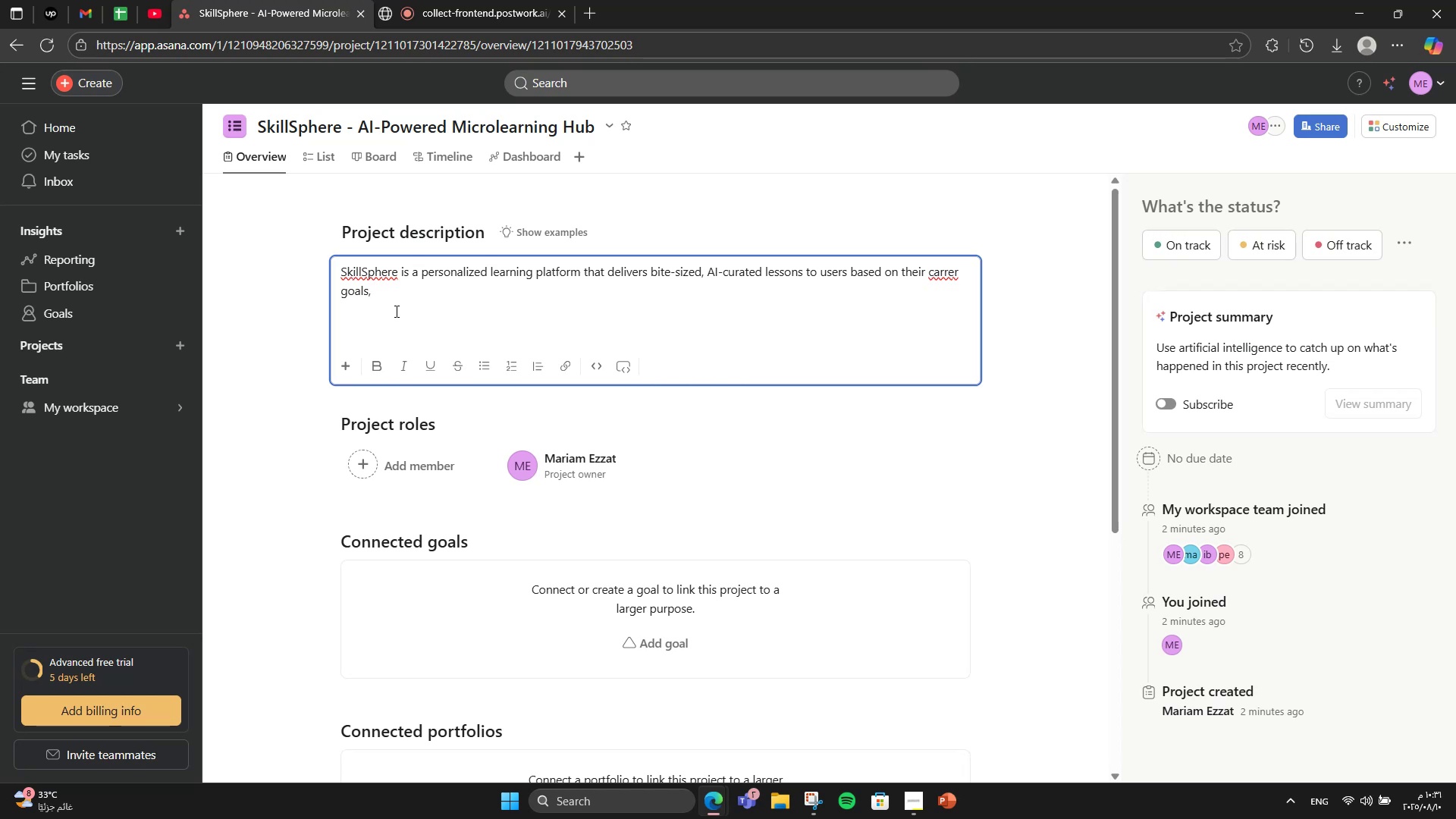 
key(ArrowRight)
 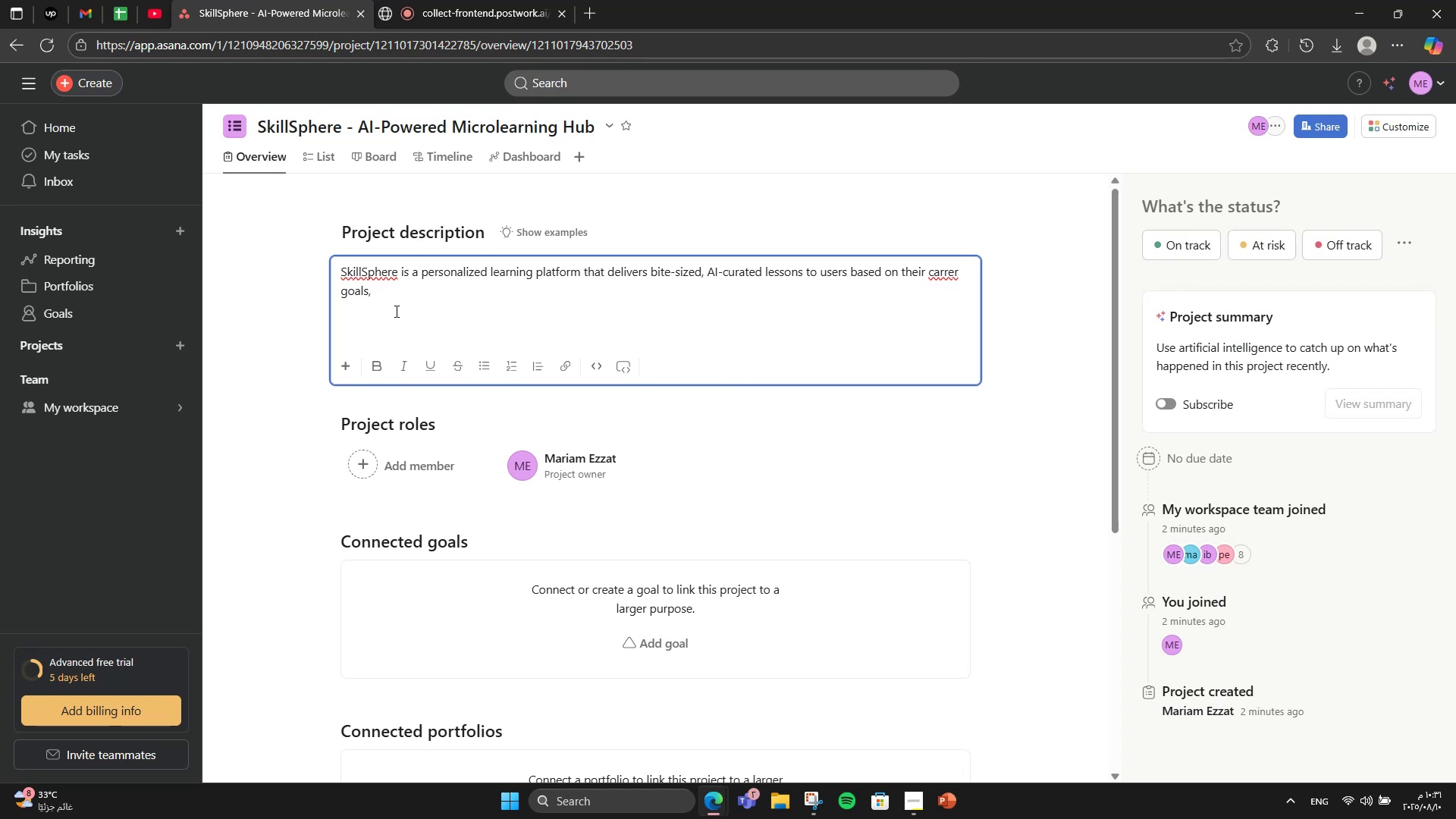 
key(ArrowUp)
 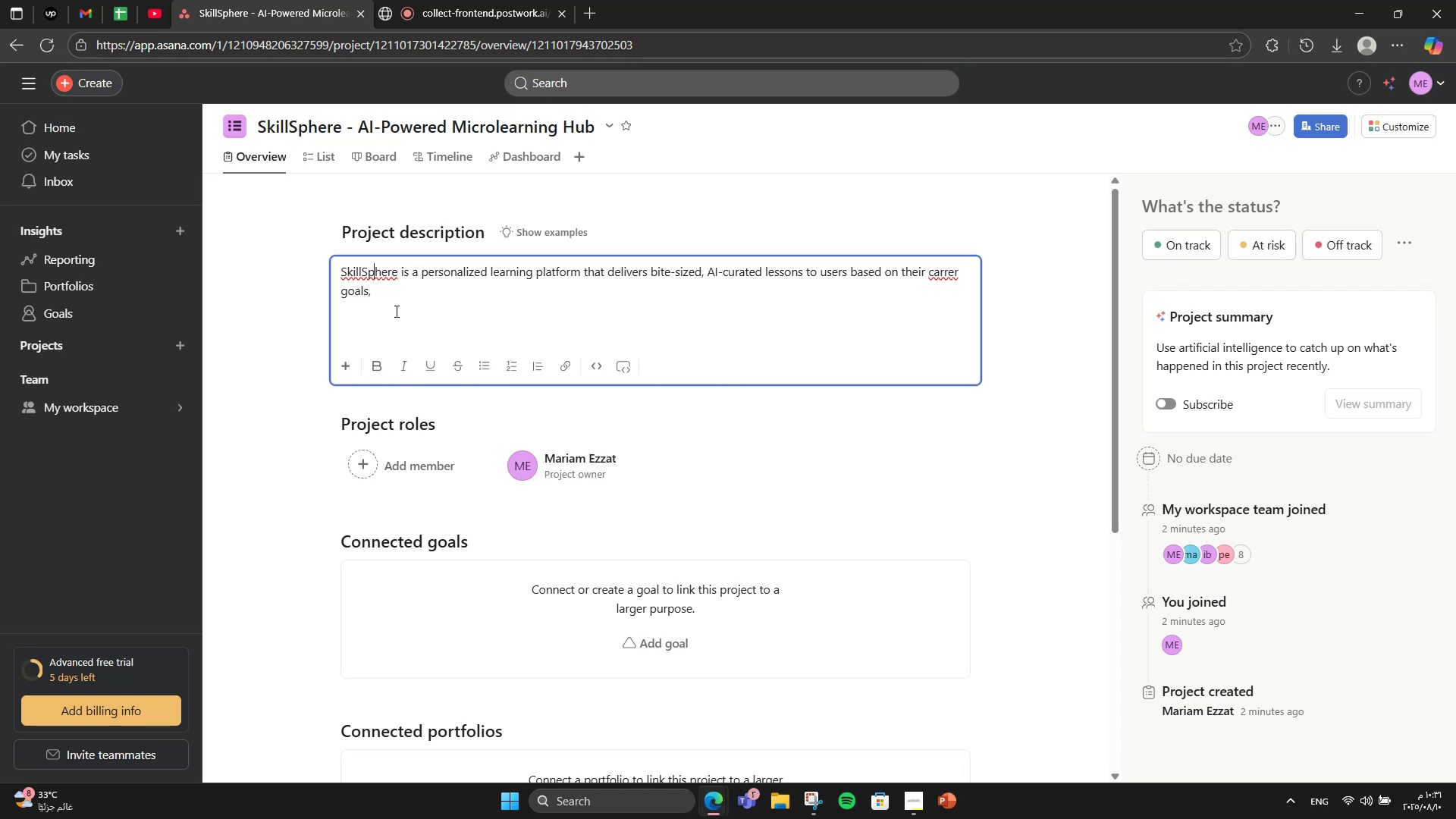 
hold_key(key=ArrowRight, duration=1.5)
 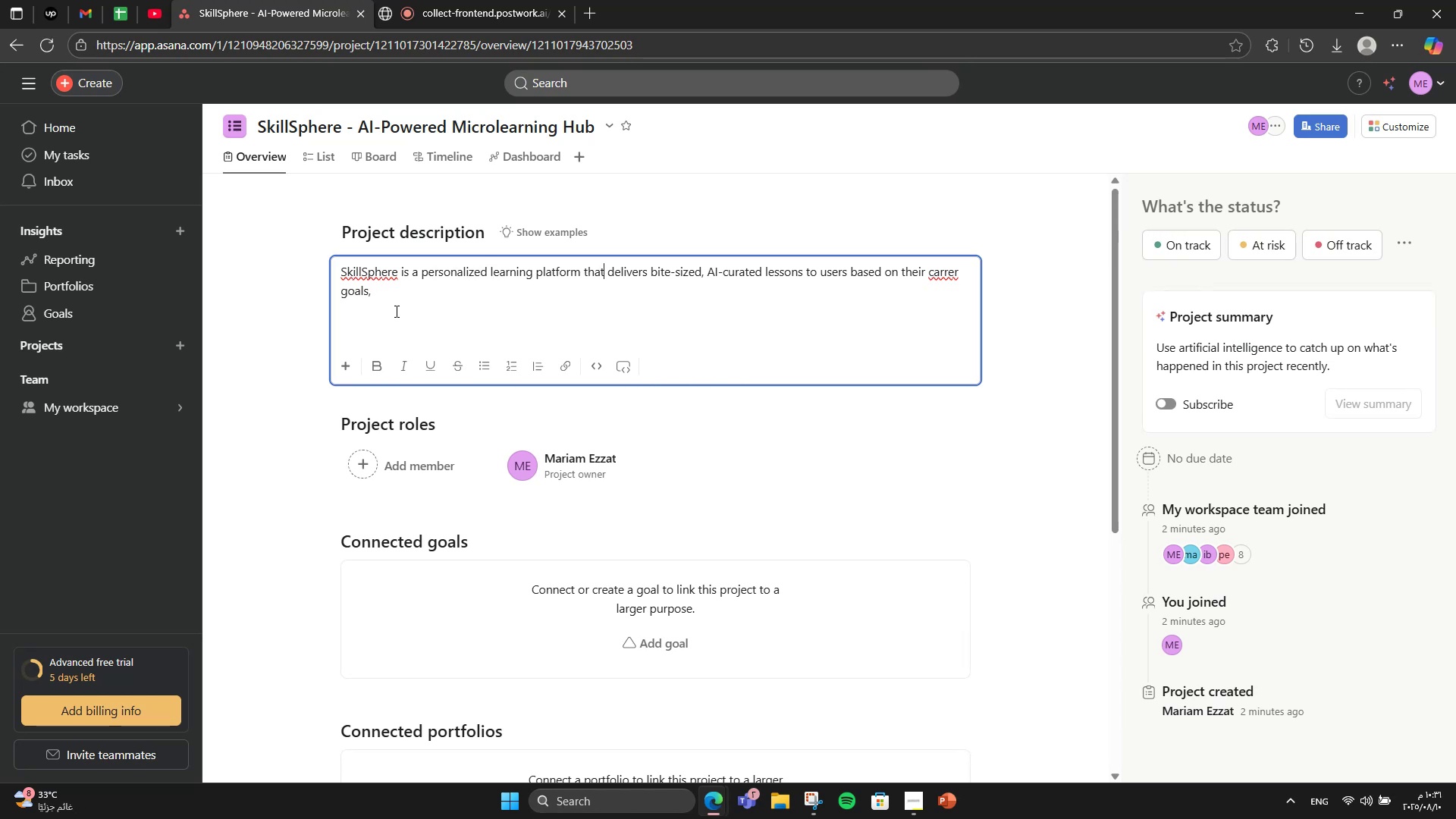 
hold_key(key=ArrowRight, duration=1.52)
 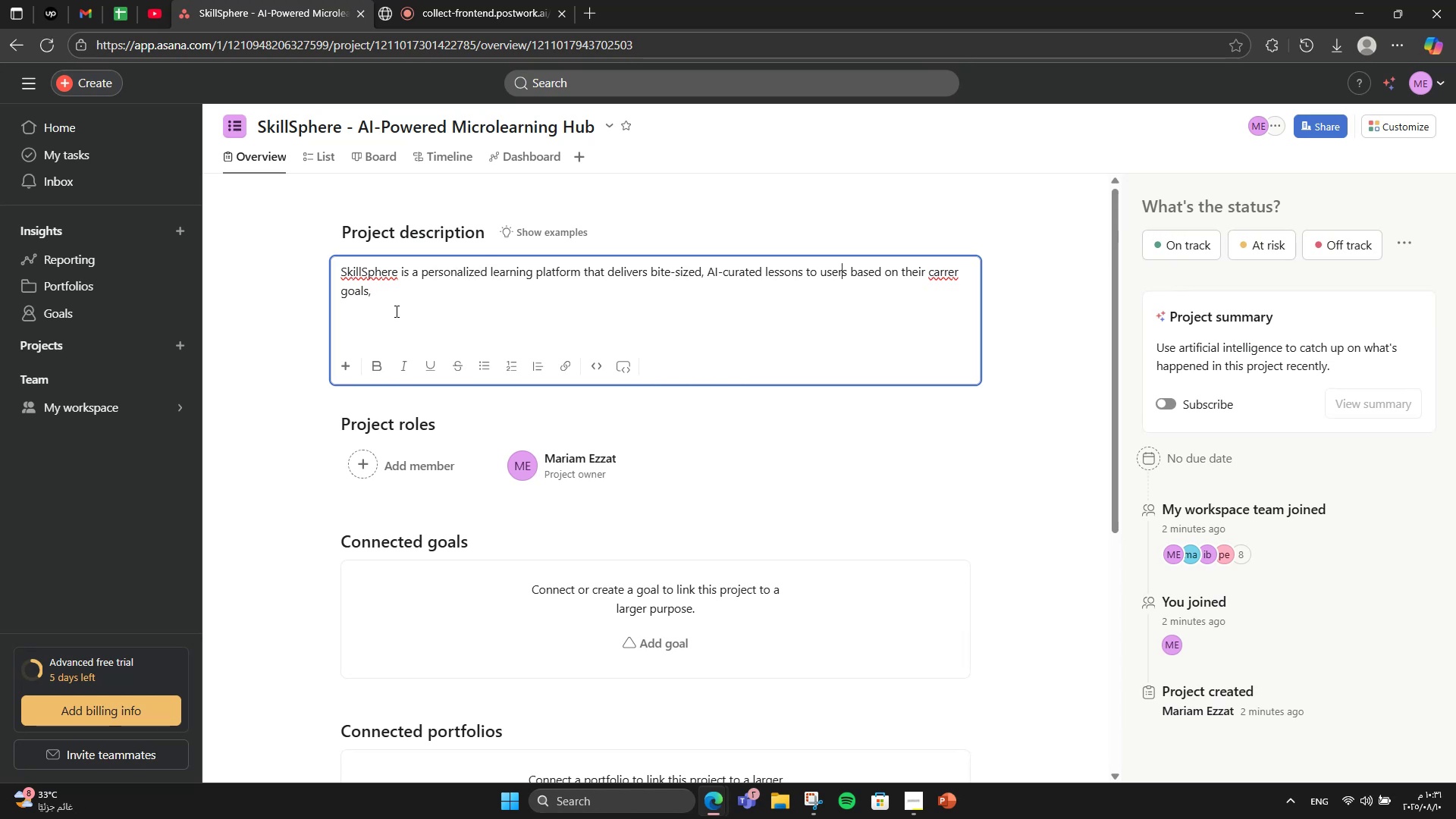 
hold_key(key=ArrowRight, duration=0.94)
 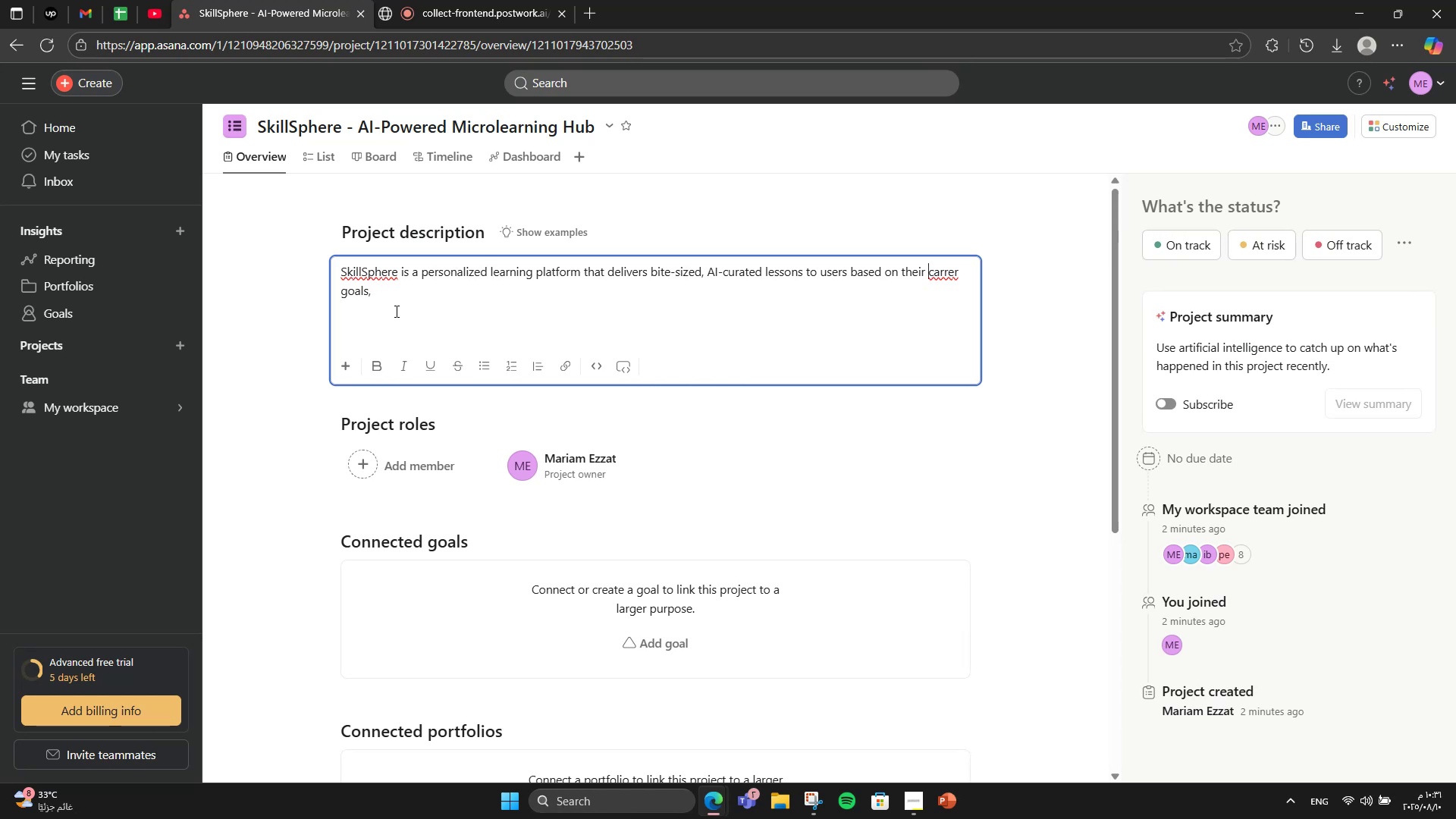 
key(ArrowRight)
 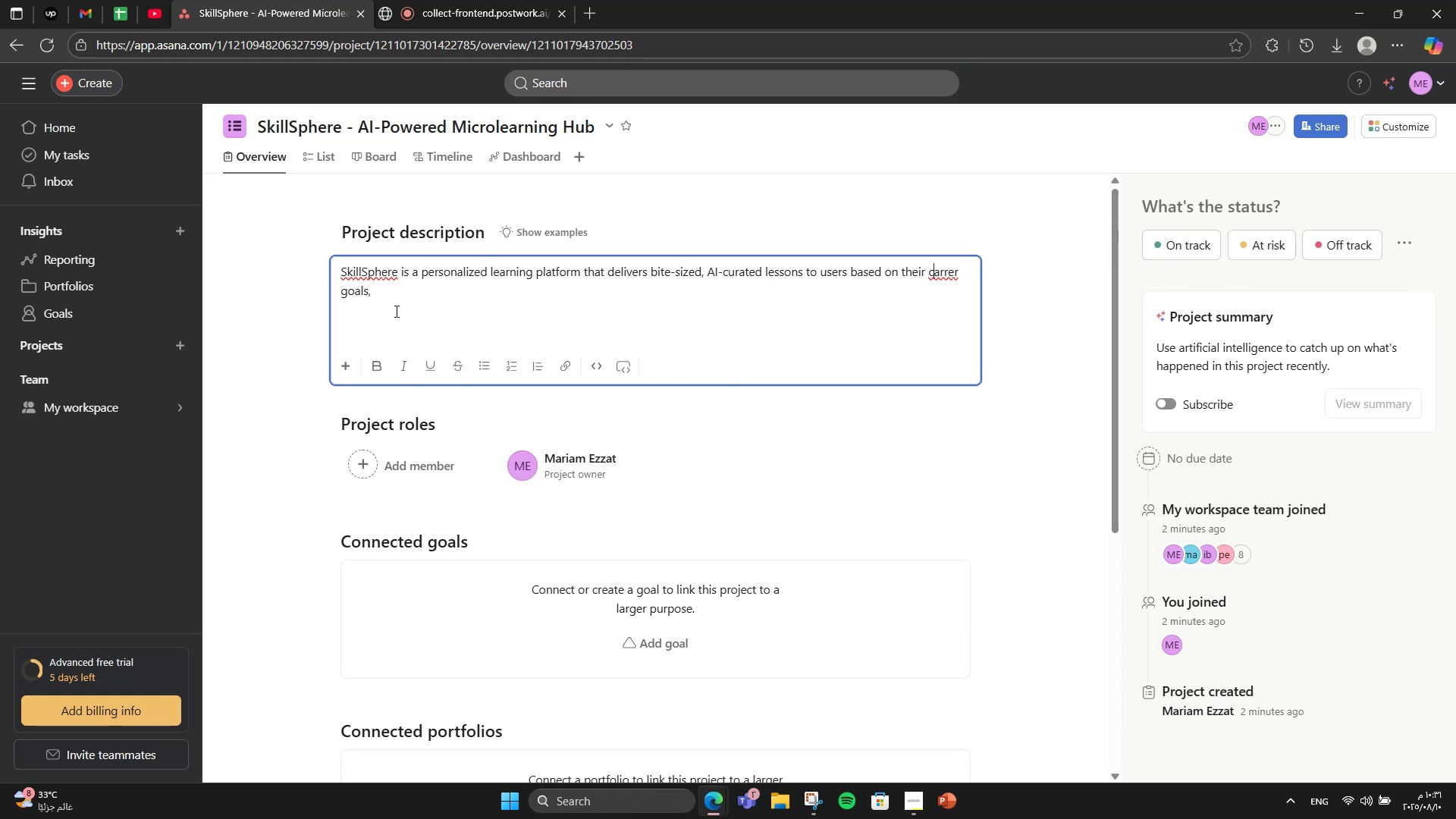 
key(ArrowRight)
 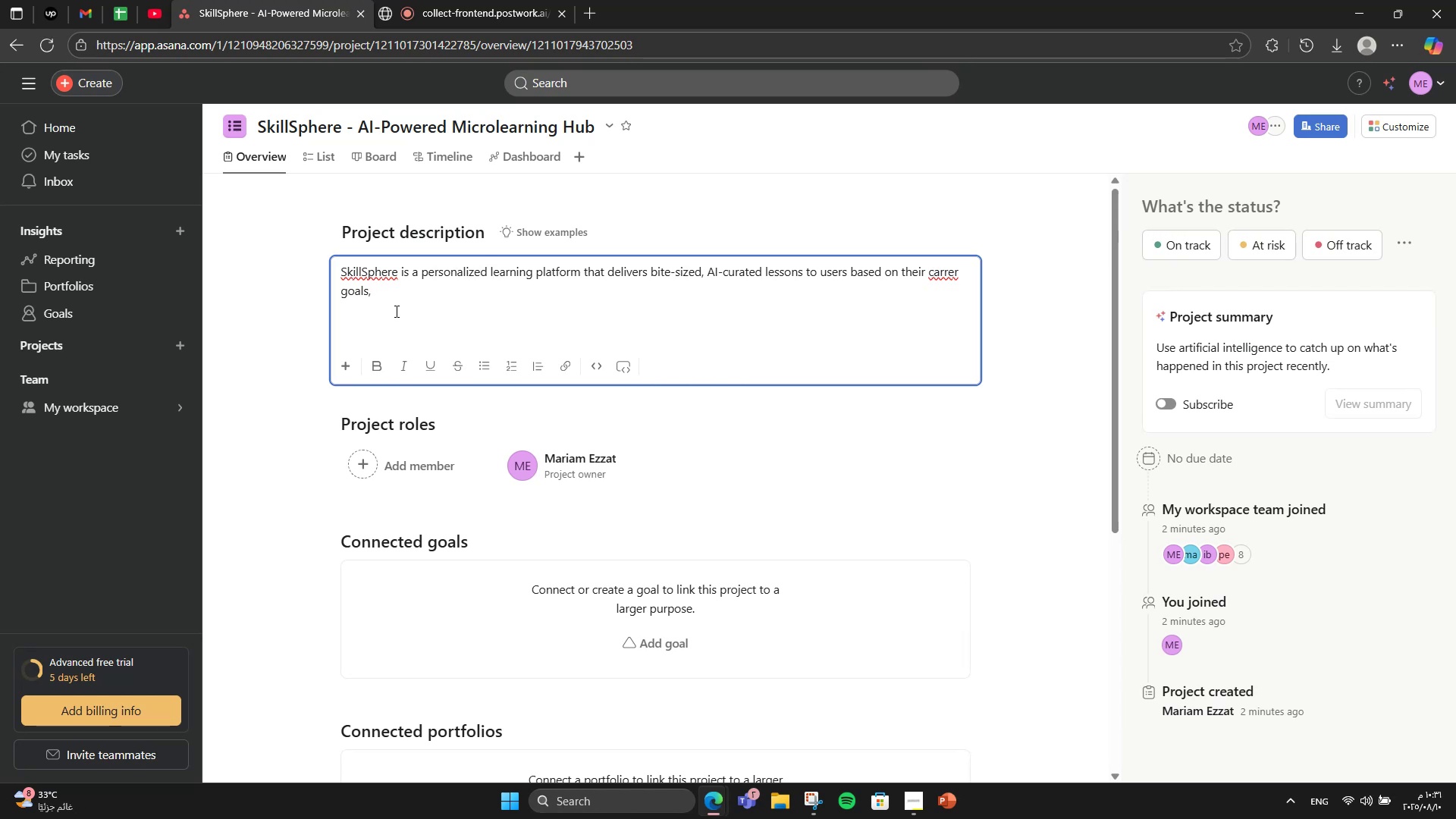 
key(ArrowRight)
 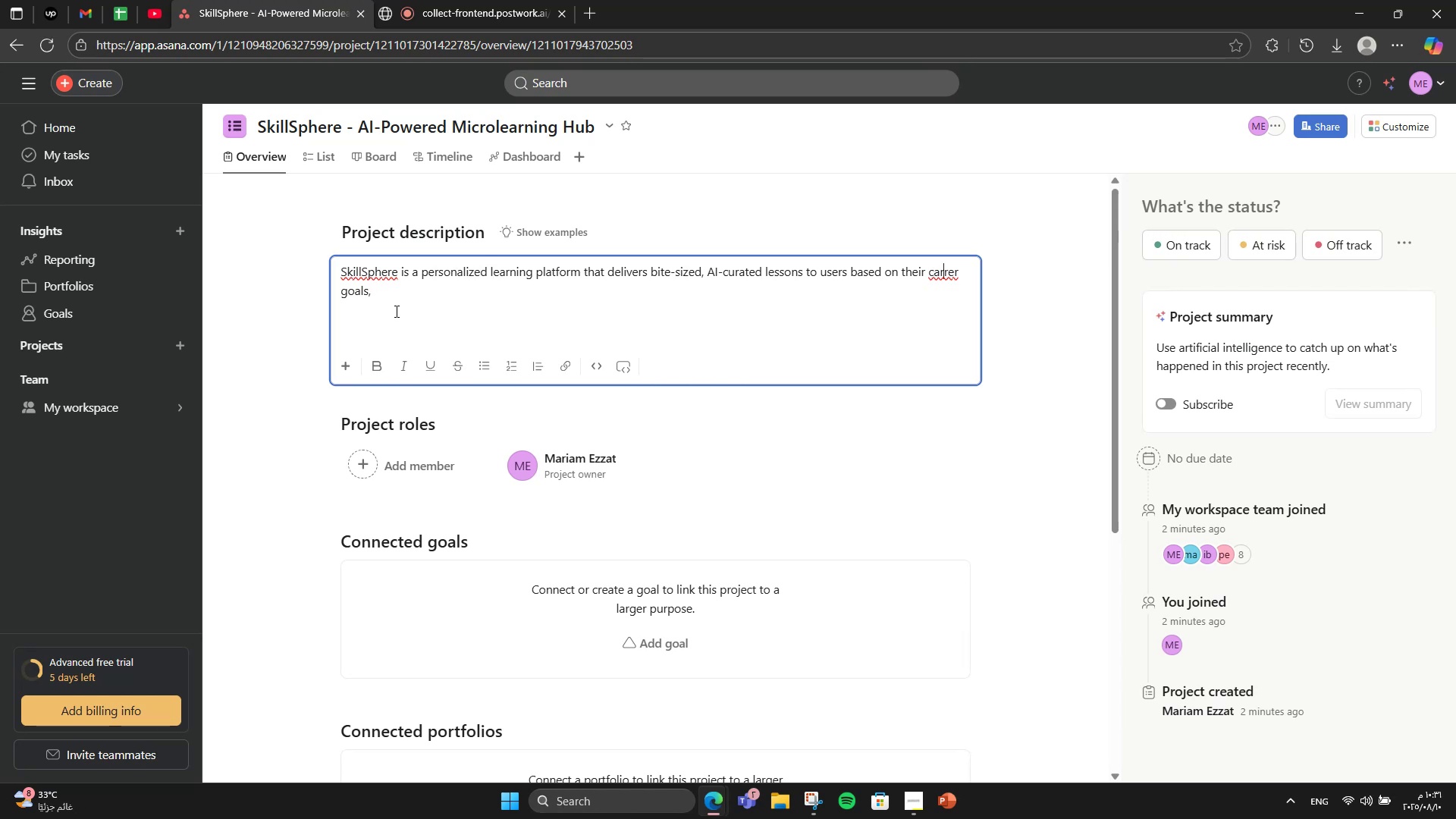 
key(ArrowRight)
 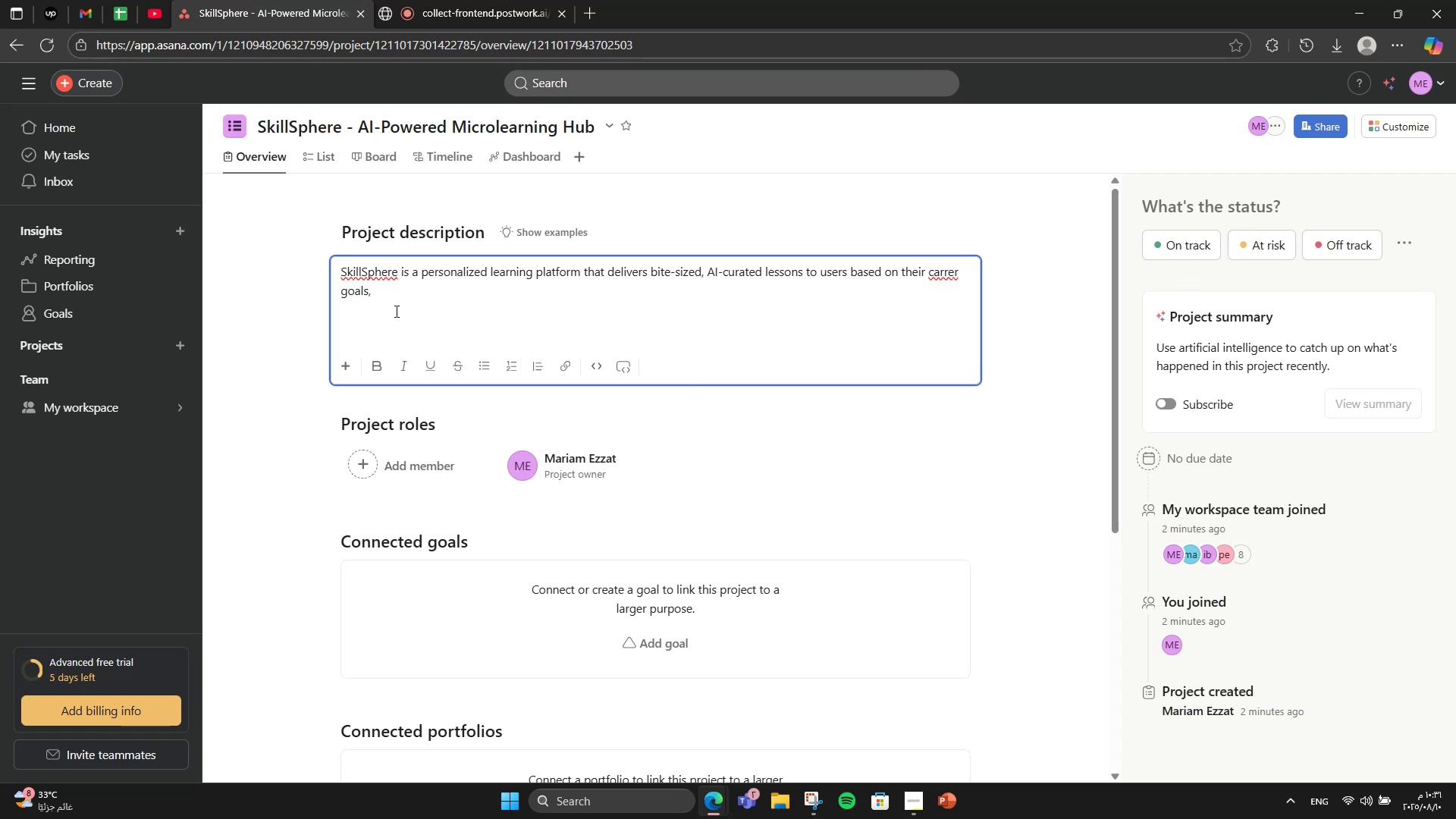 
key(Backspace)
 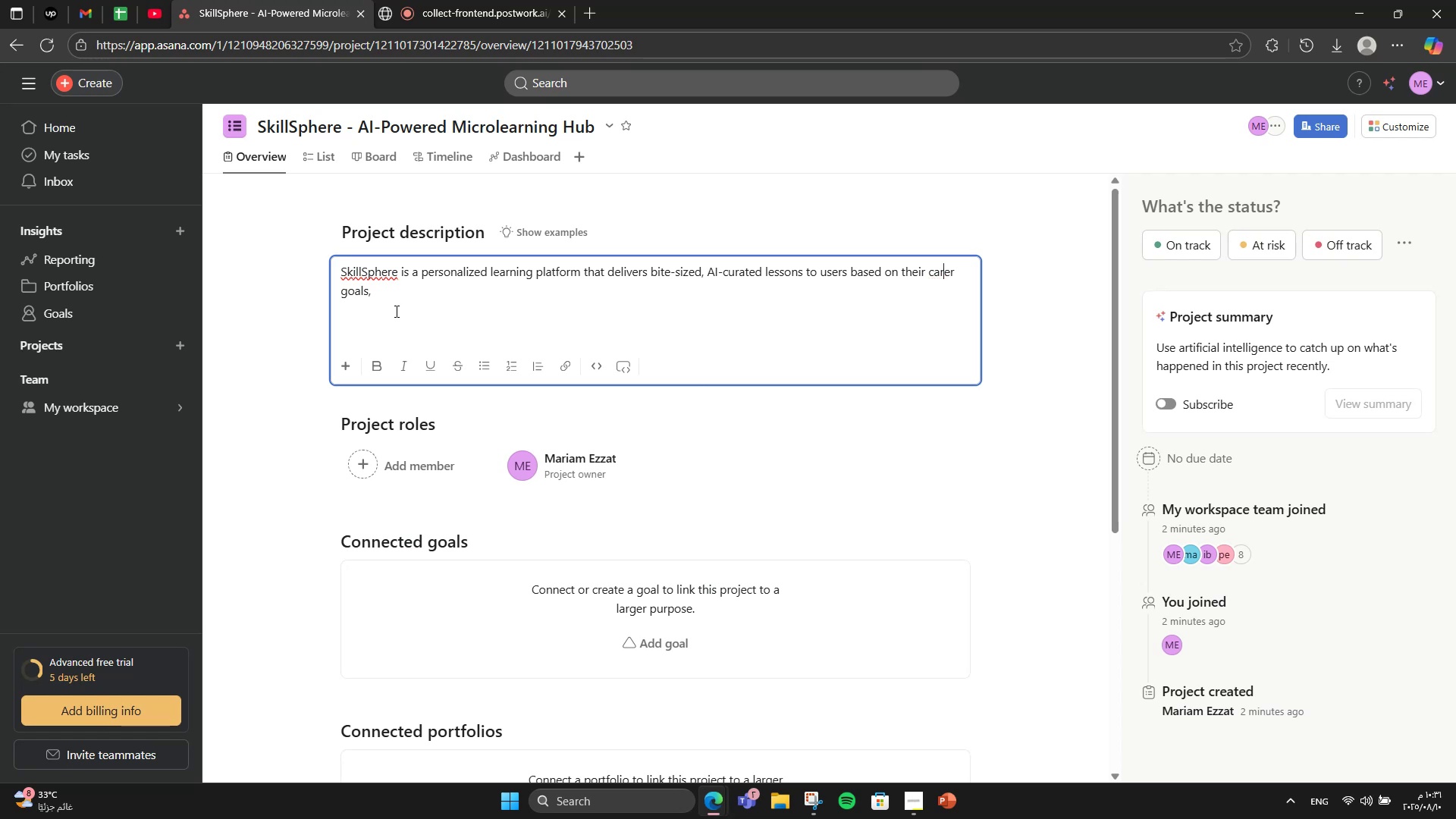 
key(R)
 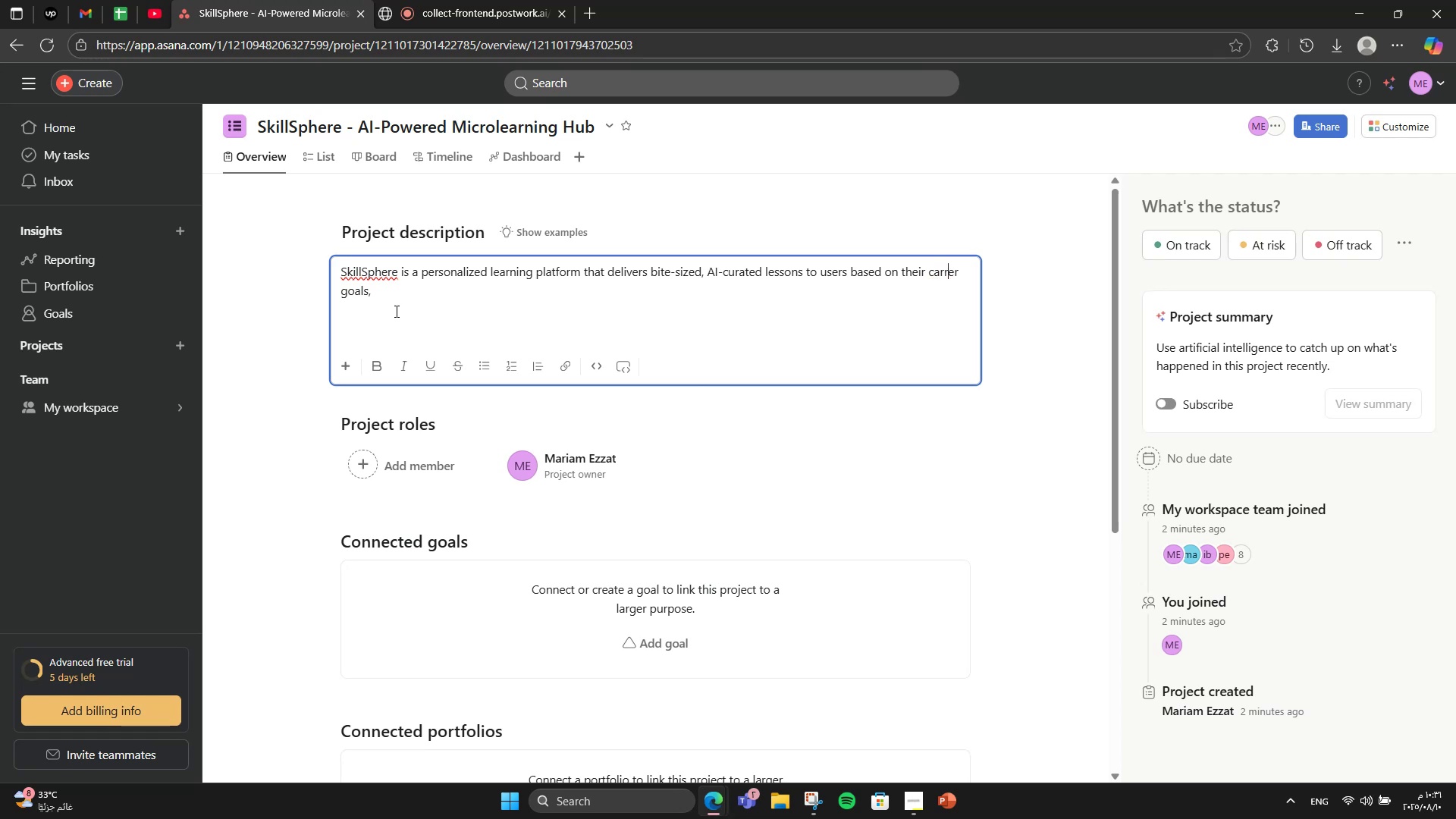 
key(ArrowDown)
 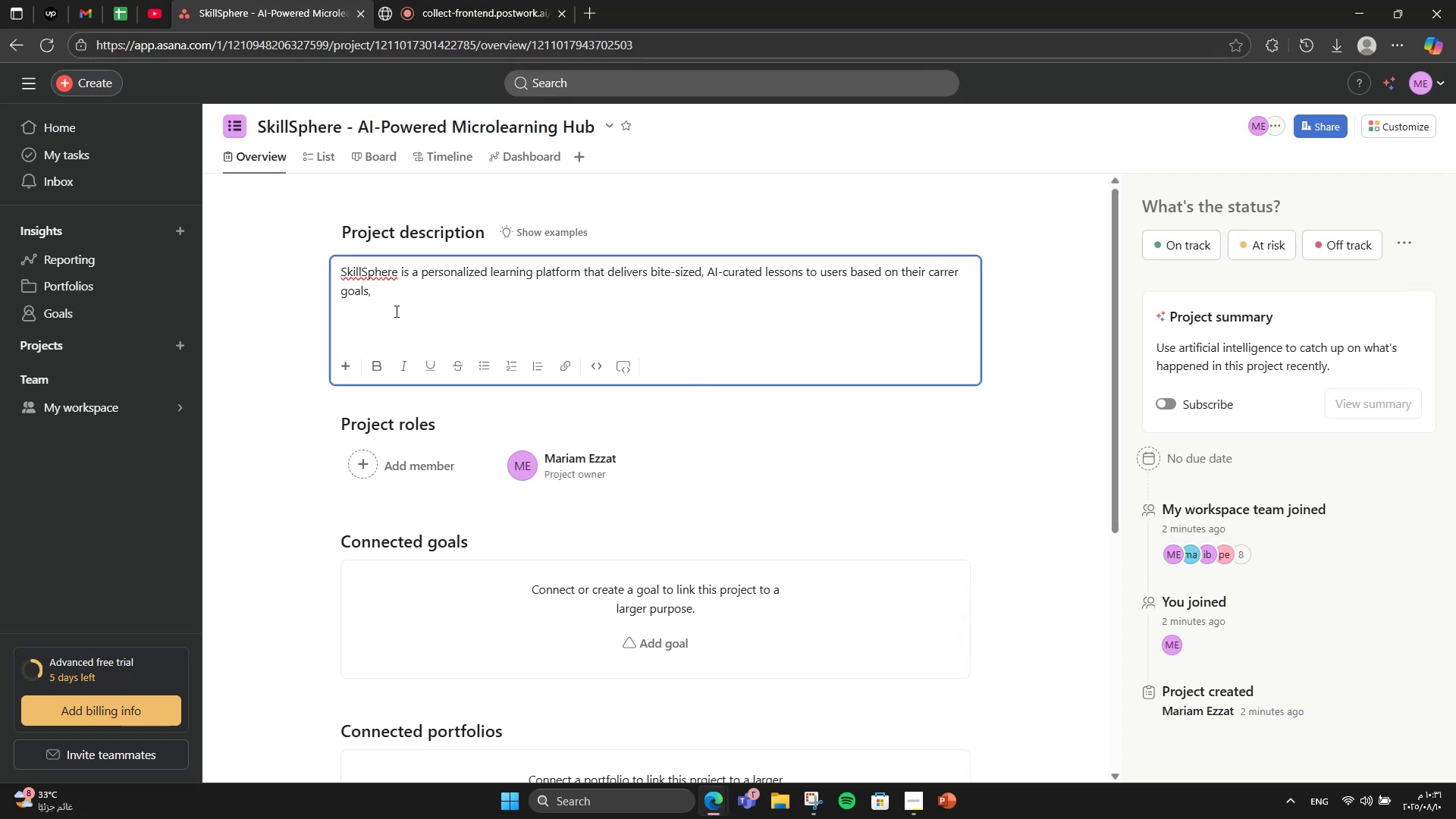 
key(ArrowUp)
 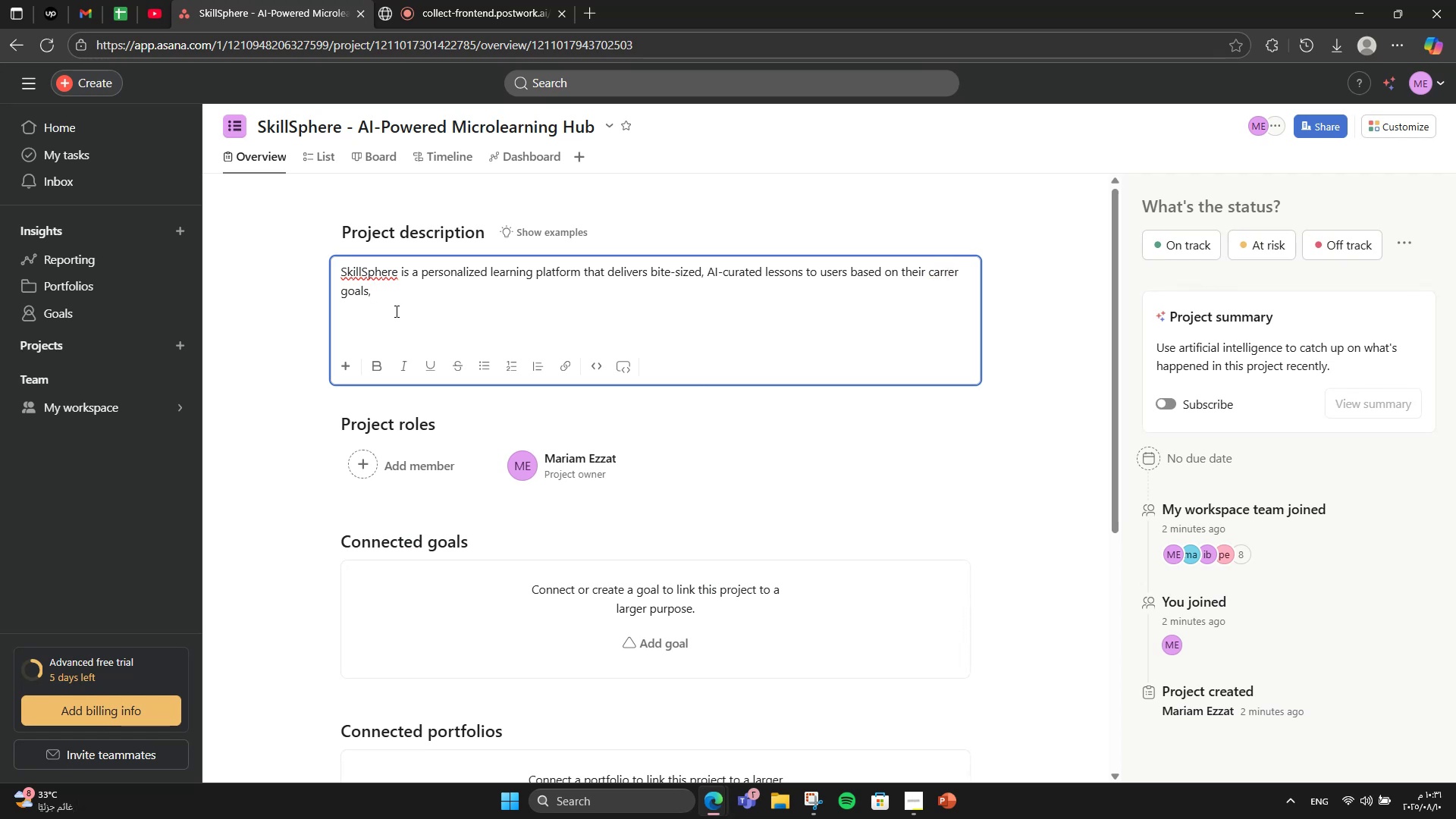 
key(Backspace)
 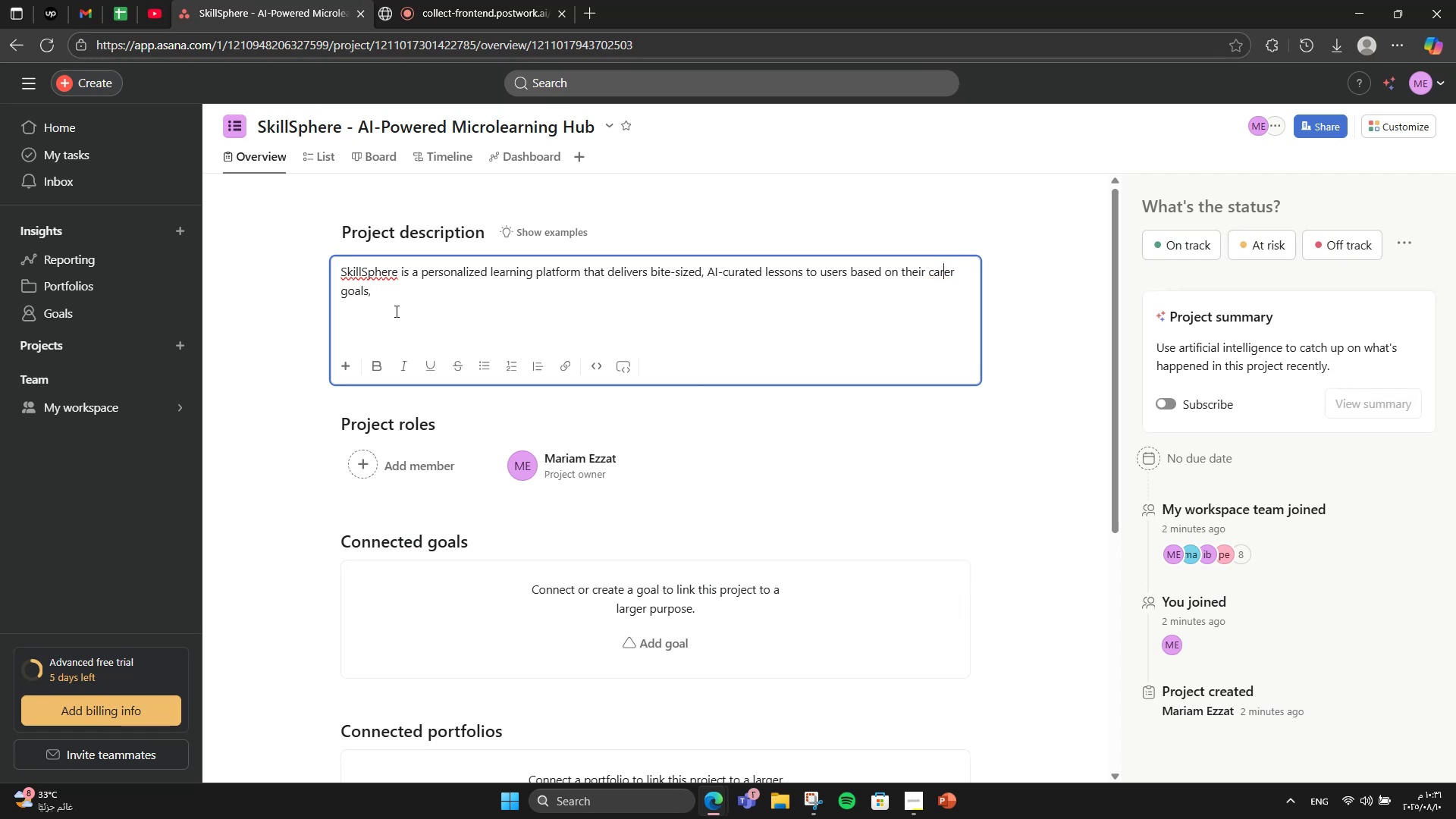 
key(E)
 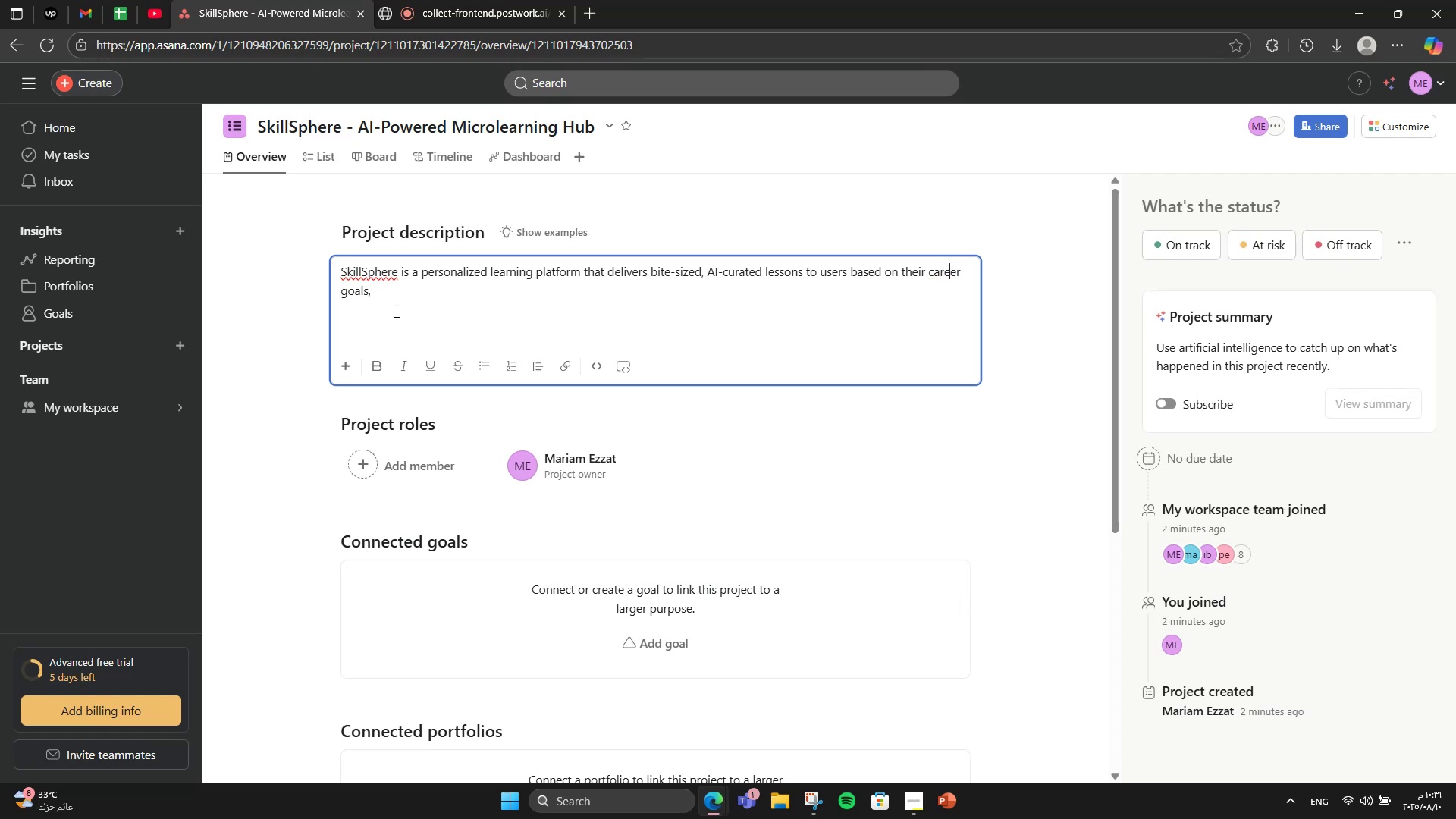 
key(ArrowDown)
 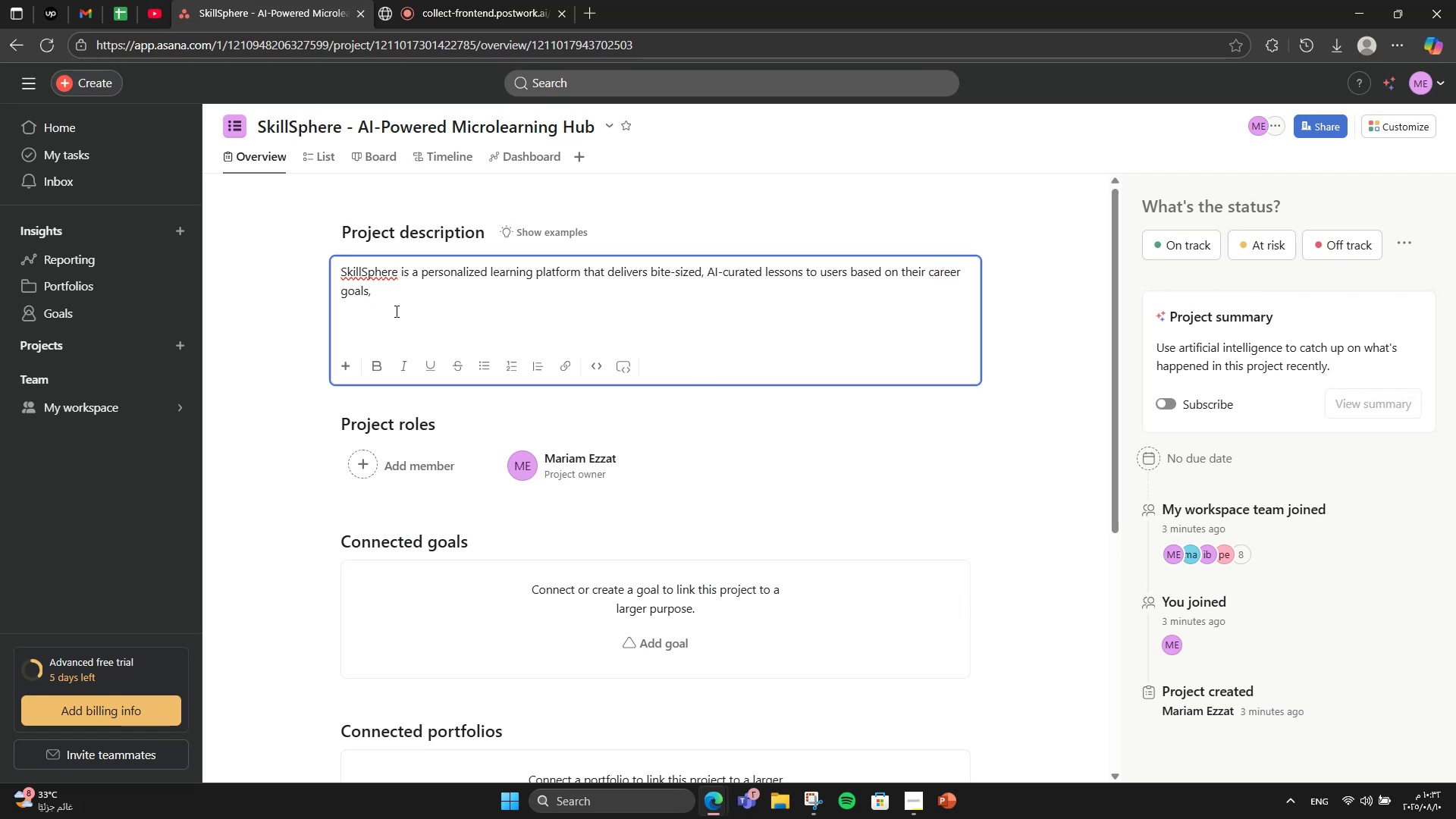 
type(learning style, and availab)
key(Backspace)
type(ble time. It integrates gamification, adabtive)
 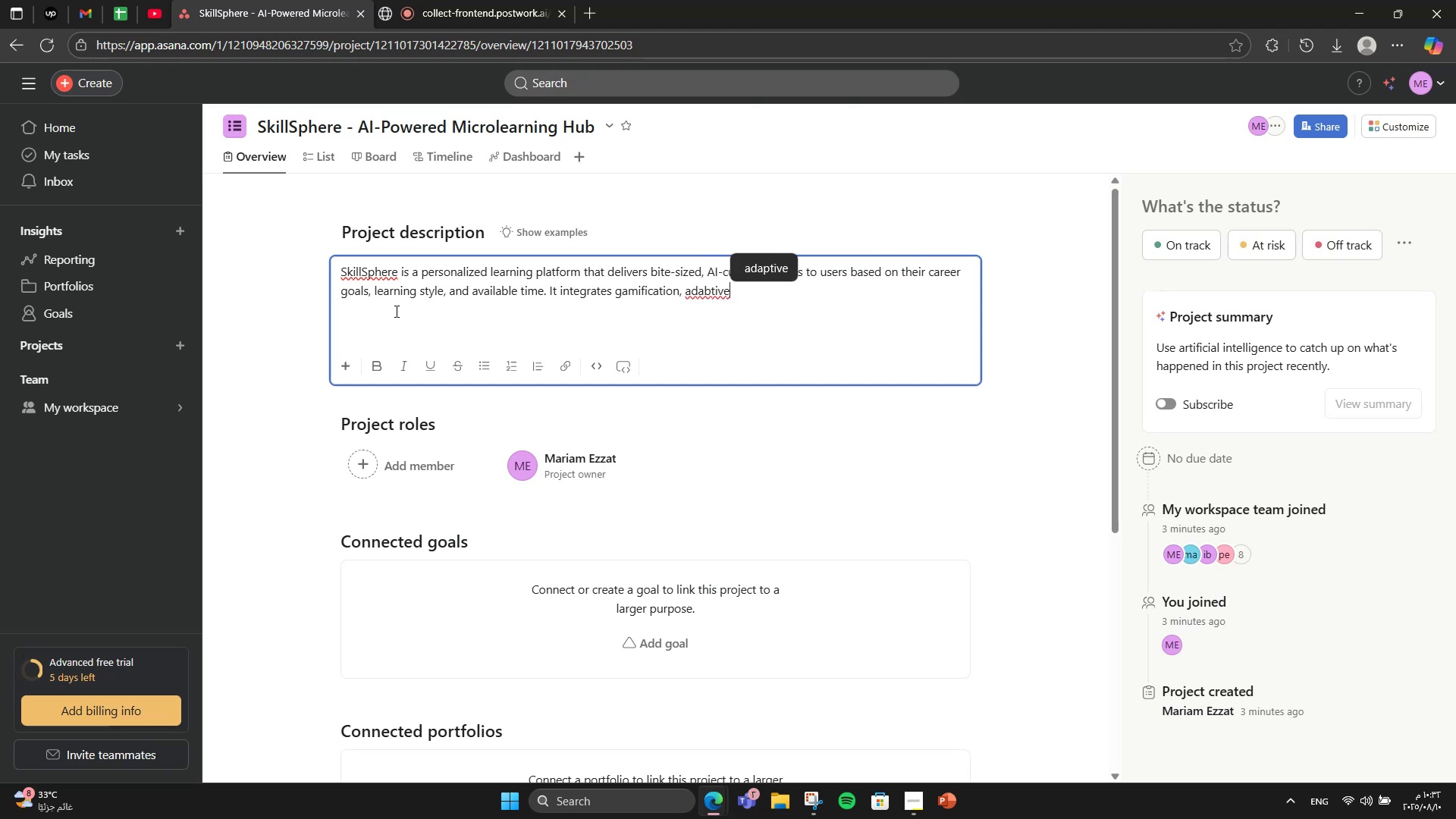 
type( )
key(Backspace)
key(Backspace)
key(Backspace)
key(Backspace)
key(Backspace)
key(Backspace)
type(ptive quizzes )
key(Backspace)
type(, and progress tracking, making prof)
 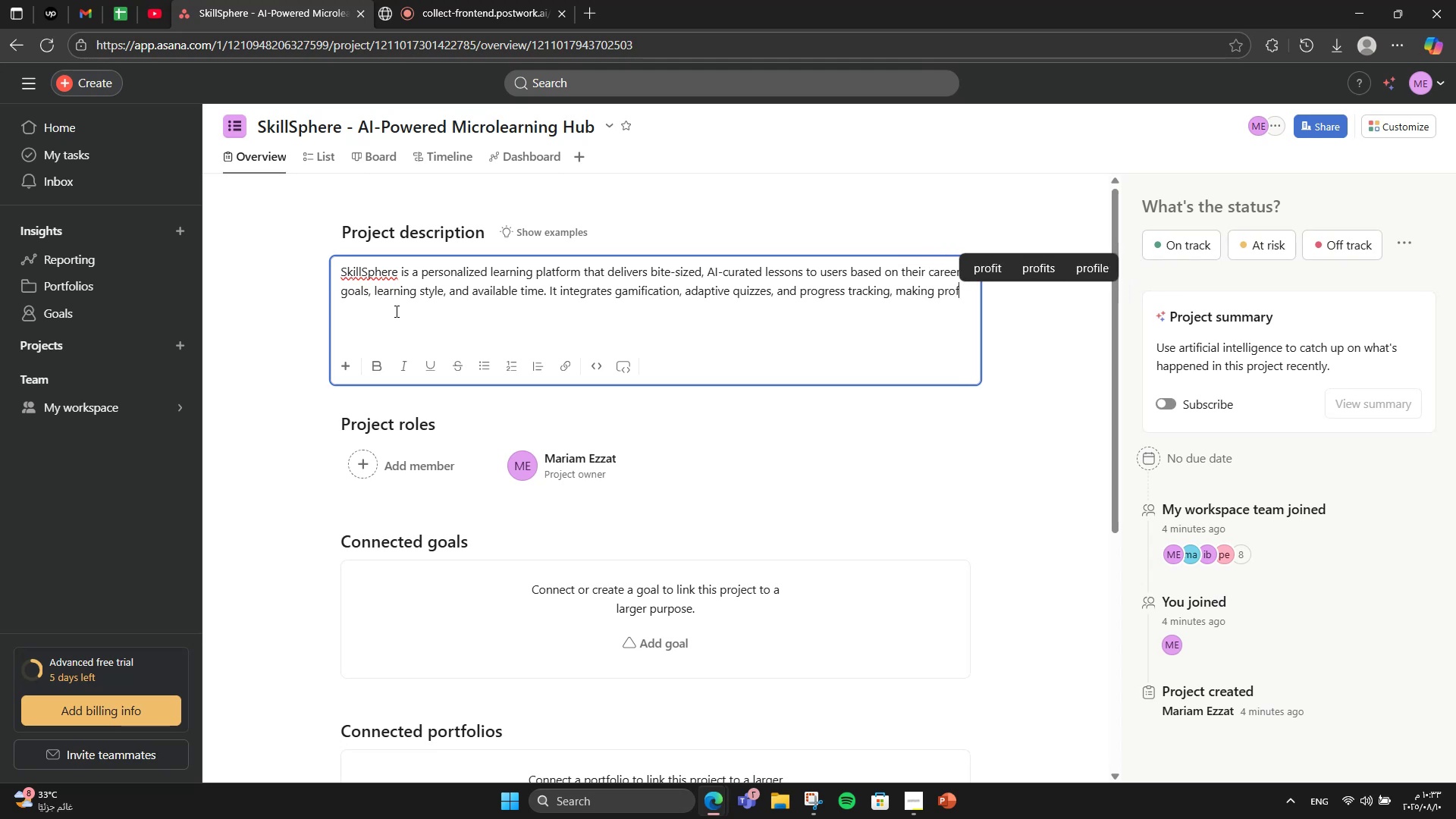 
type(essional )
 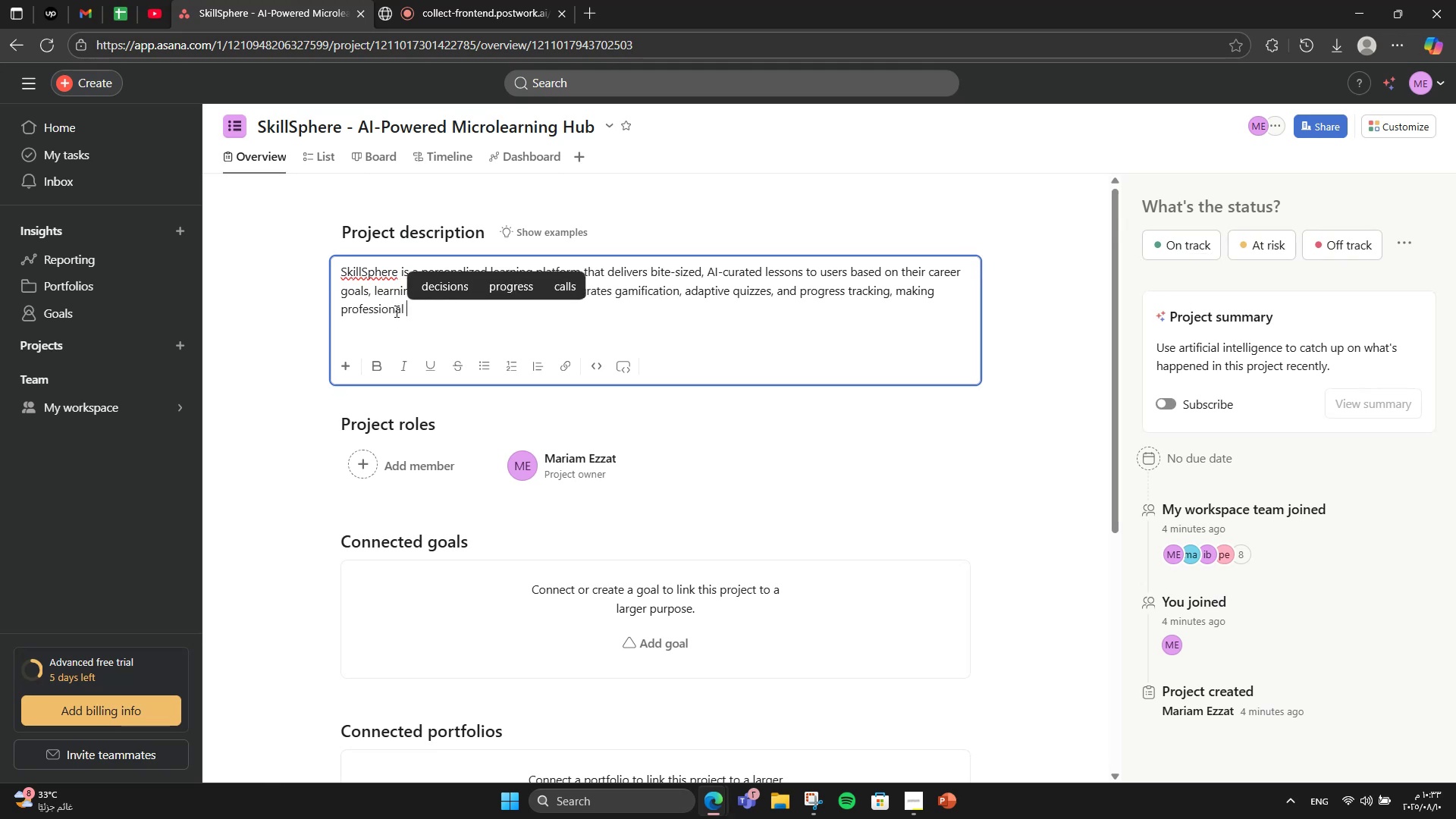 
type(upskilling )
 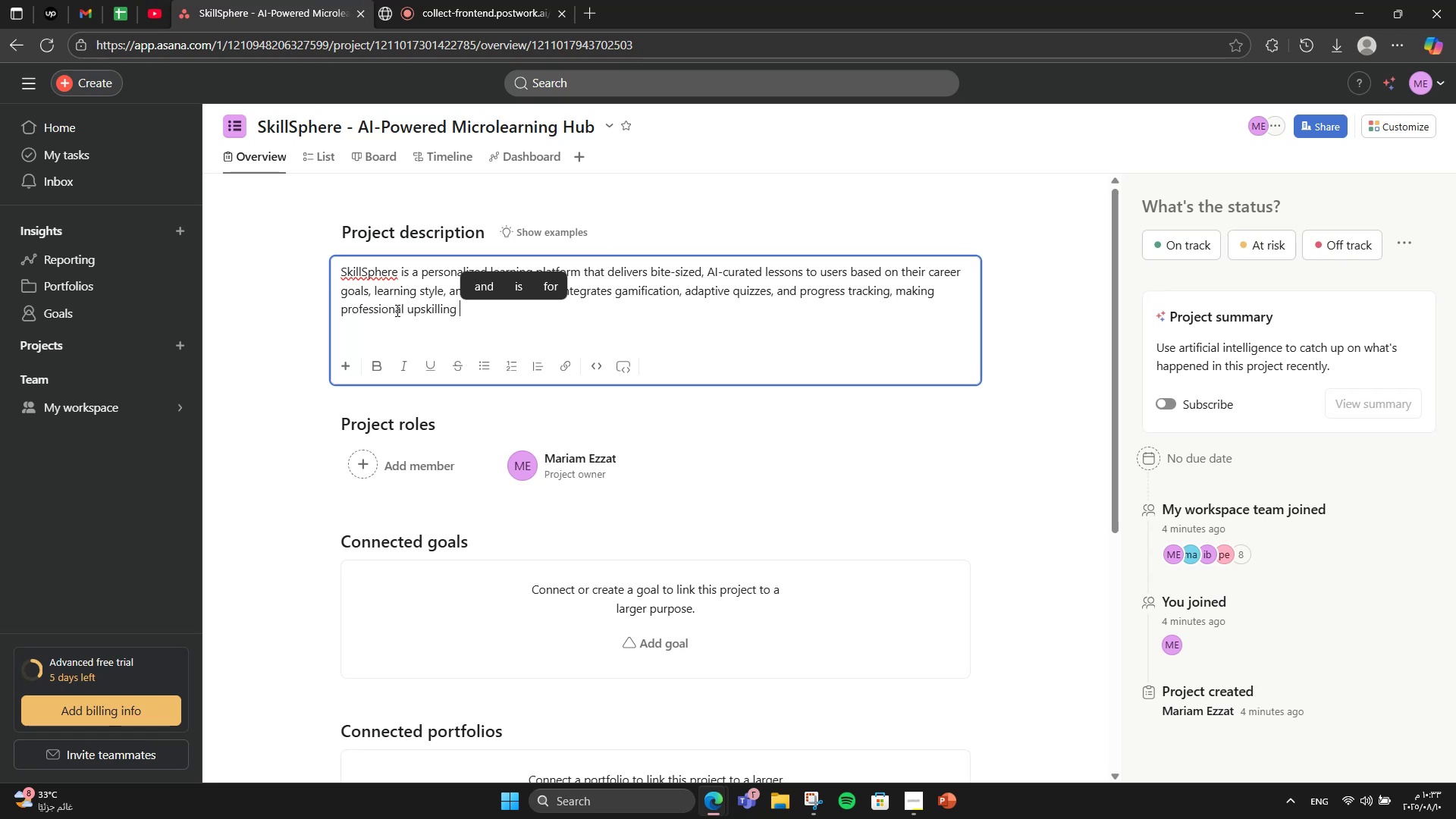 
type(engaging )
 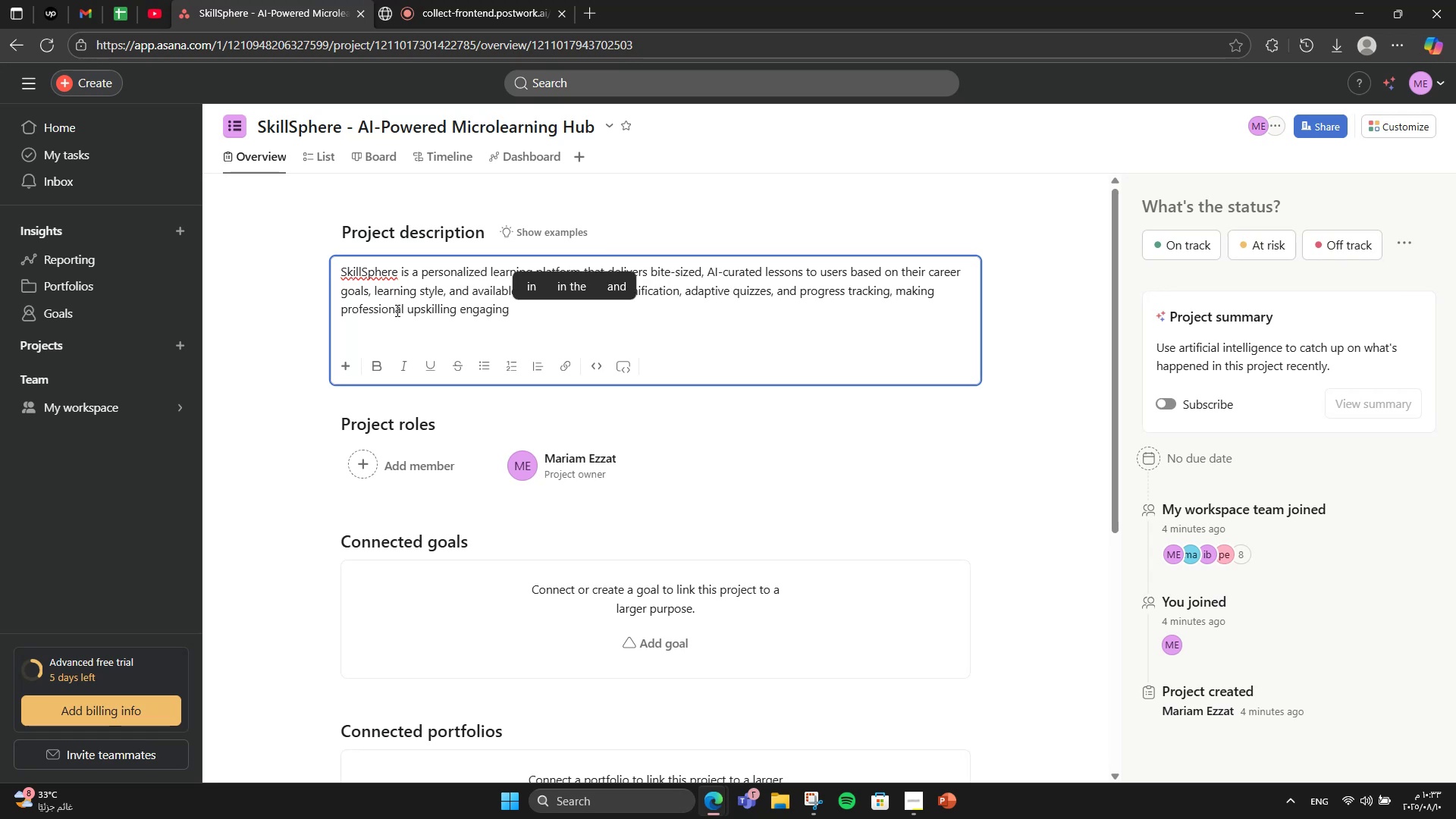 
type(an )
key(Backspace)
type(d efficient )
 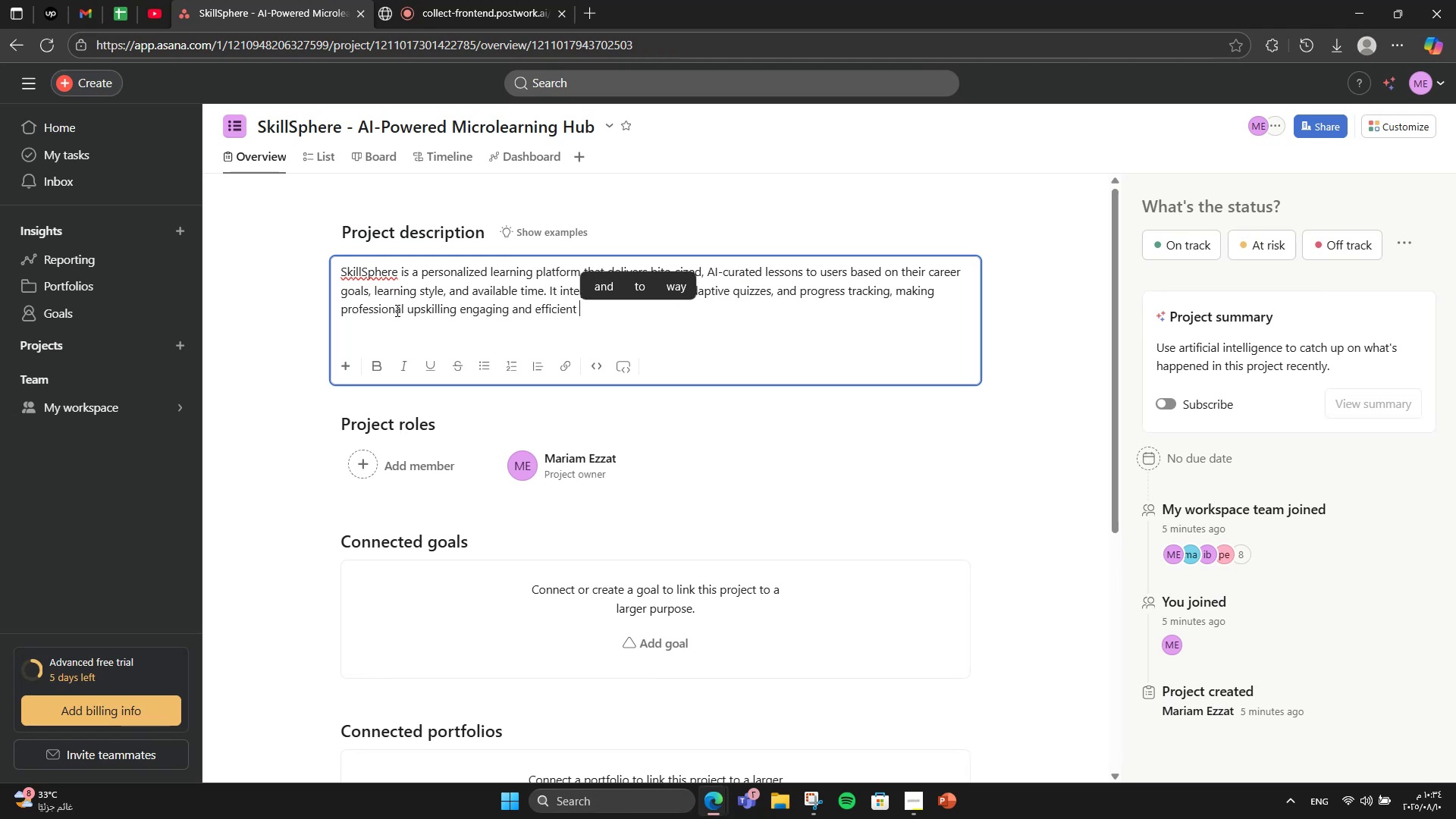 
key(Backspace)
 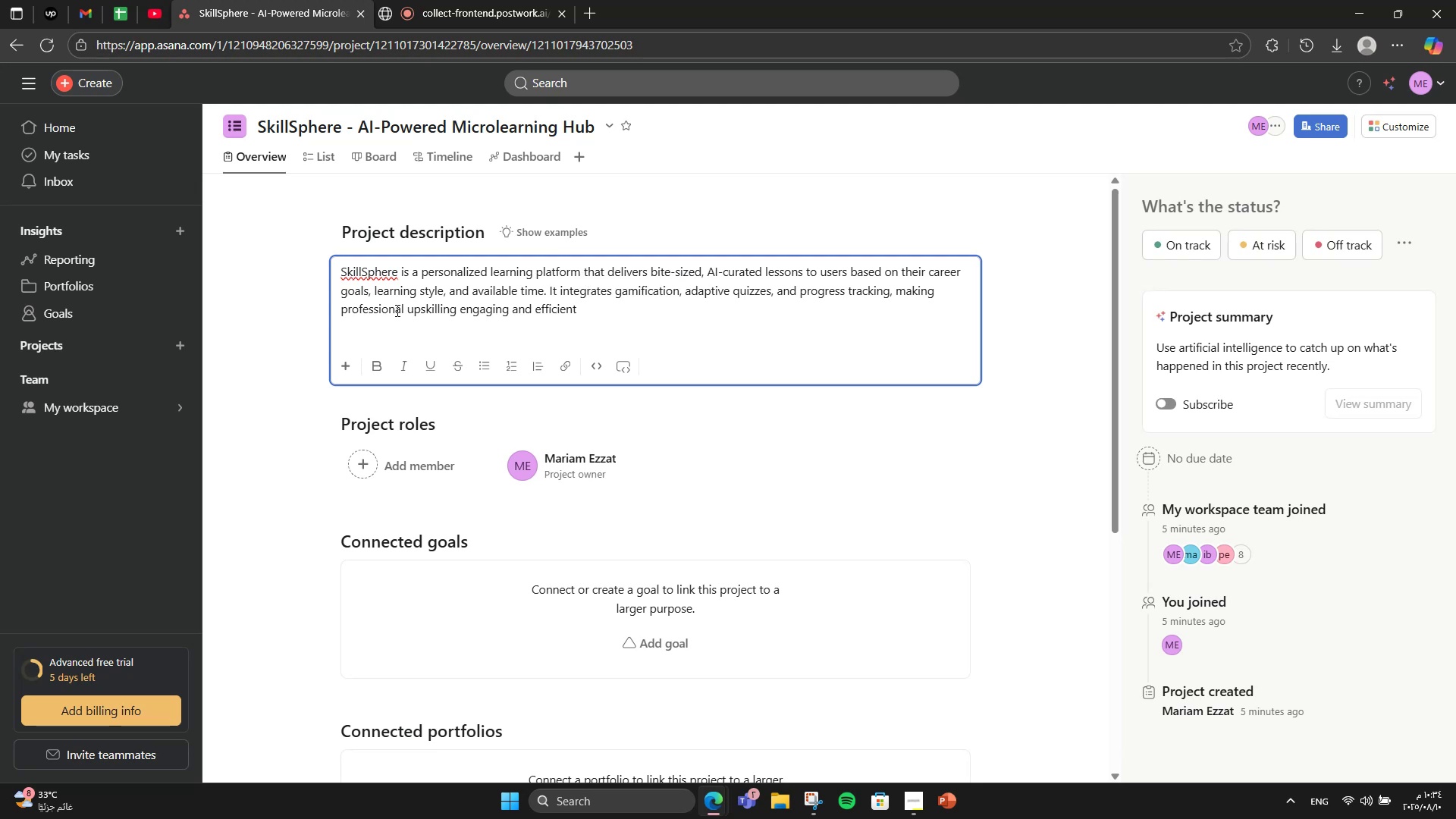 
key(Period)
 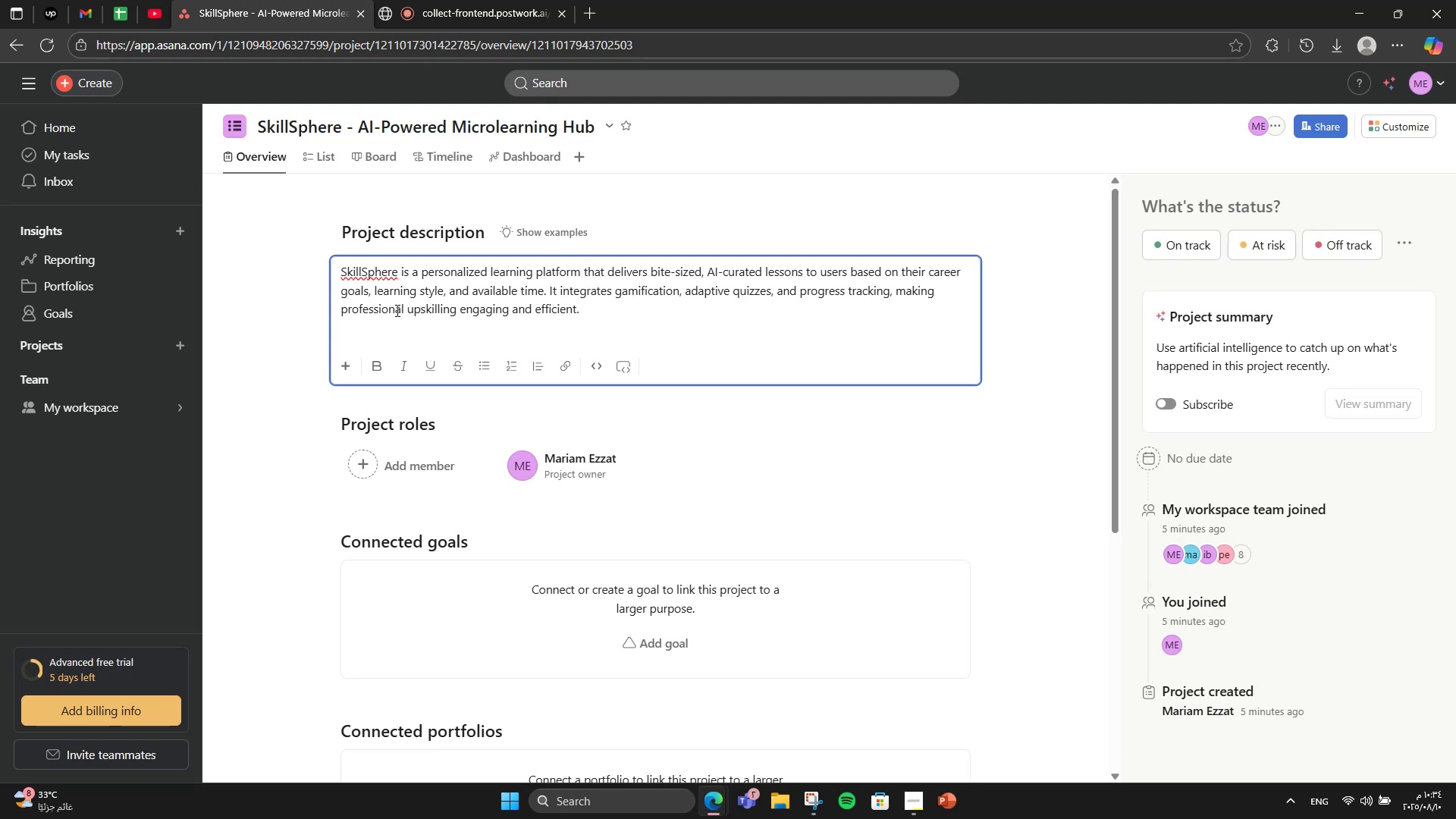 
key(Space)
 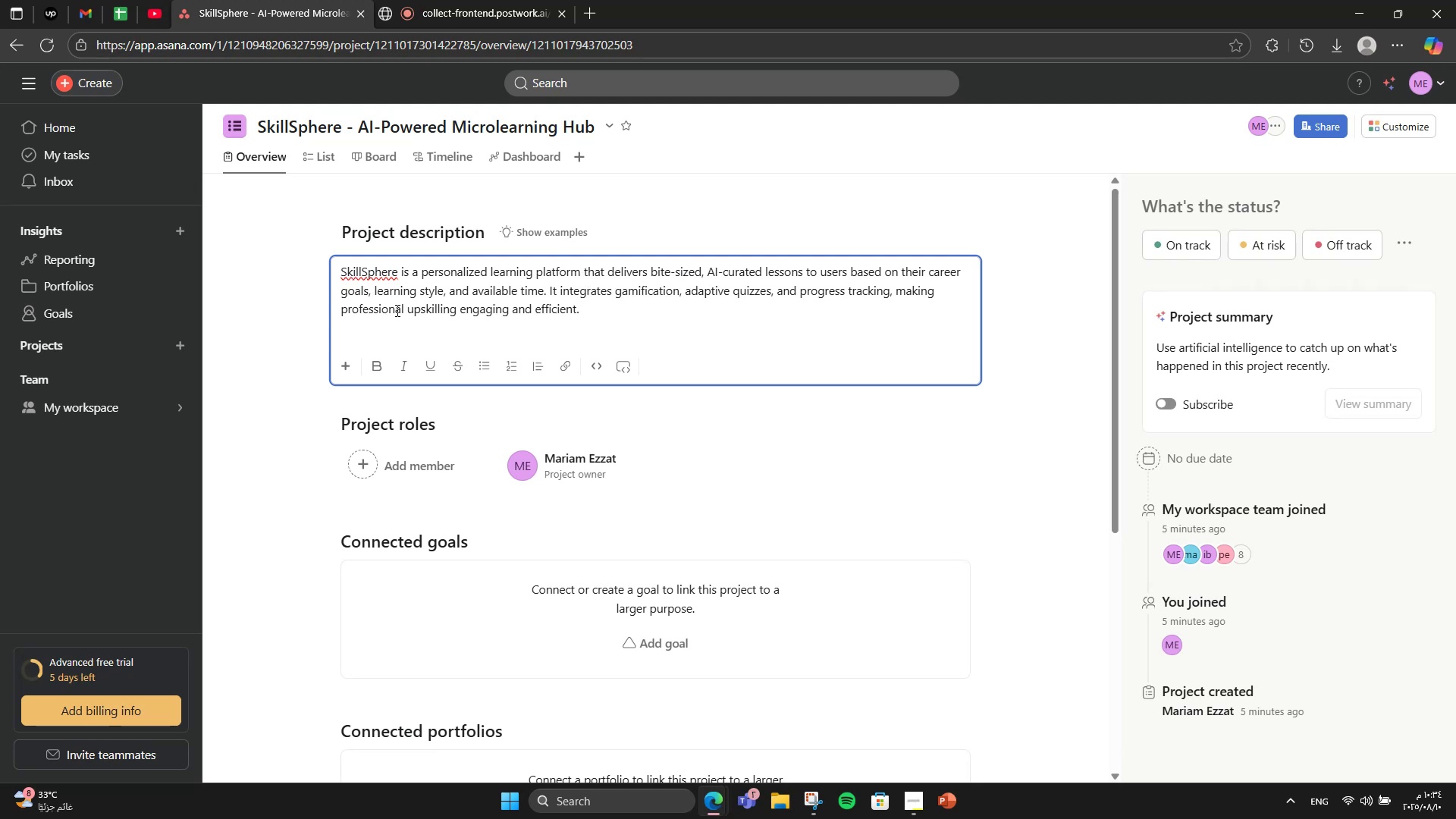 
type(The platform wik)
key(Backspace)
type(ll support both )
 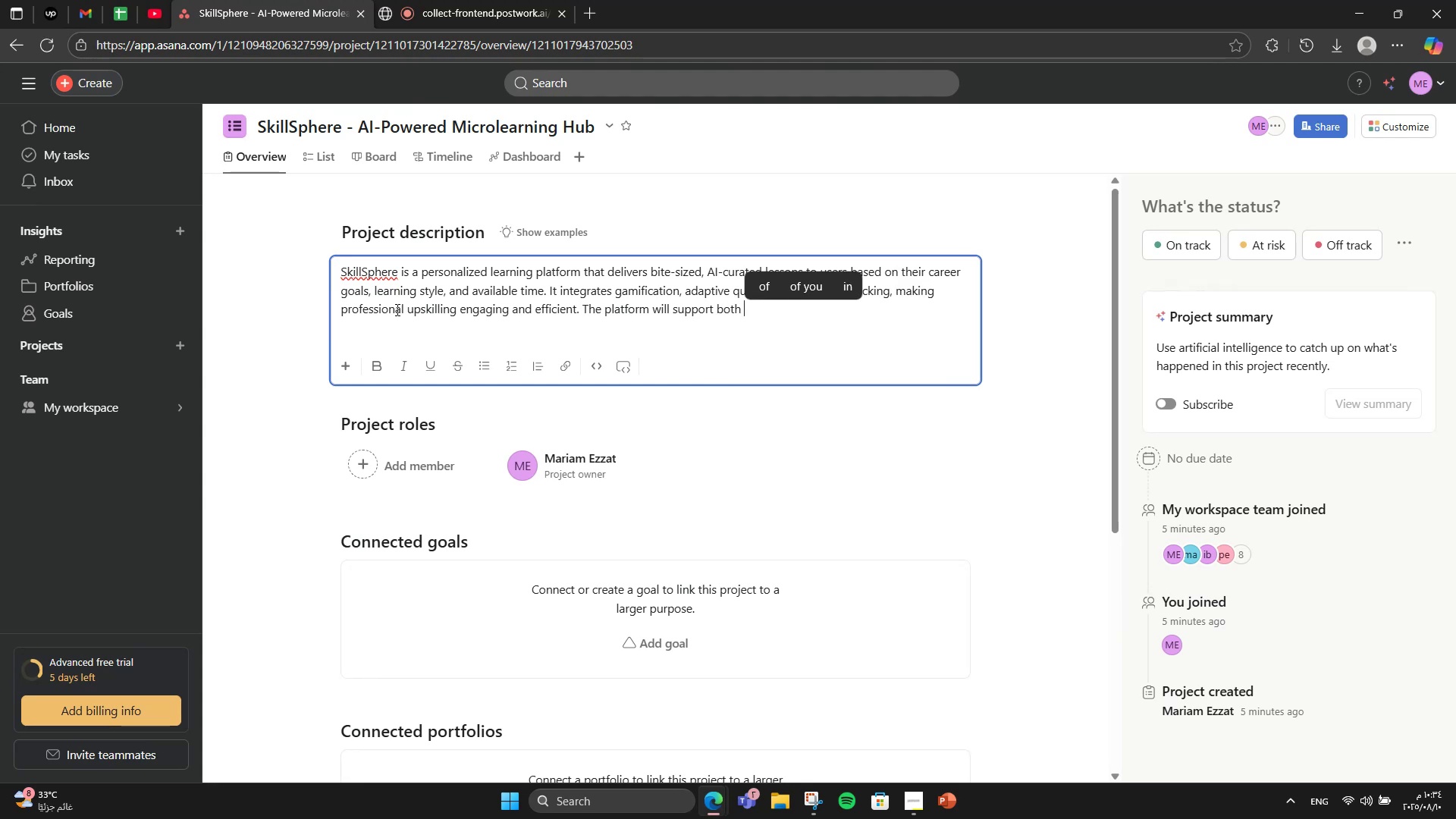 
type(individuals and corporate training proog)
key(Backspace)
key(Backspace)
type(grams.)
 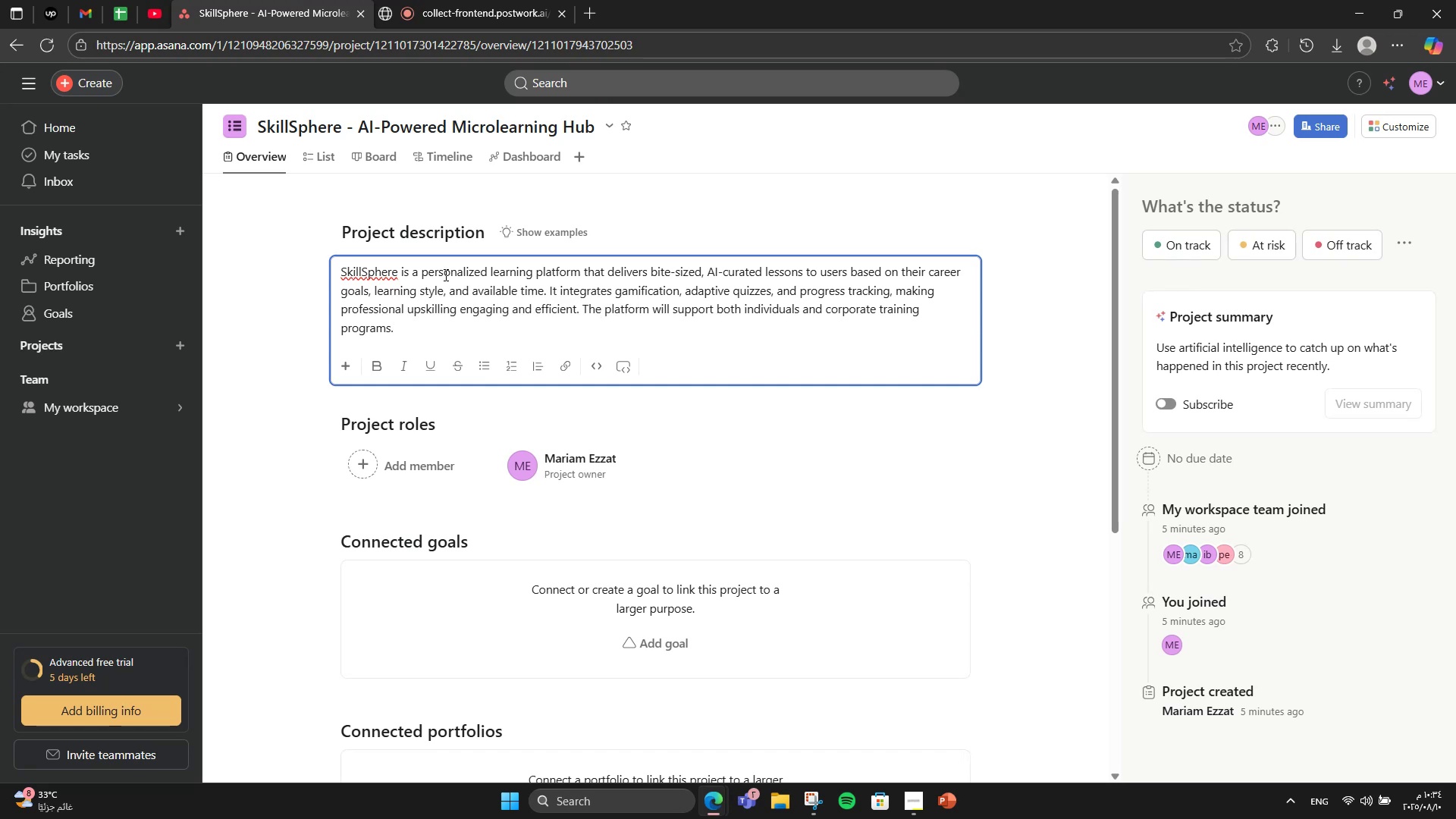 
scroll: coordinate [485, 335], scroll_direction: down, amount: 2.0
 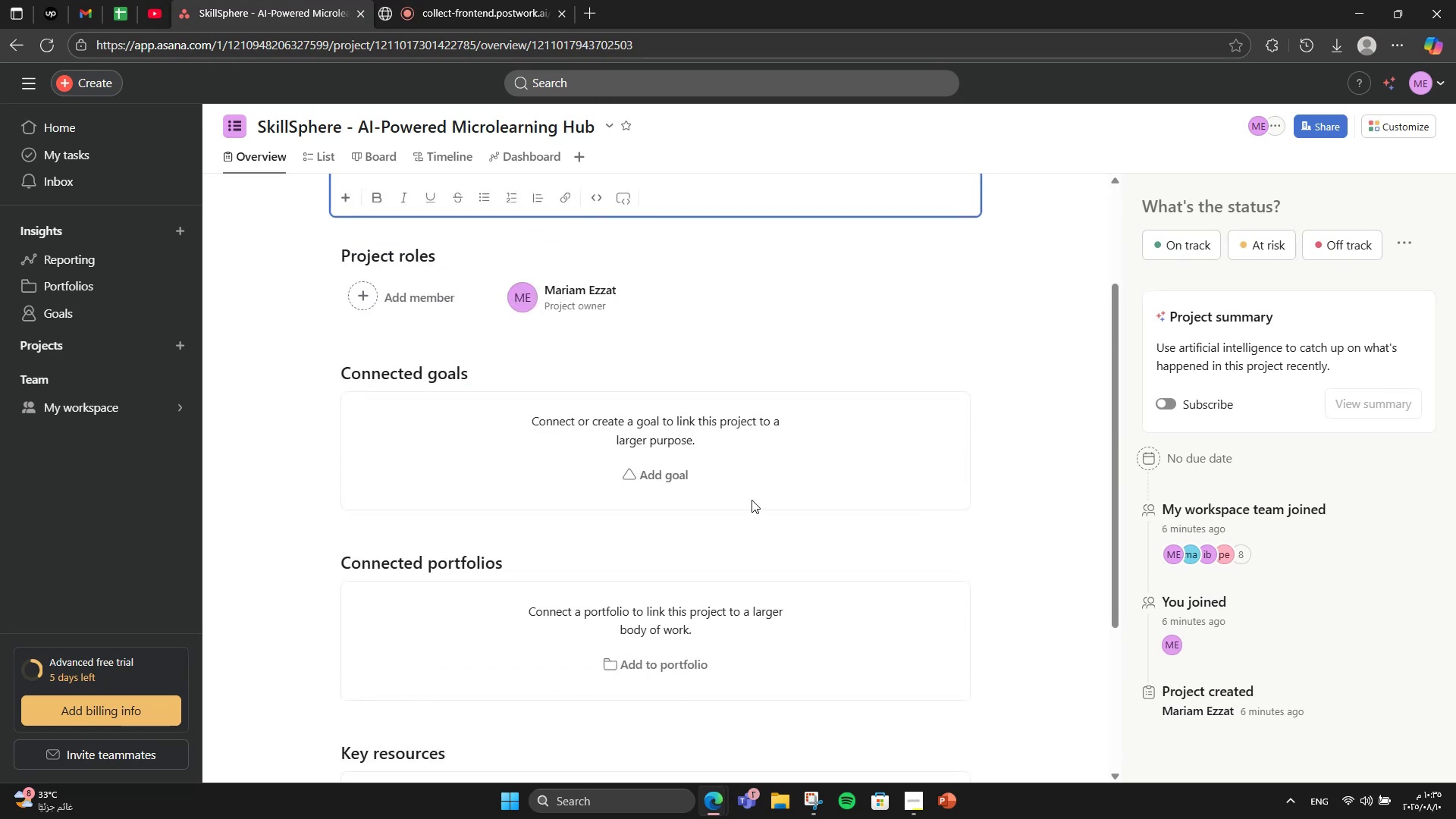 
wait(11.13)
 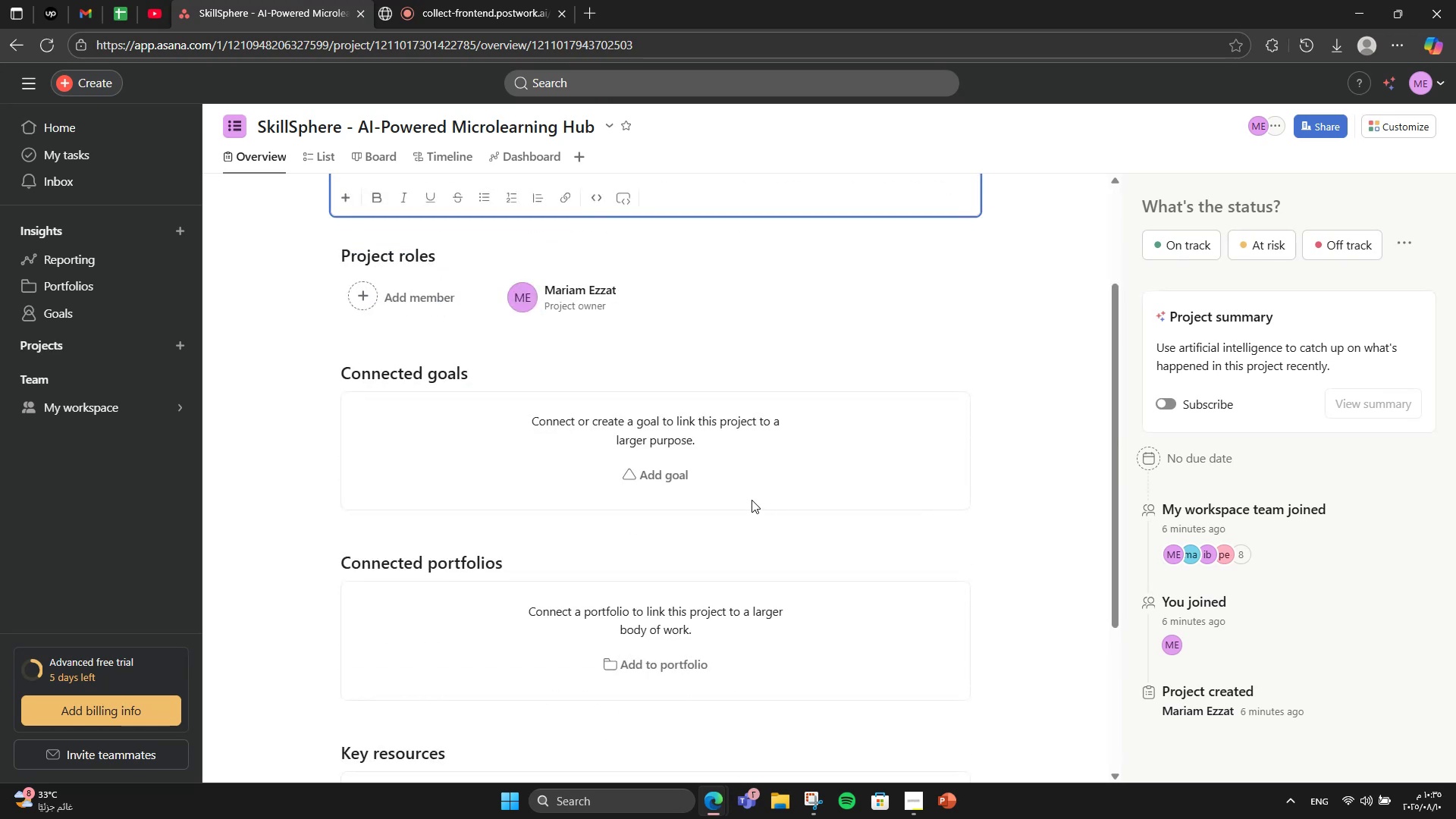 
scroll: coordinate [752, 500], scroll_direction: up, amount: 4.0
 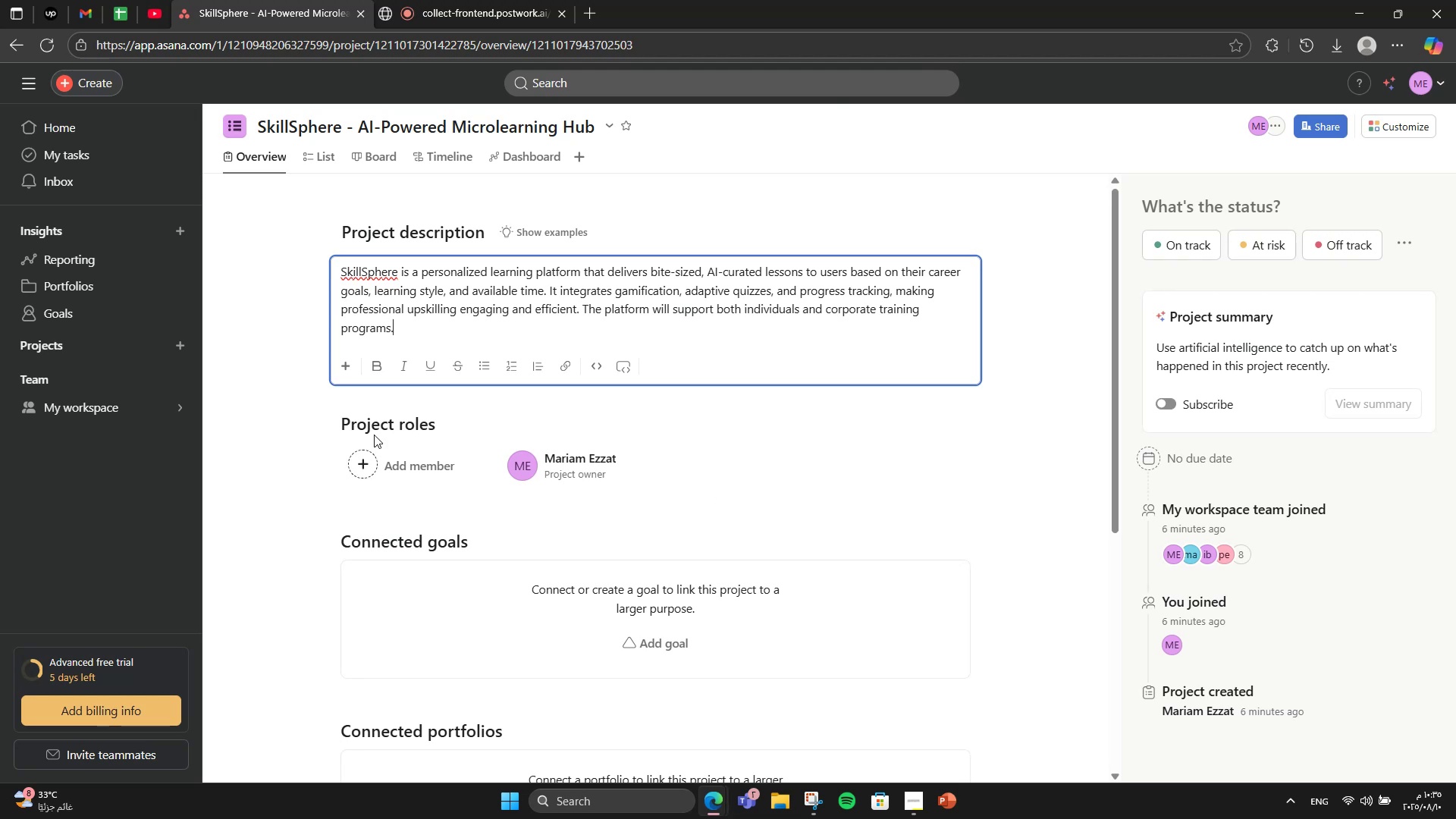 
wait(7.01)
 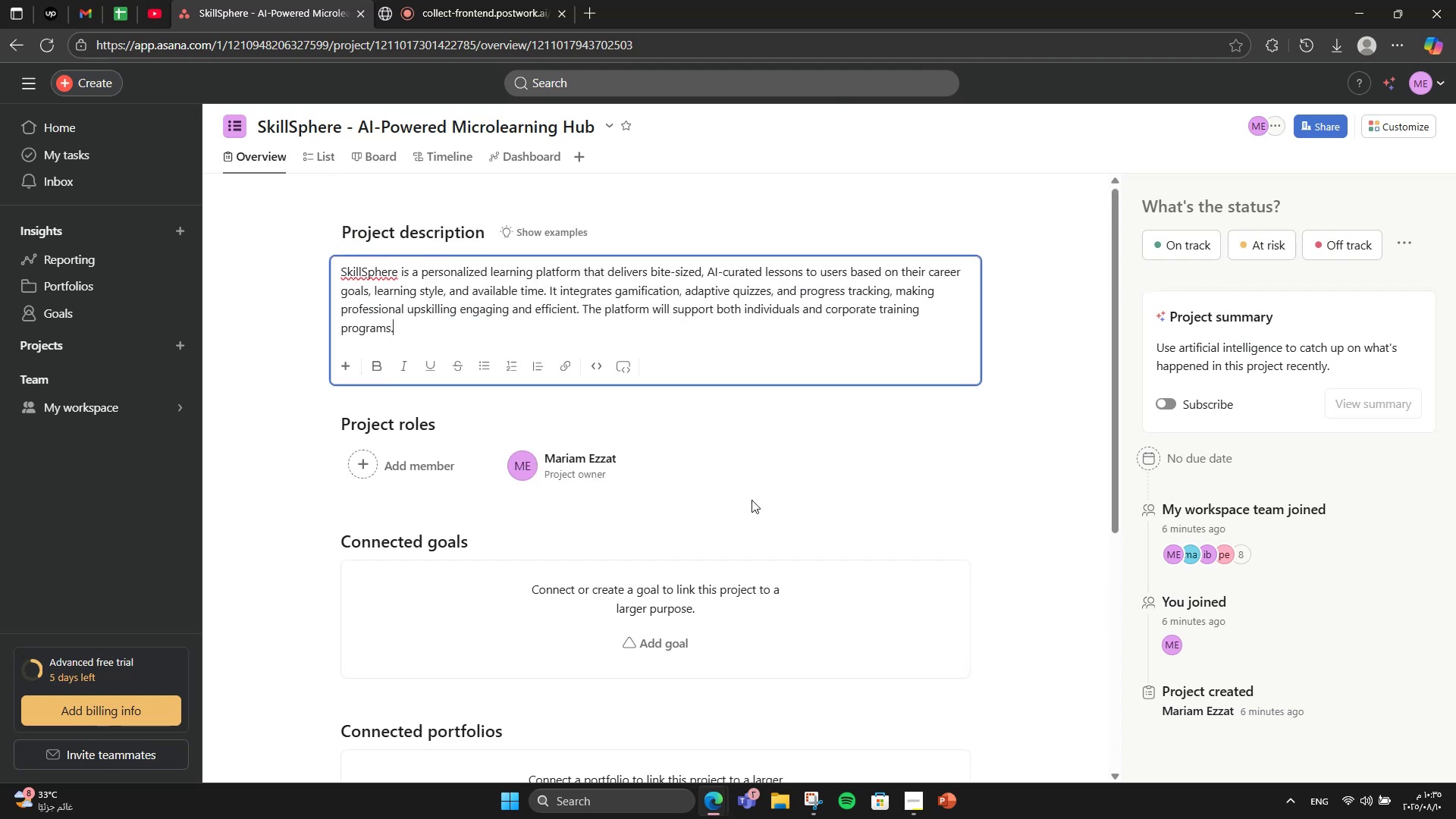 
left_click_drag(start_coordinate=[456, 335], to_coordinate=[448, 332])
 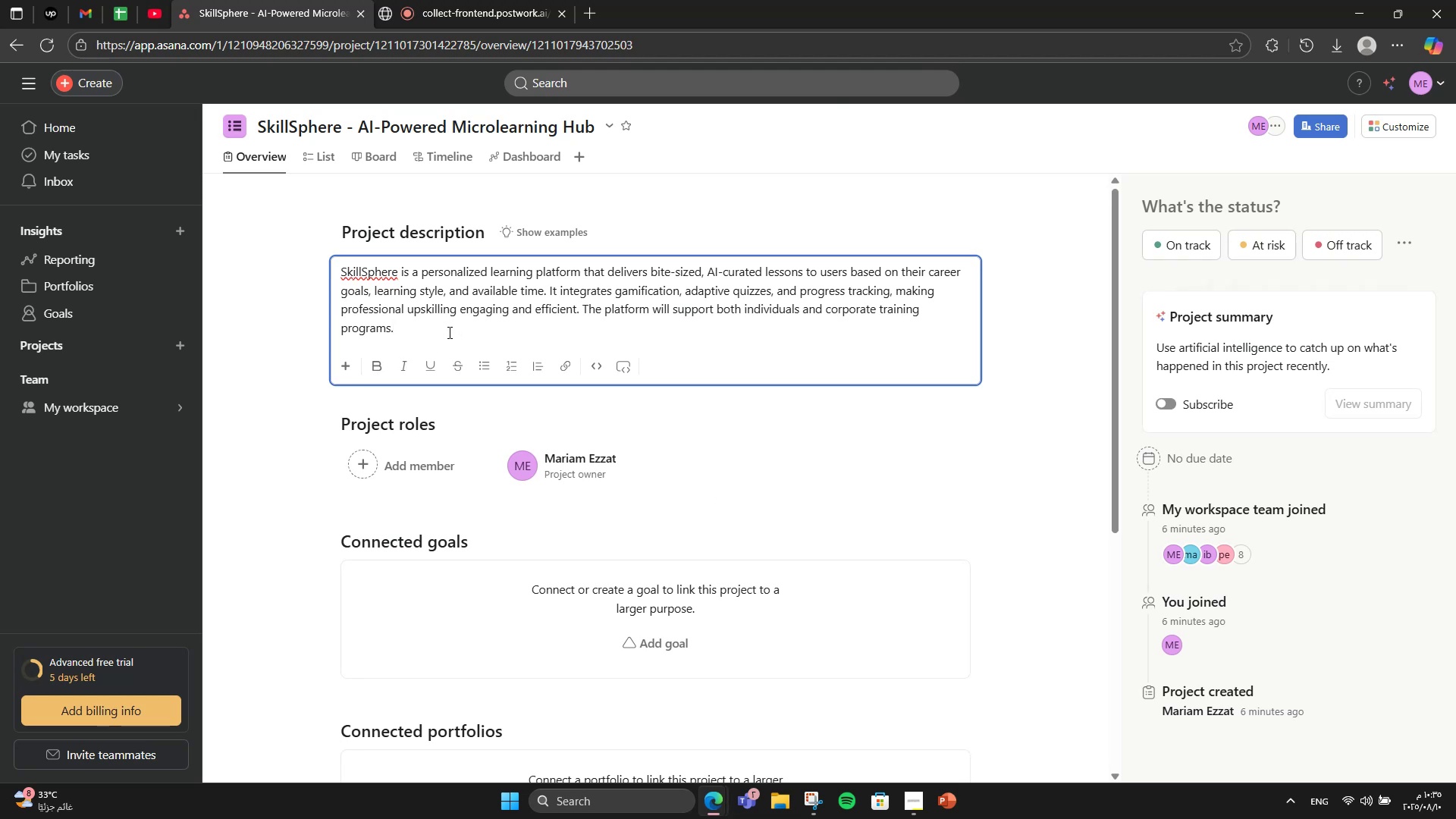 
left_click_drag(start_coordinate=[406, 325], to_coordinate=[423, 258])
 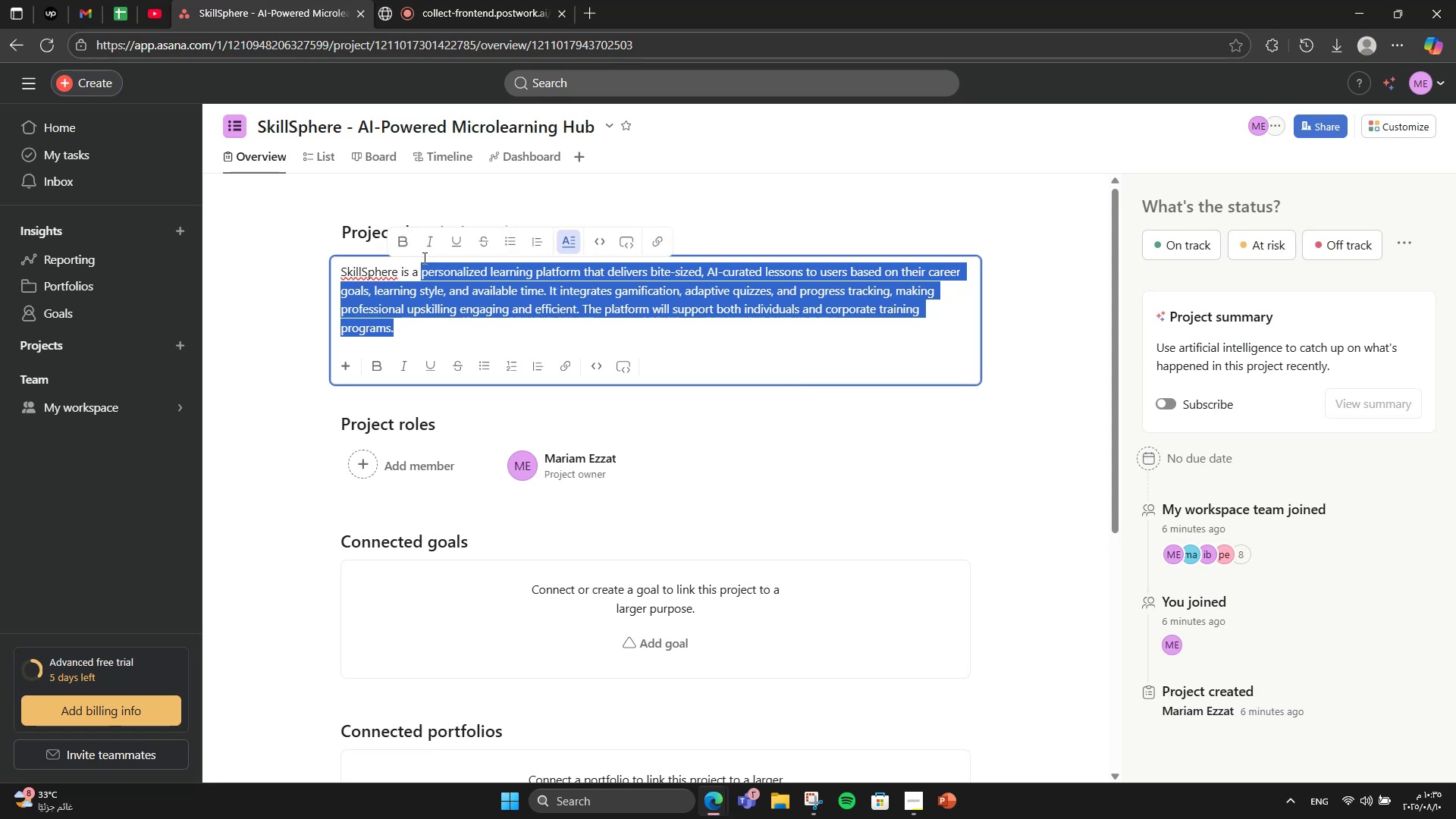 
key(Backspace)
key(Backspace)
type(n AU)
key(Backspace)
type(I-driven microlearning platform designed to make professioa)
key(Backspace)
type(nal upskilling fast, engaging )
key(Backspace)
type(, and tailored )
 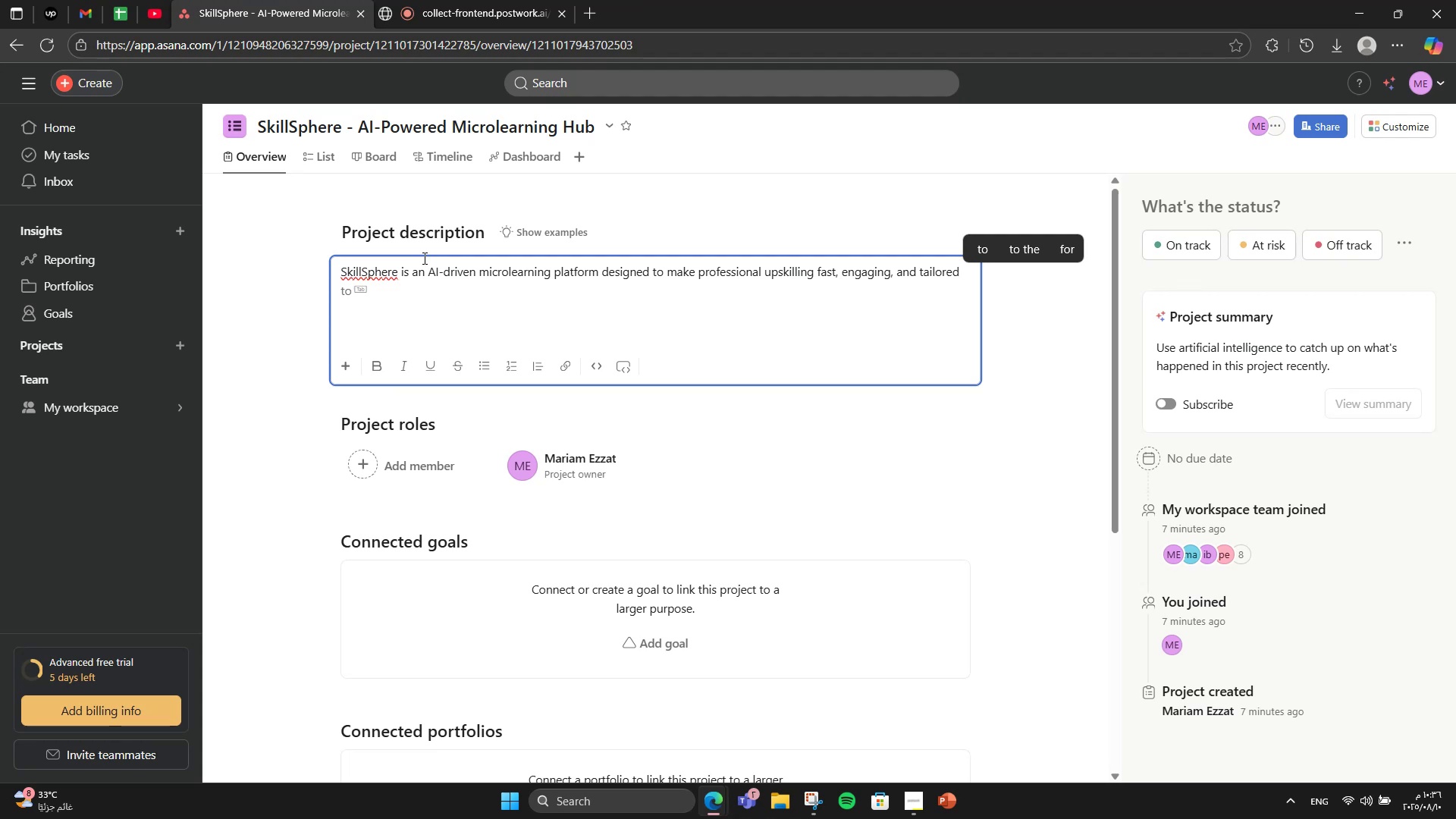 
type(to each learner's need )
key(Backspace)
type(s. )
 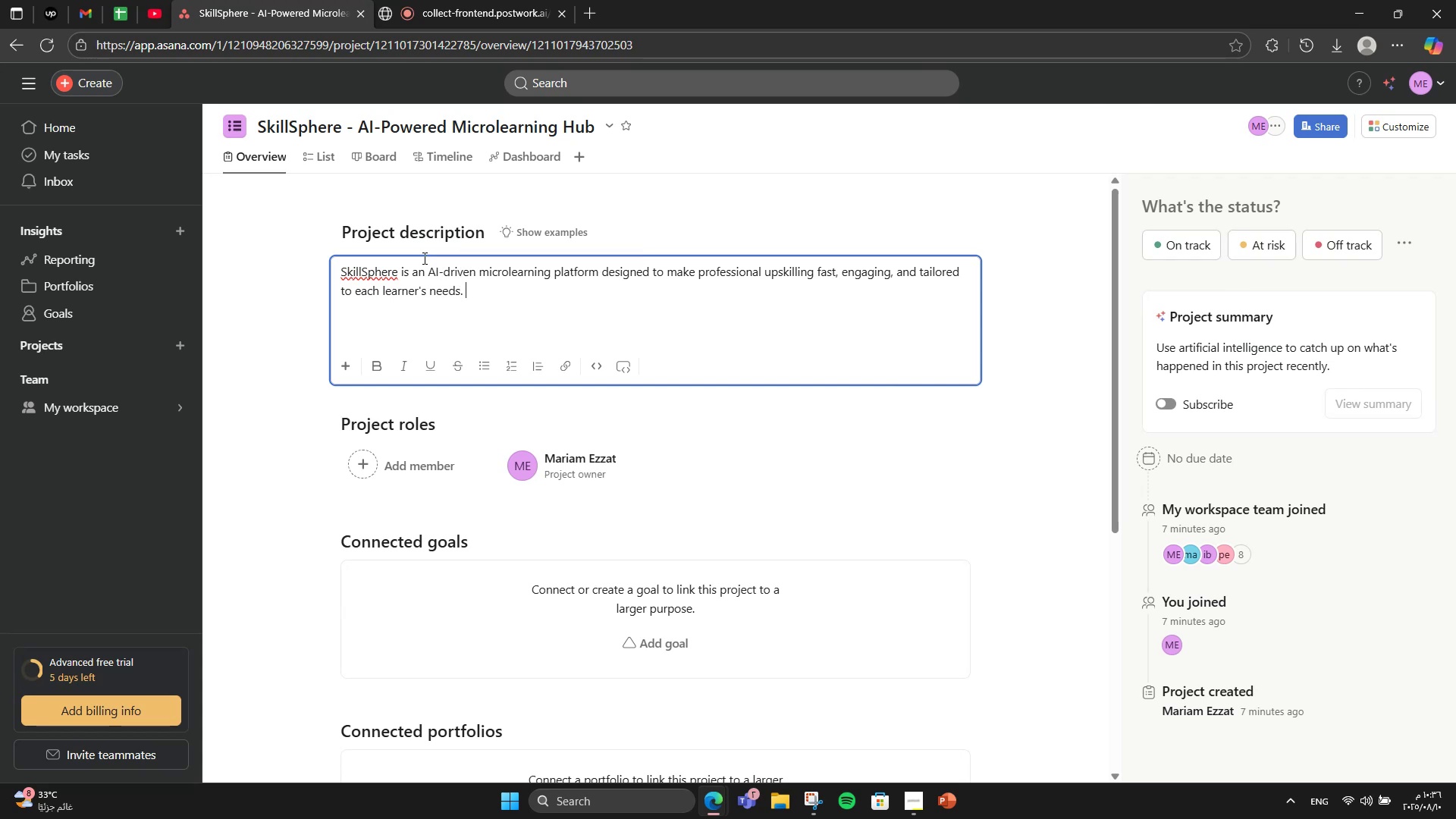 
type(It delivers sj)
key(Backspace)
type(hort, interactive lessons curated through AO)
key(Backspace)
type(I algorithms that adapt )
 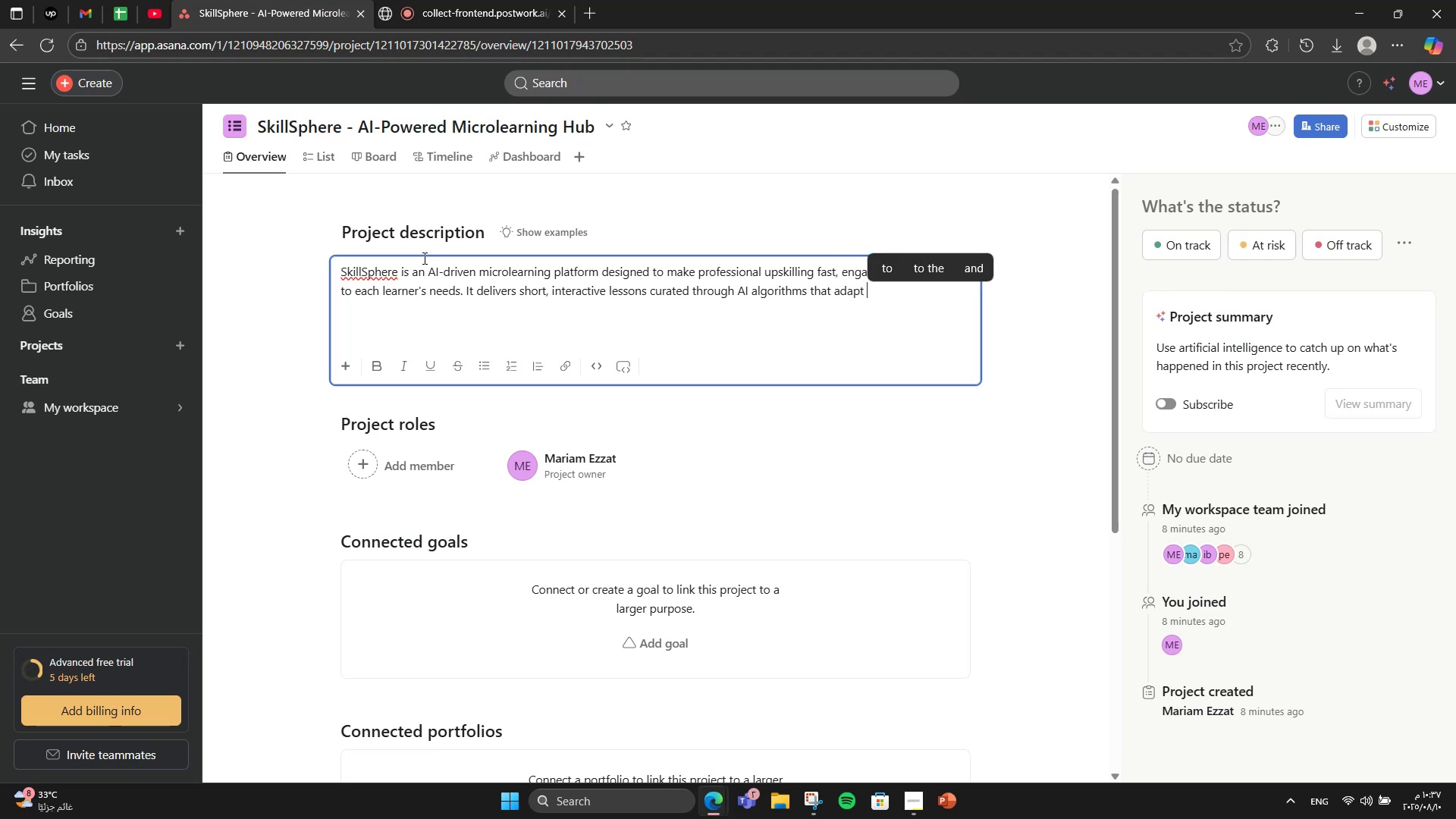 
type(to user performance, prefr)
key(Backspace)
type(erence )
key(Backspace)
type(, and career goals. The platform integrates gamification to boost mor)
key(Backspace)
type(tivi)
key(Backspace)
type(ation, offers both individual and corporate learning path )
key(Backspace)
type(s, and support )
key(Backspace)
type(s real-time progress tracking )
key(Backspace)
type(. Its mission is to dec)
key(Backspace)
type(mocratize high-quality learning for busy professionals in a rapidly jo b)
key(Backspace)
key(Backspace)
key(Backspace)
type(ob market.)
 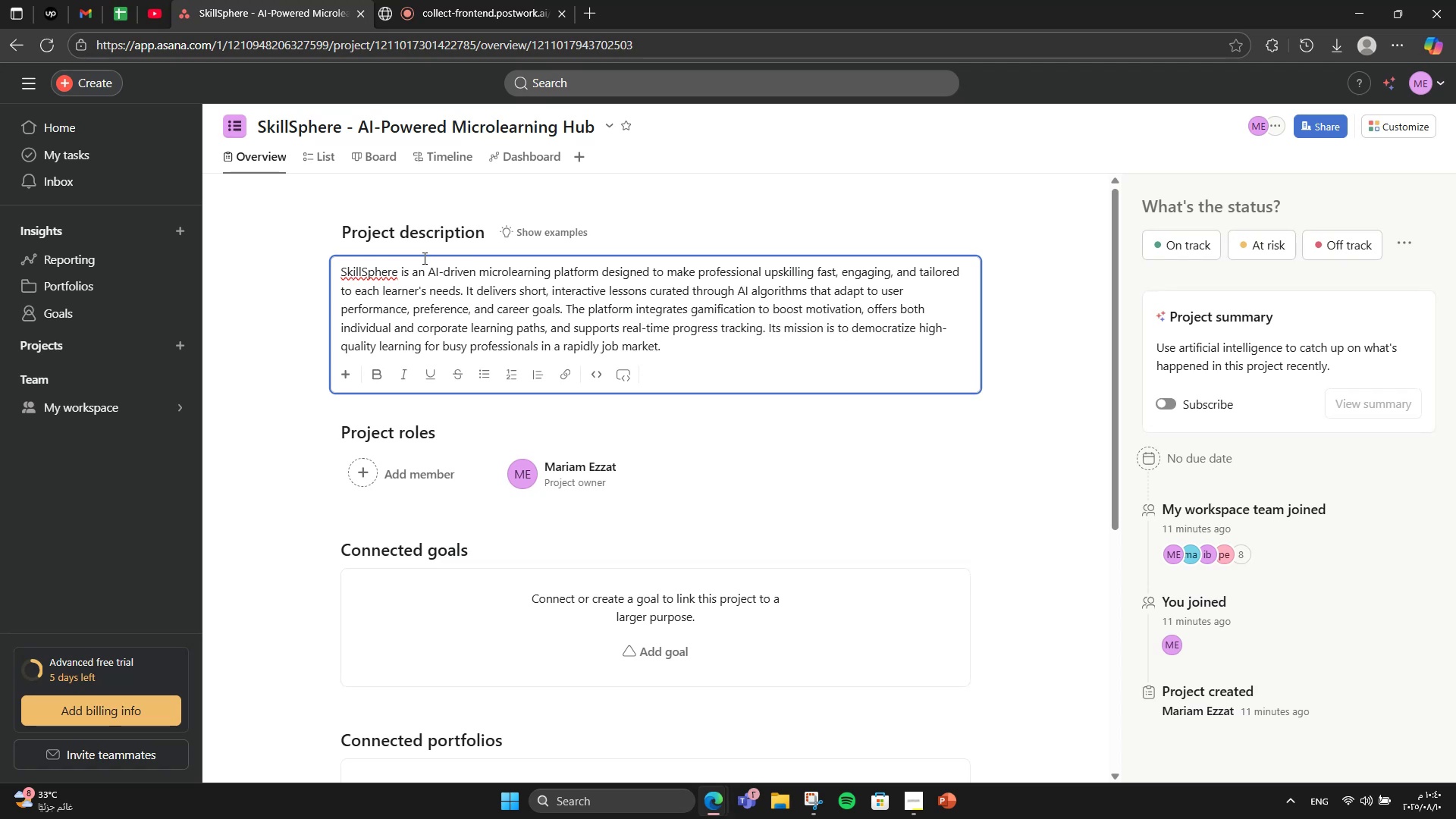 
scroll: coordinate [434, 259], scroll_direction: down, amount: 4.0
 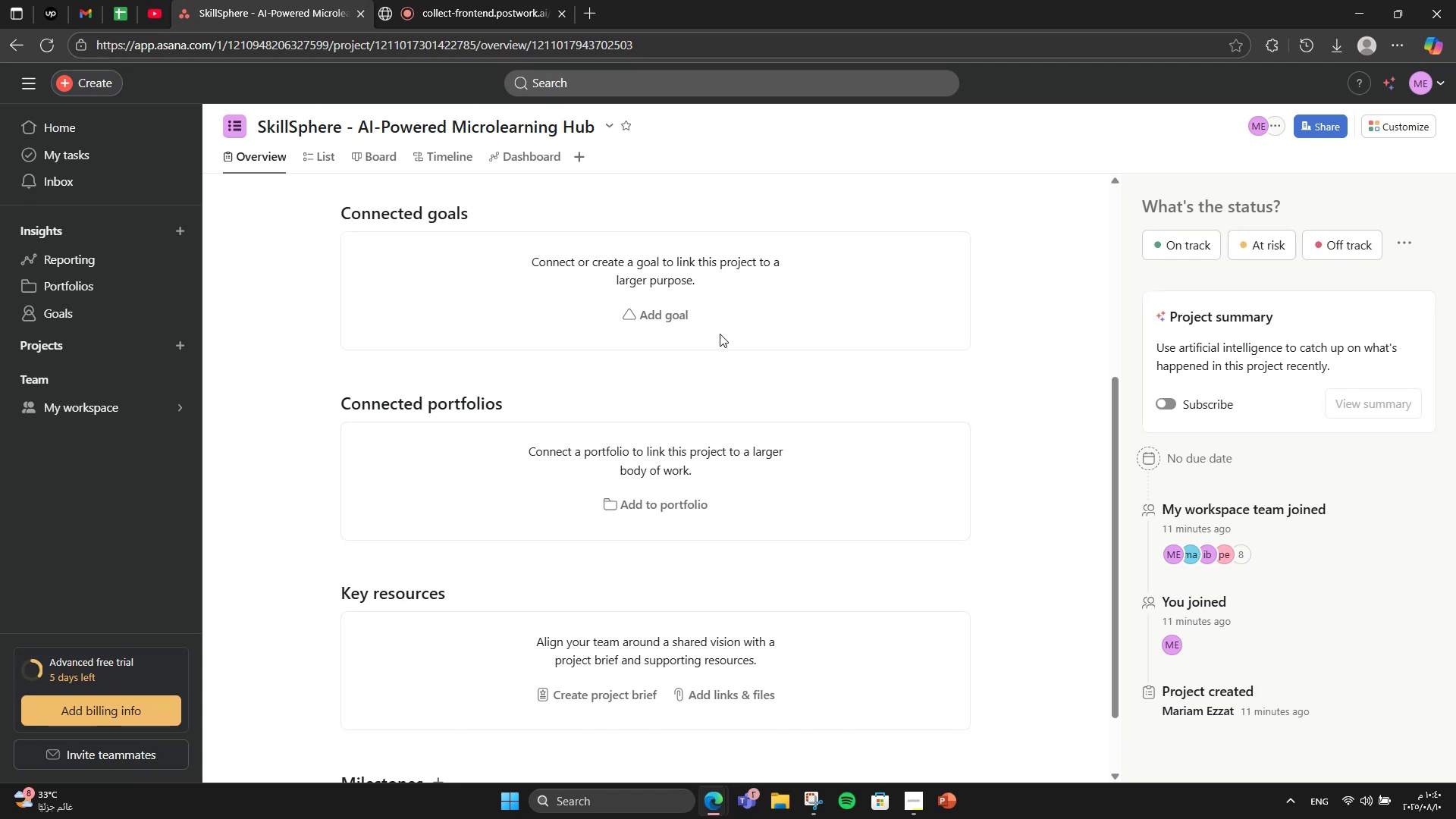 
wait(17.12)
 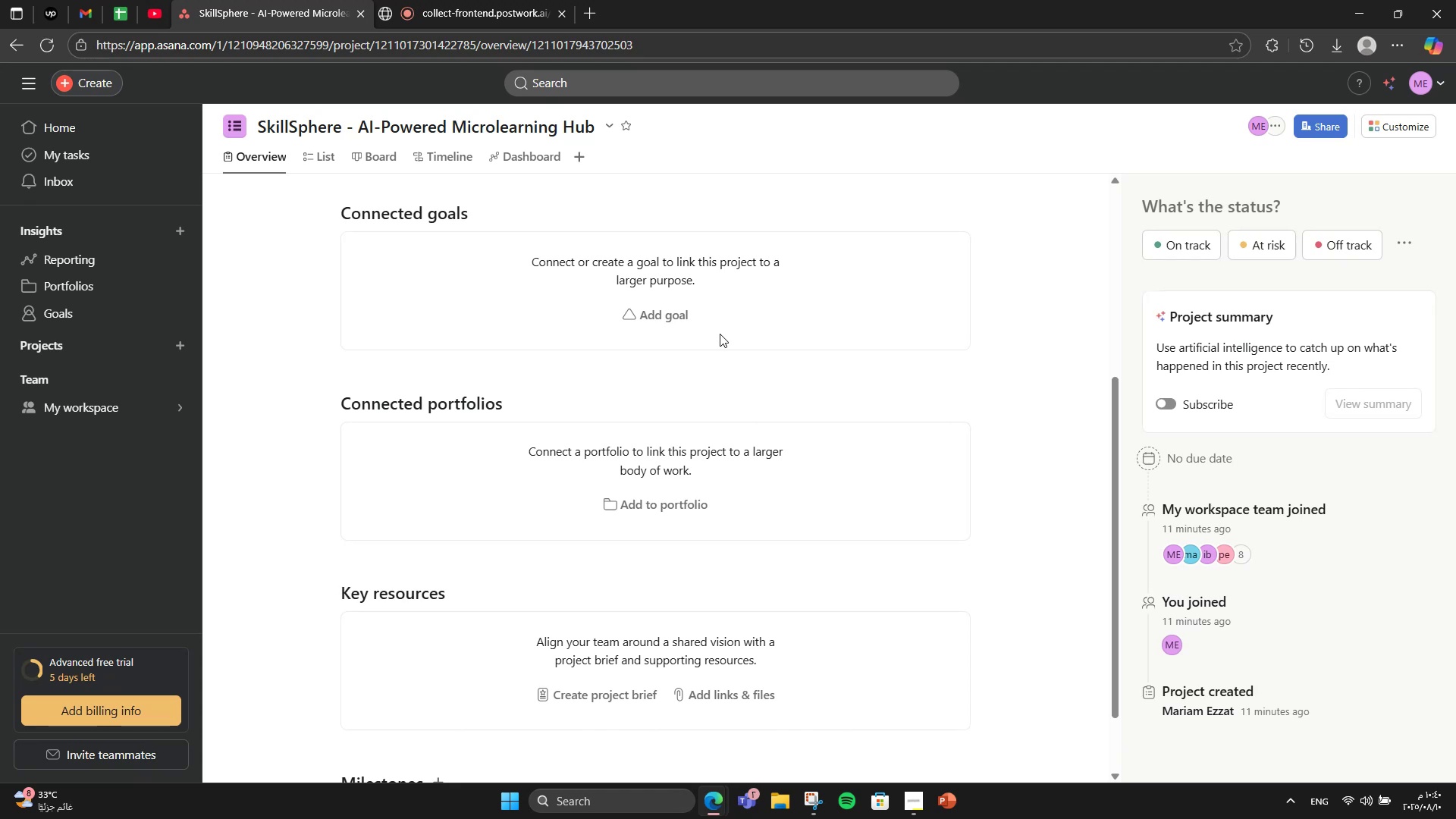 
left_click([308, 160])
 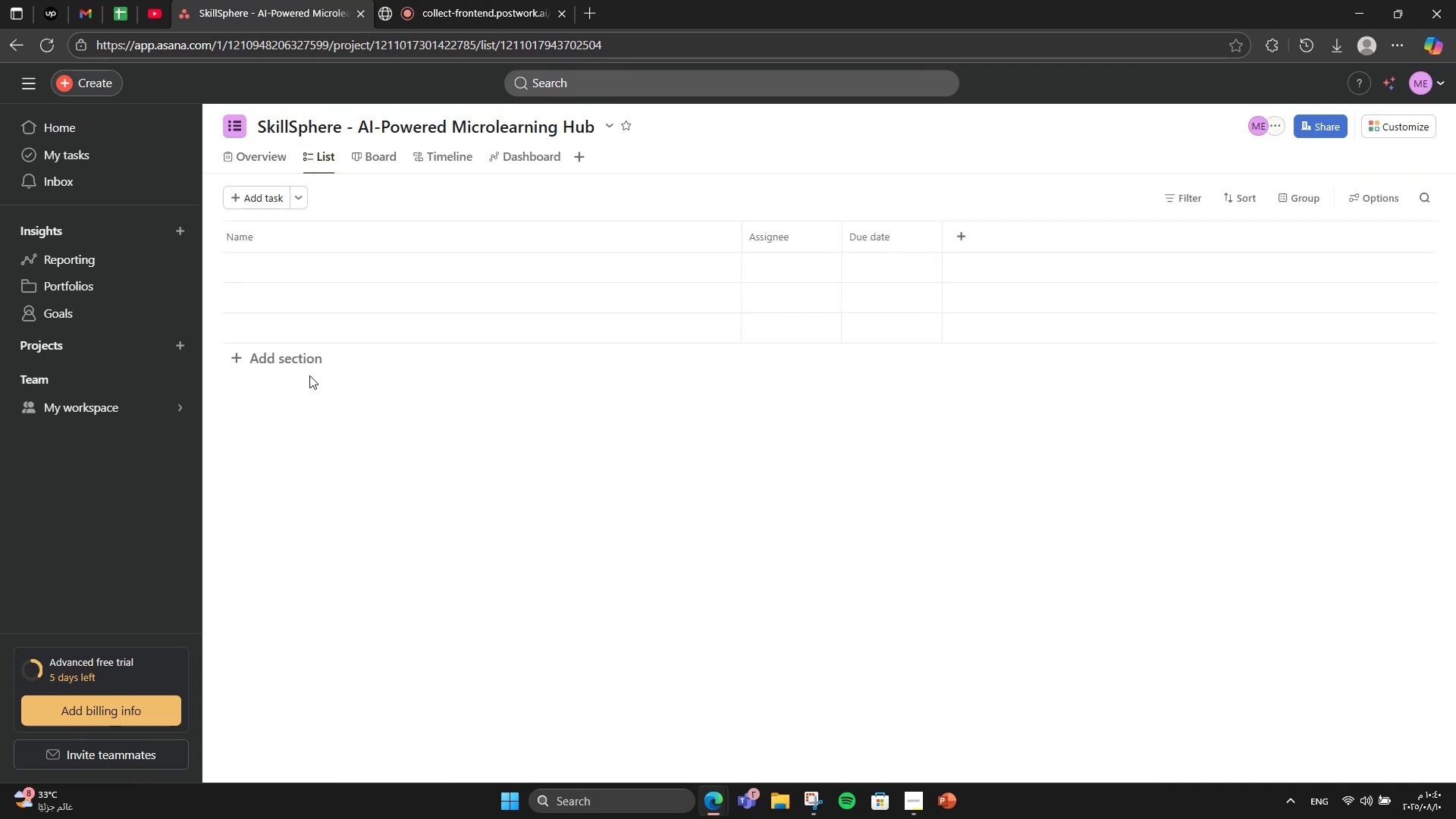 
double_click([307, 358])
 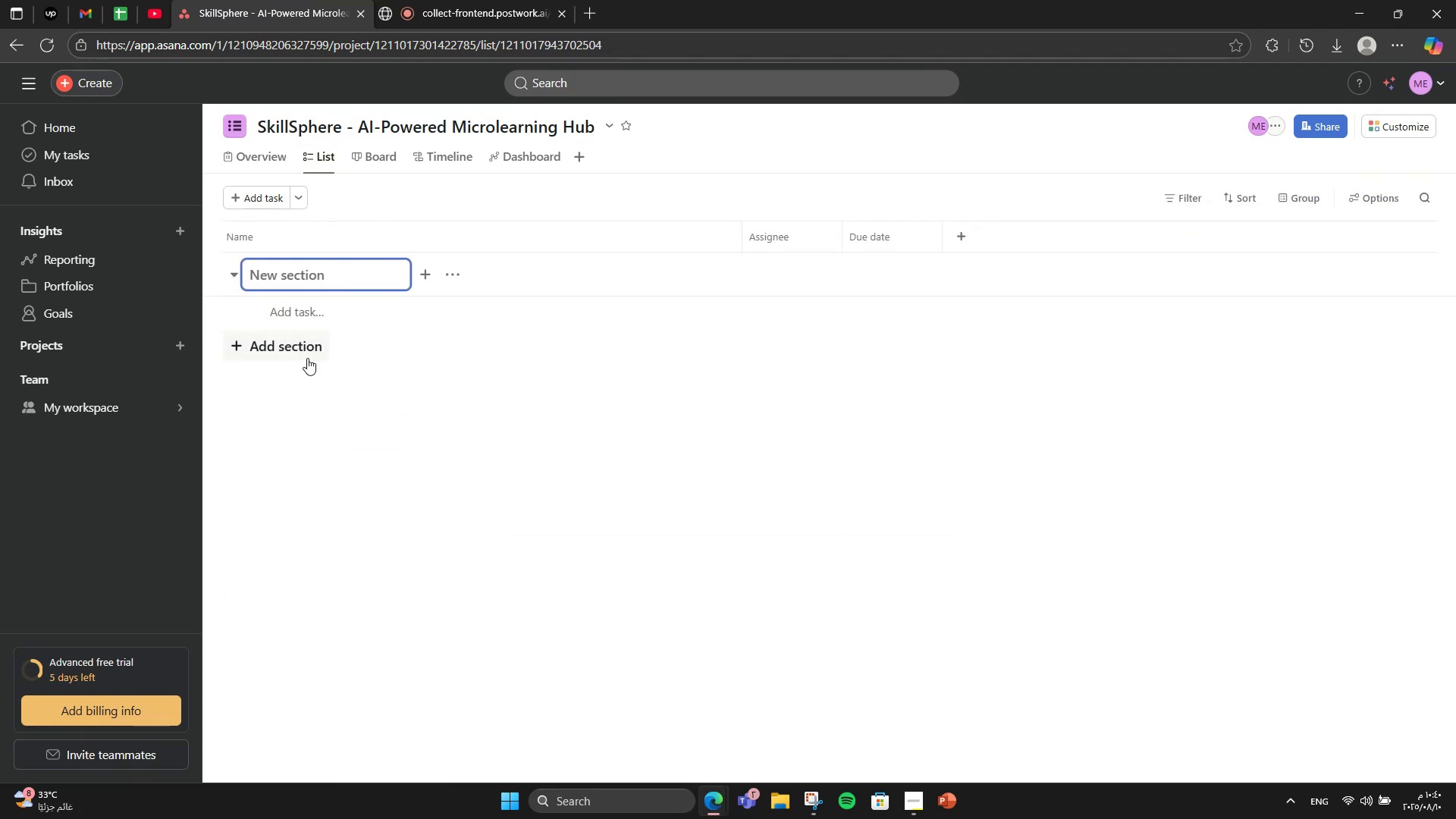 
type(Planning)
key(NumpadEnter)
type(Finalize beta feature list & scope)
key(NumpadEnter)
type(Build AI recommendations)
key(Backspace)
type( engine)
 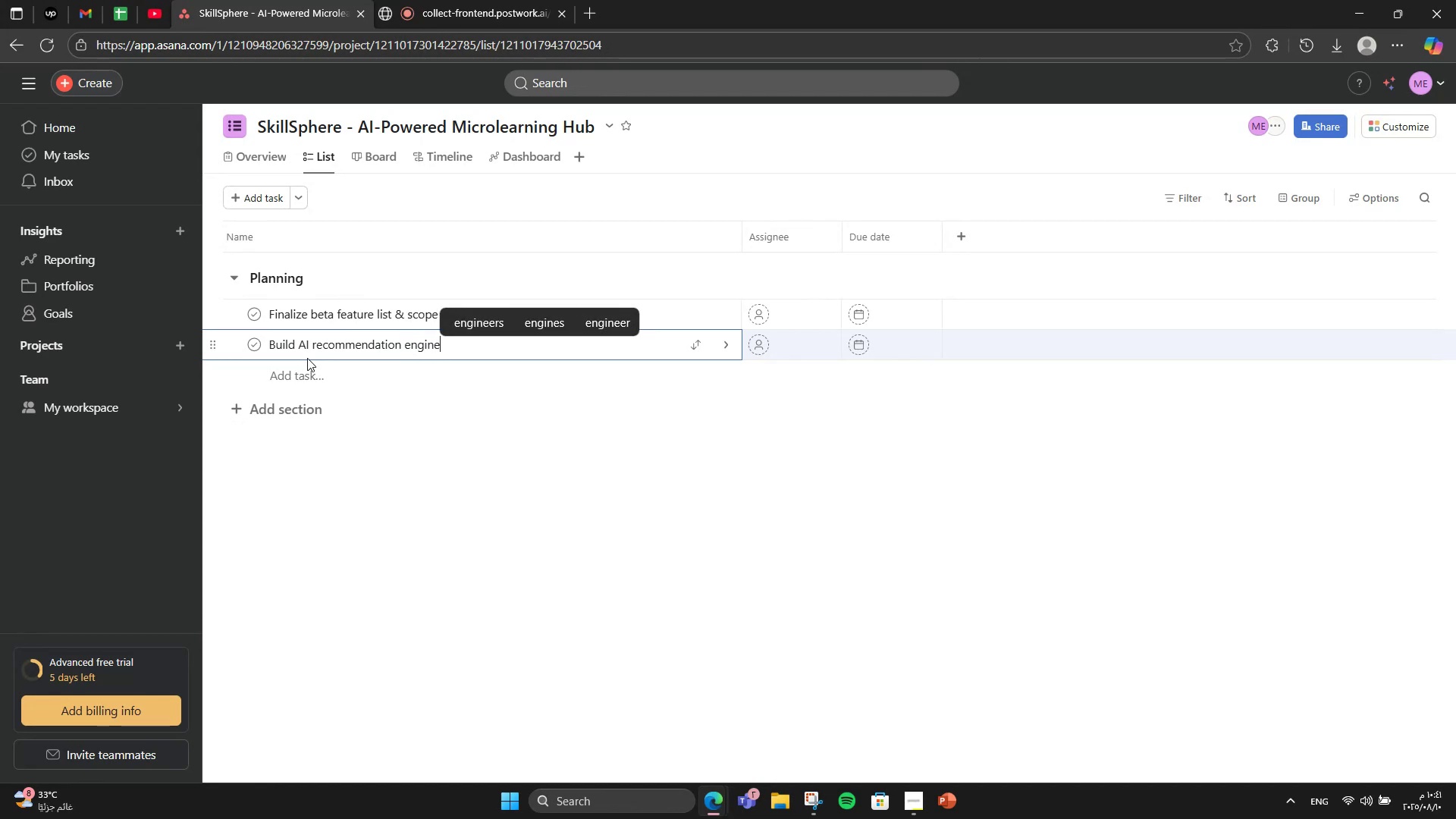 
key(Enter)
 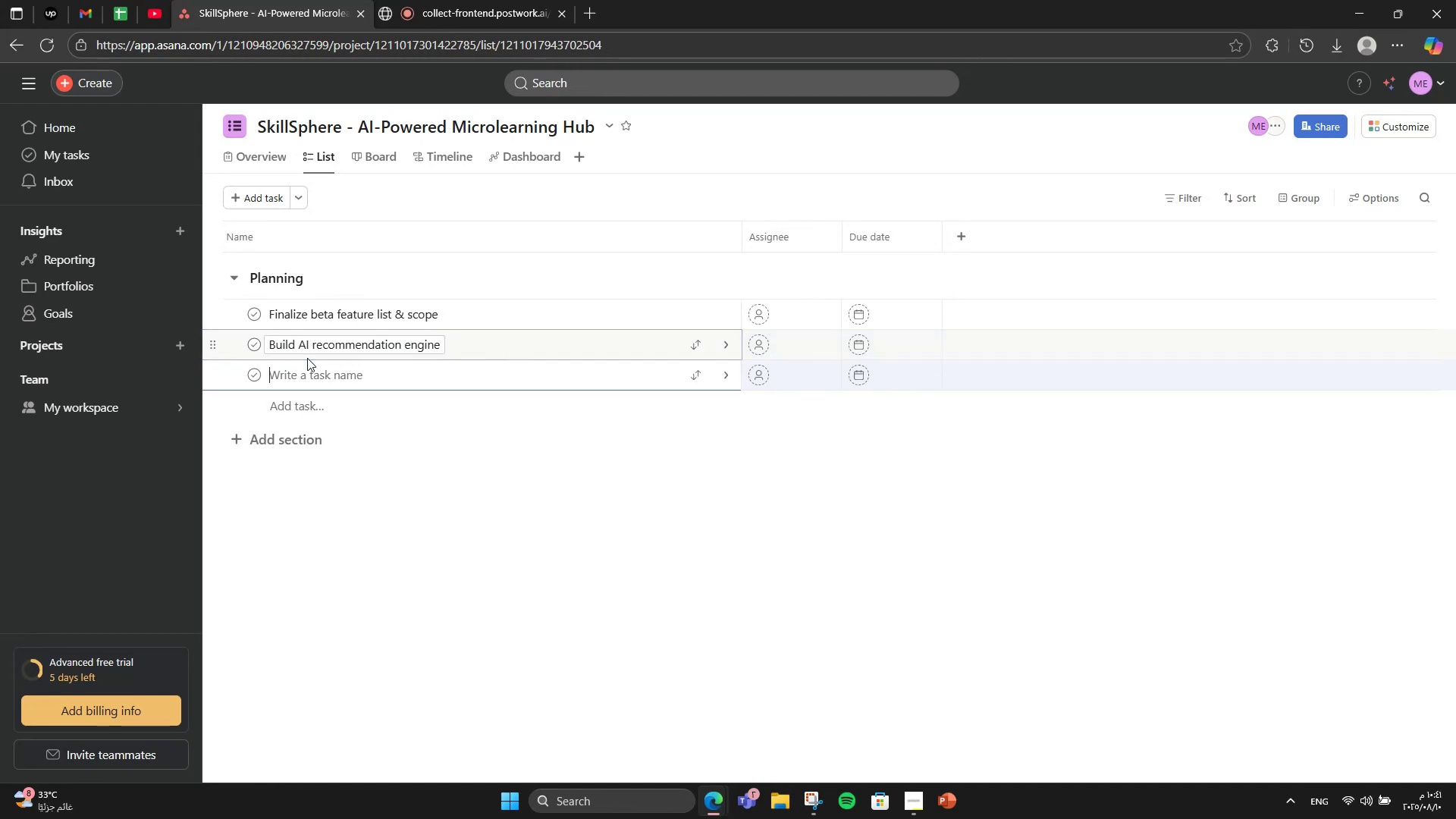 
type(Develop microlearning )
key(Backspace)
type( content library)
 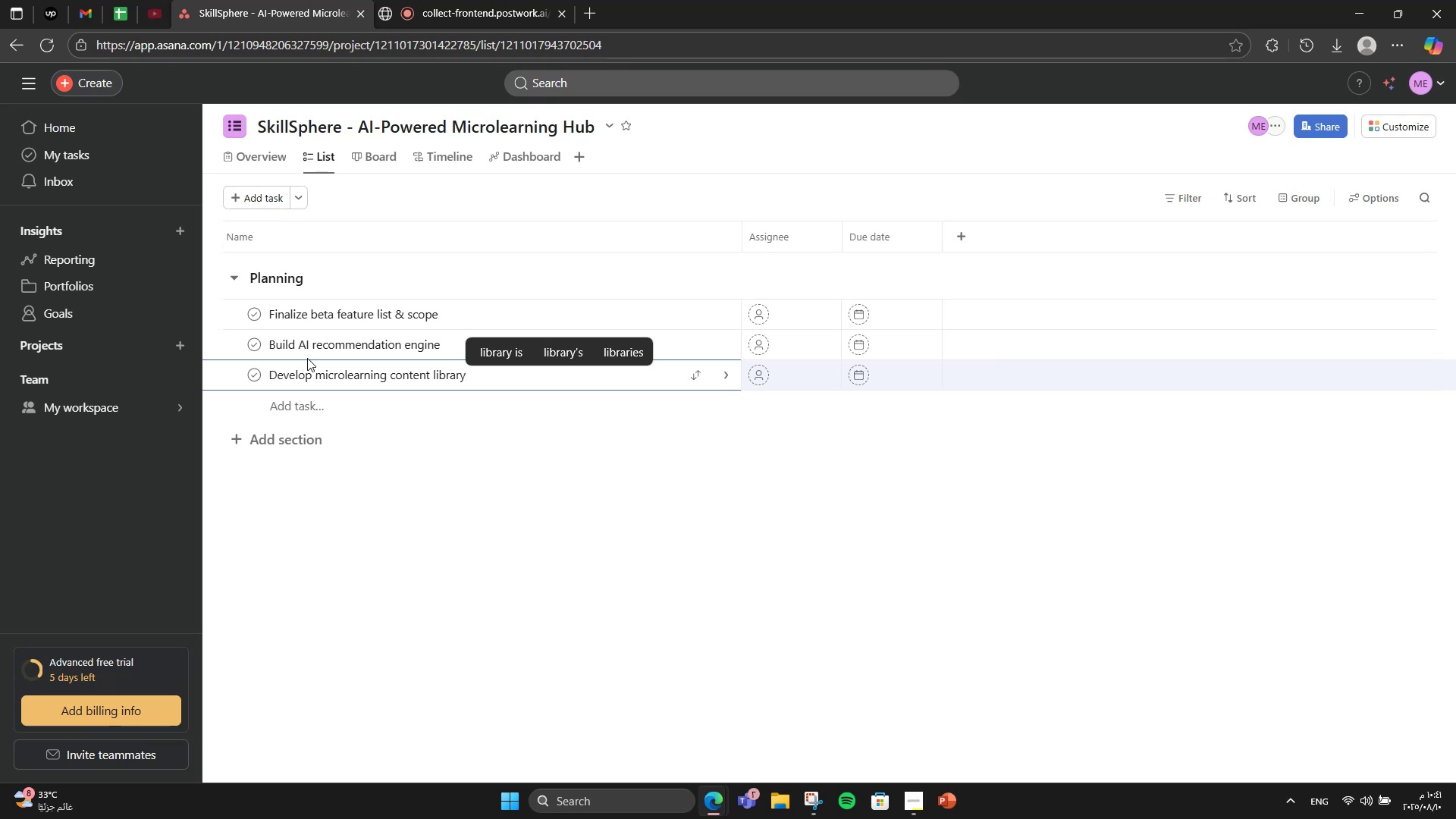 
key(Enter)
 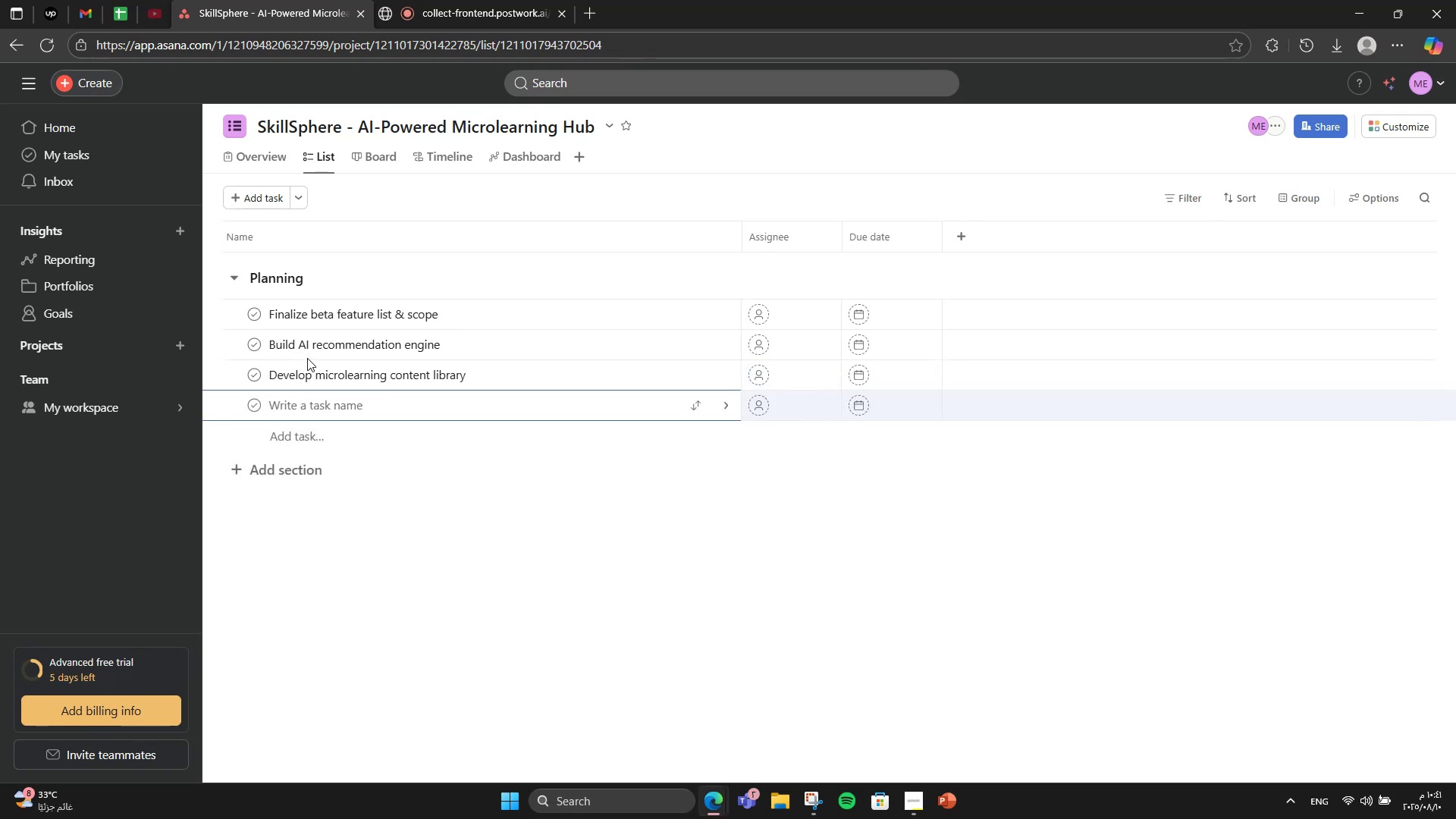 
type(Implement gamification & progress tracking)
 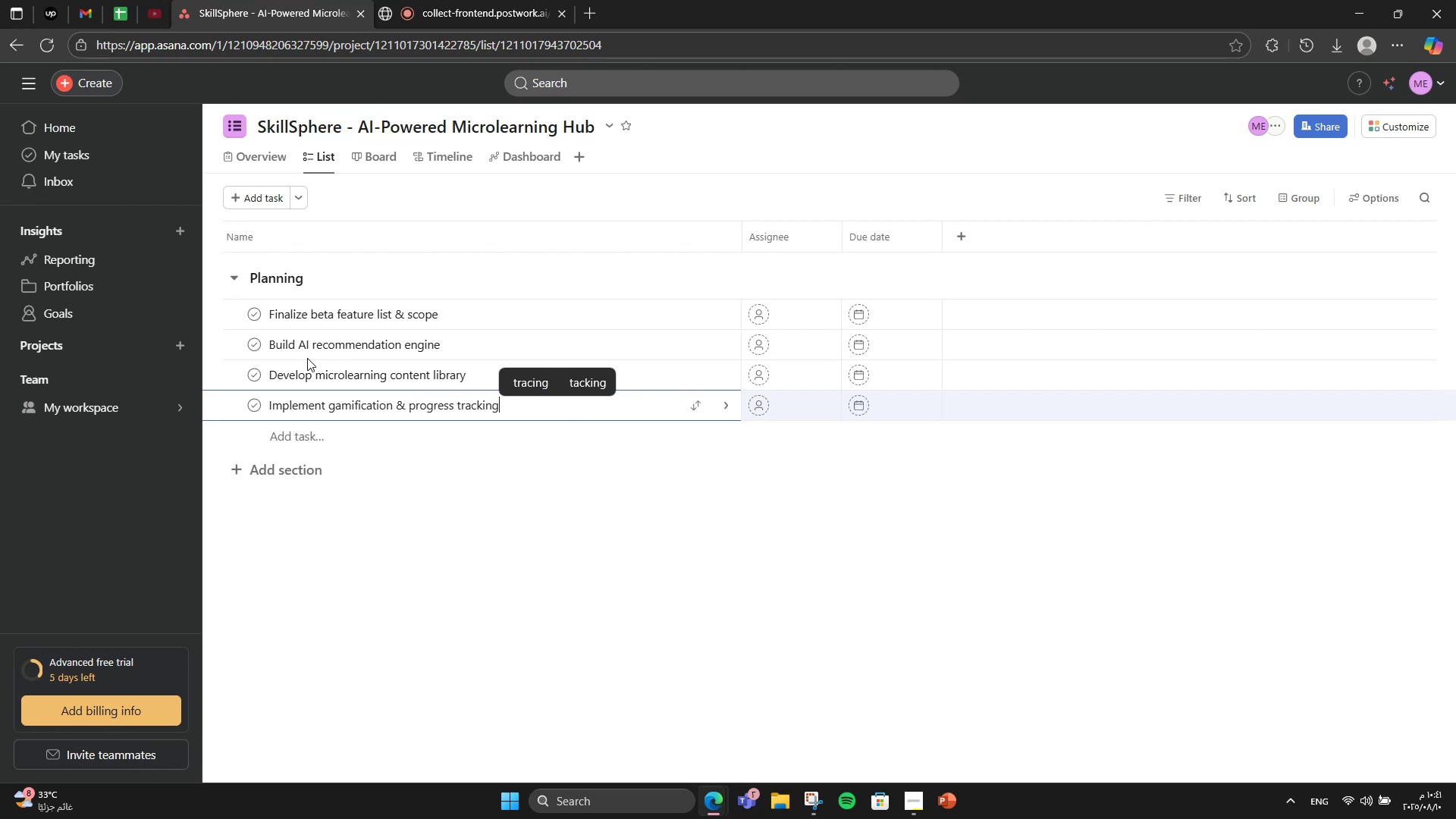 
key(Enter)
 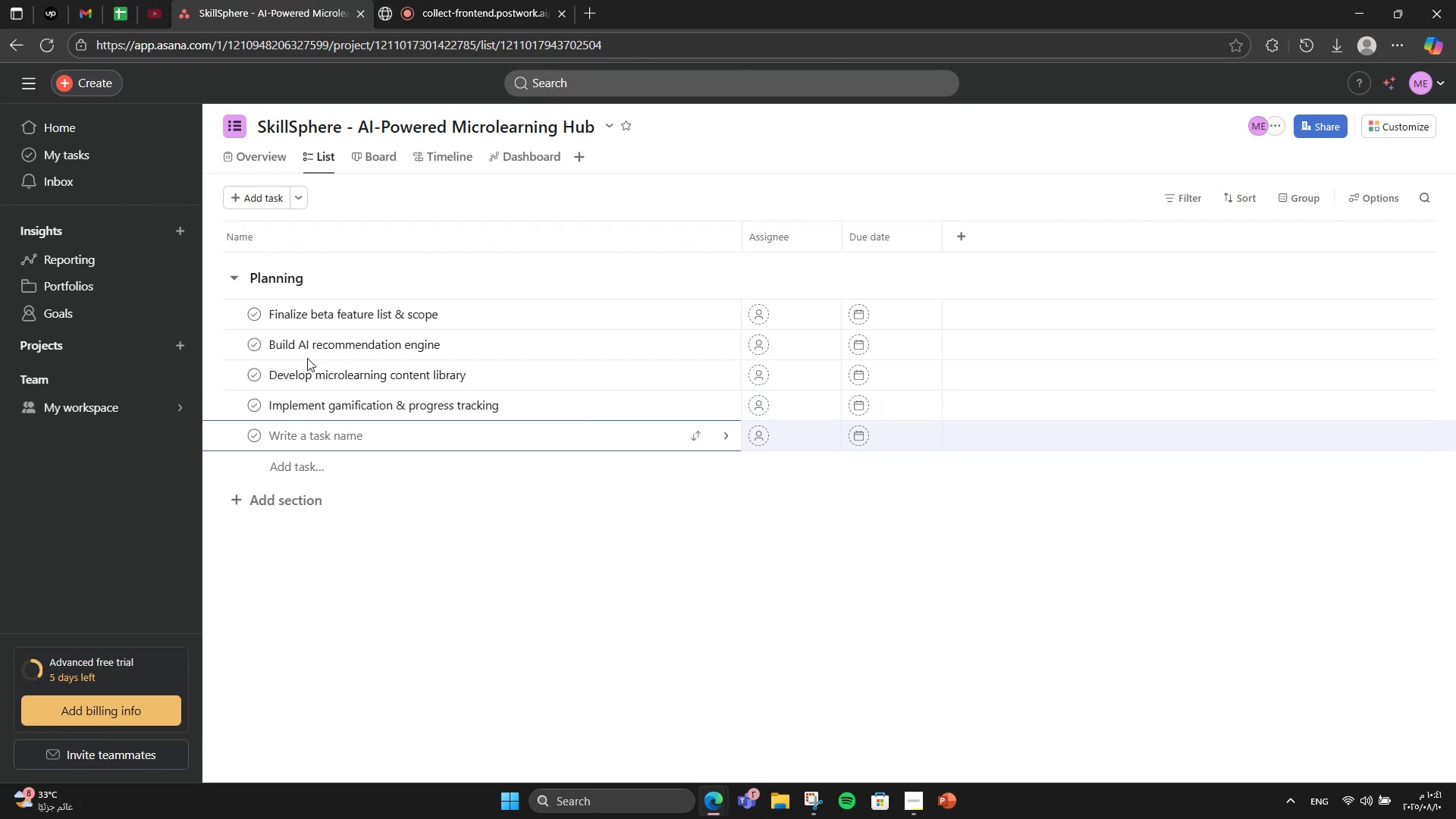 
type(Conduct closed beta testiing)
 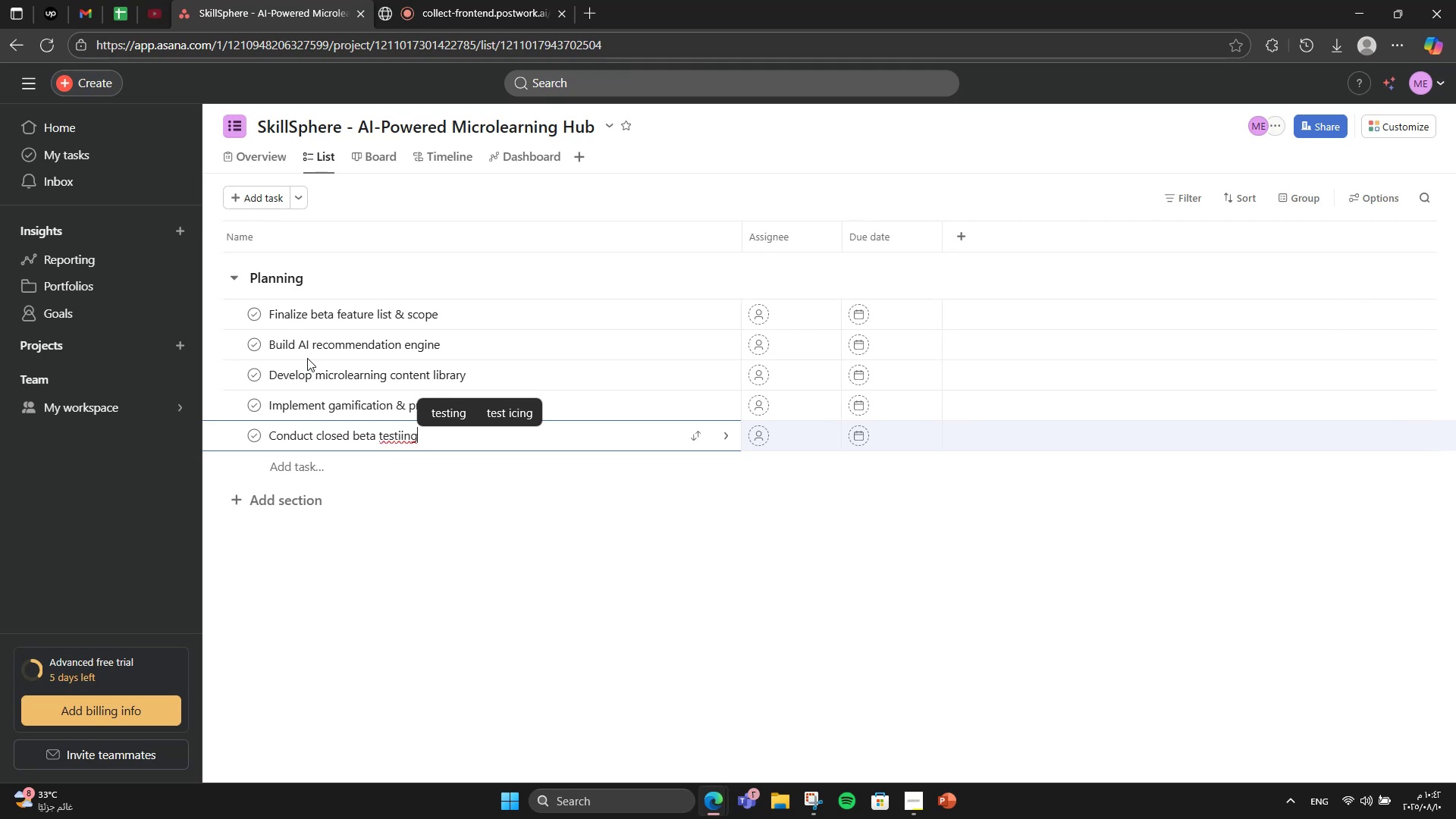 
hold_key(key=ArrowLeft, duration=0.43)
 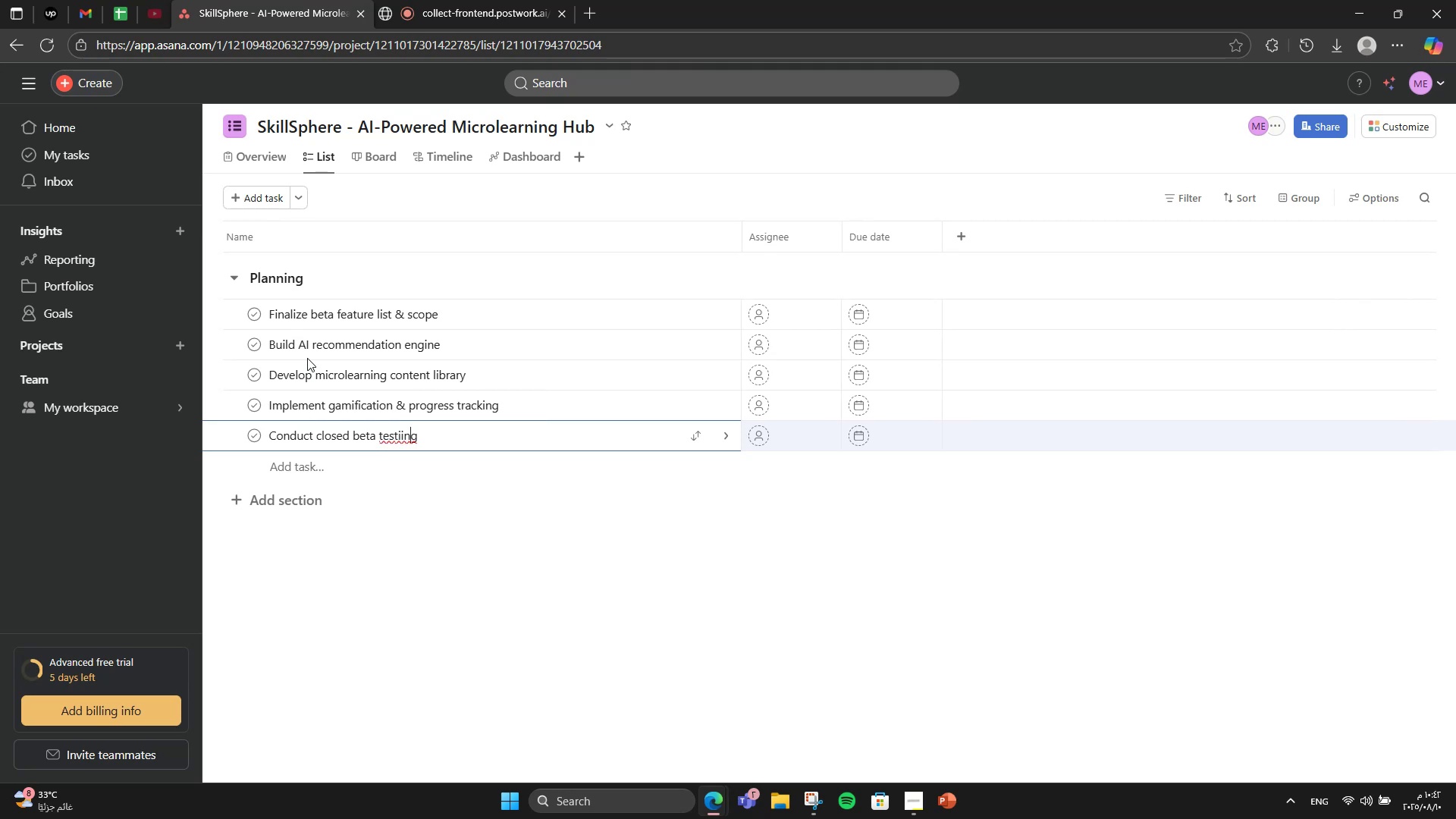 
key(ArrowLeft)
 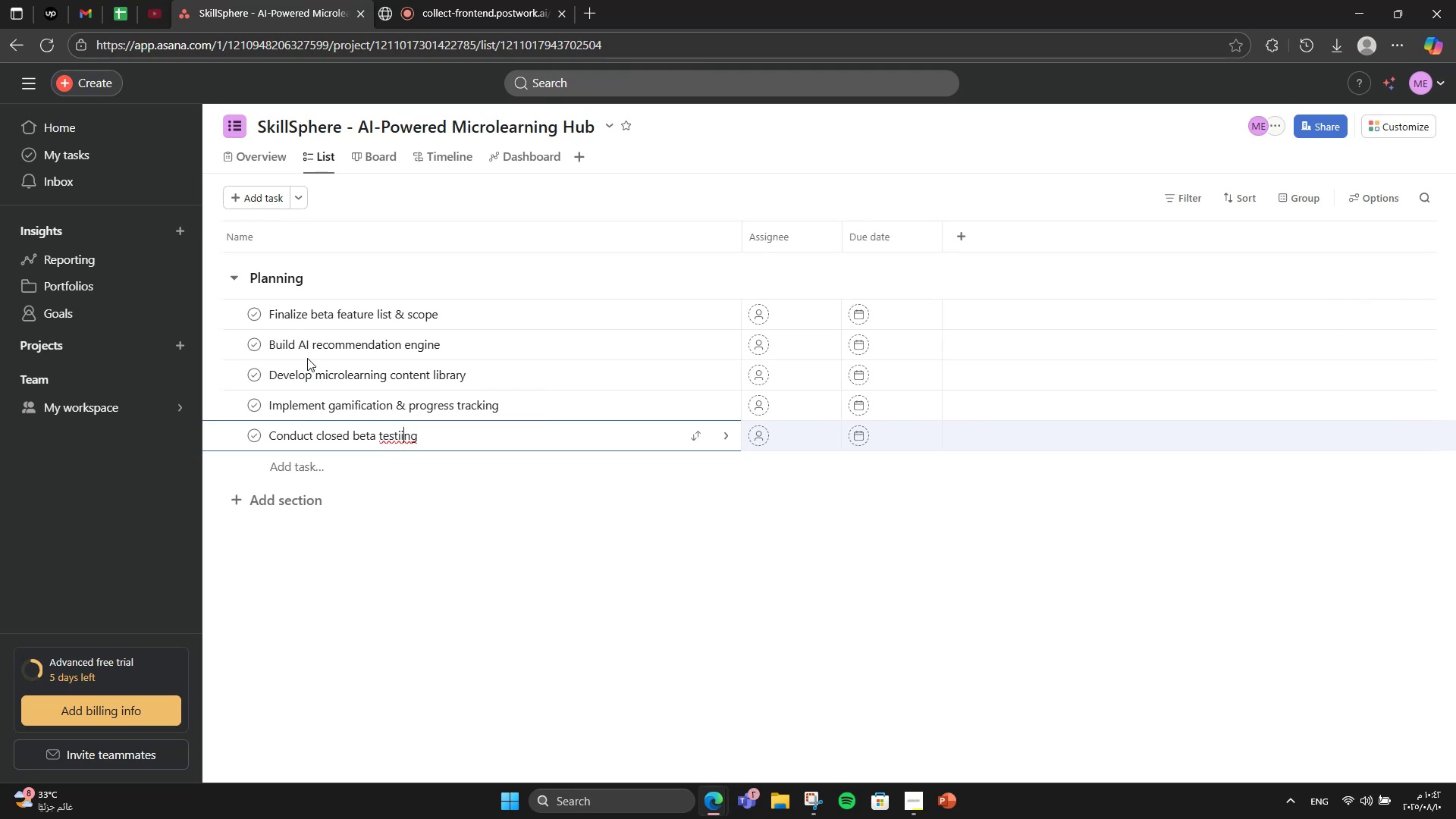 
key(Backspace)
 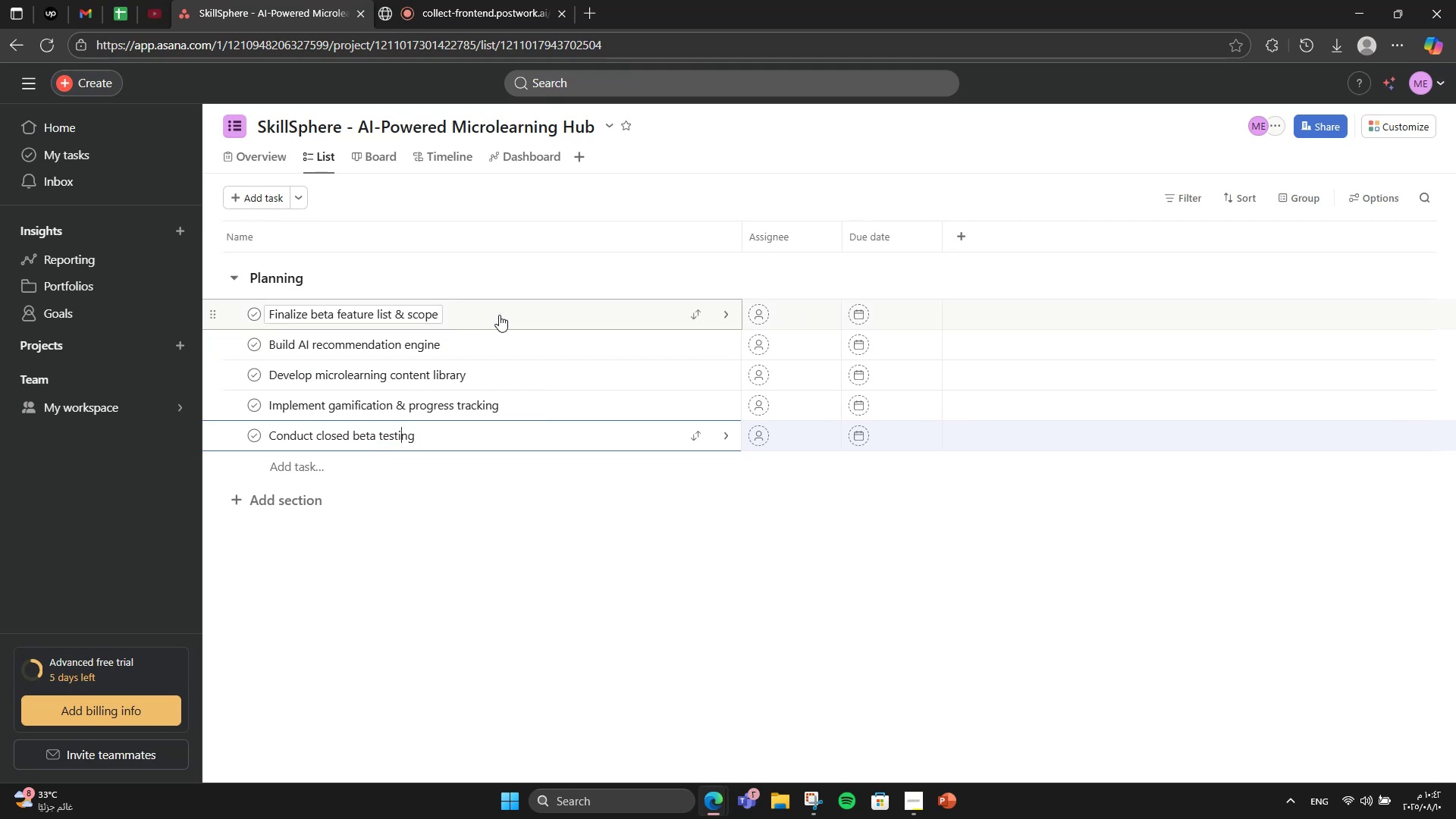 
left_click([499, 314])
 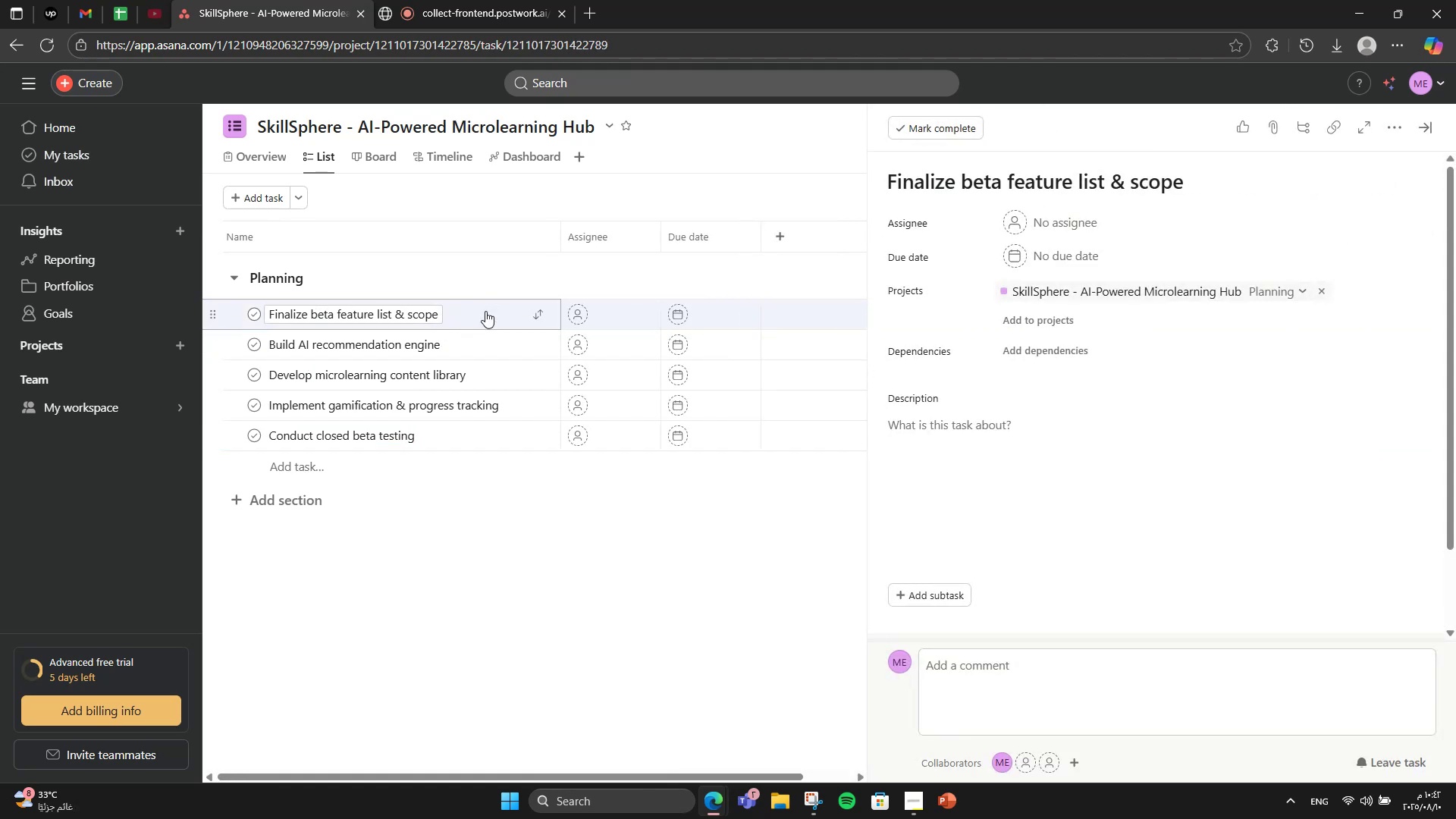 
left_click([1177, 432])
 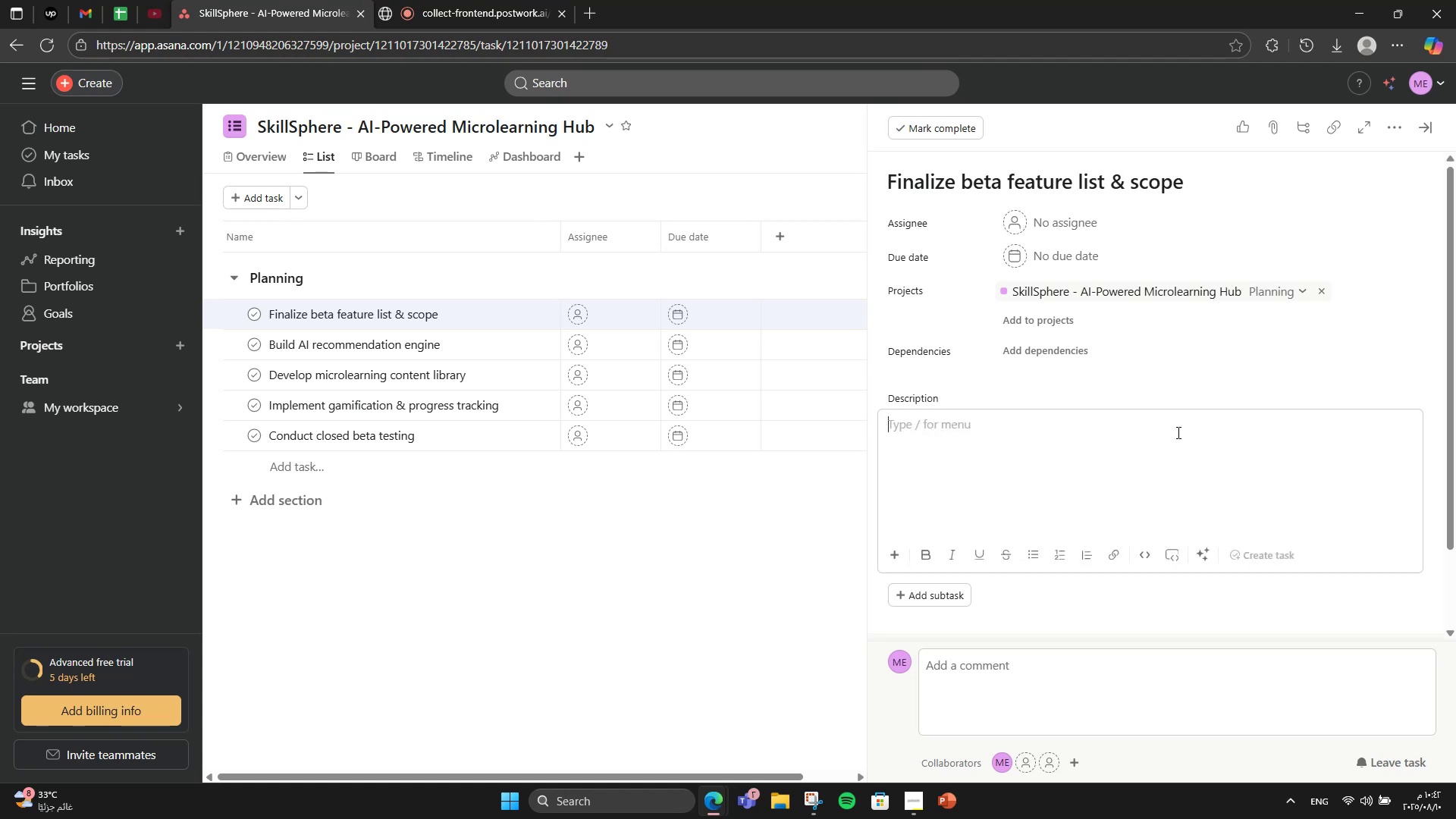 
type(Define exact features to be included in the SkillSphere beta release.)
 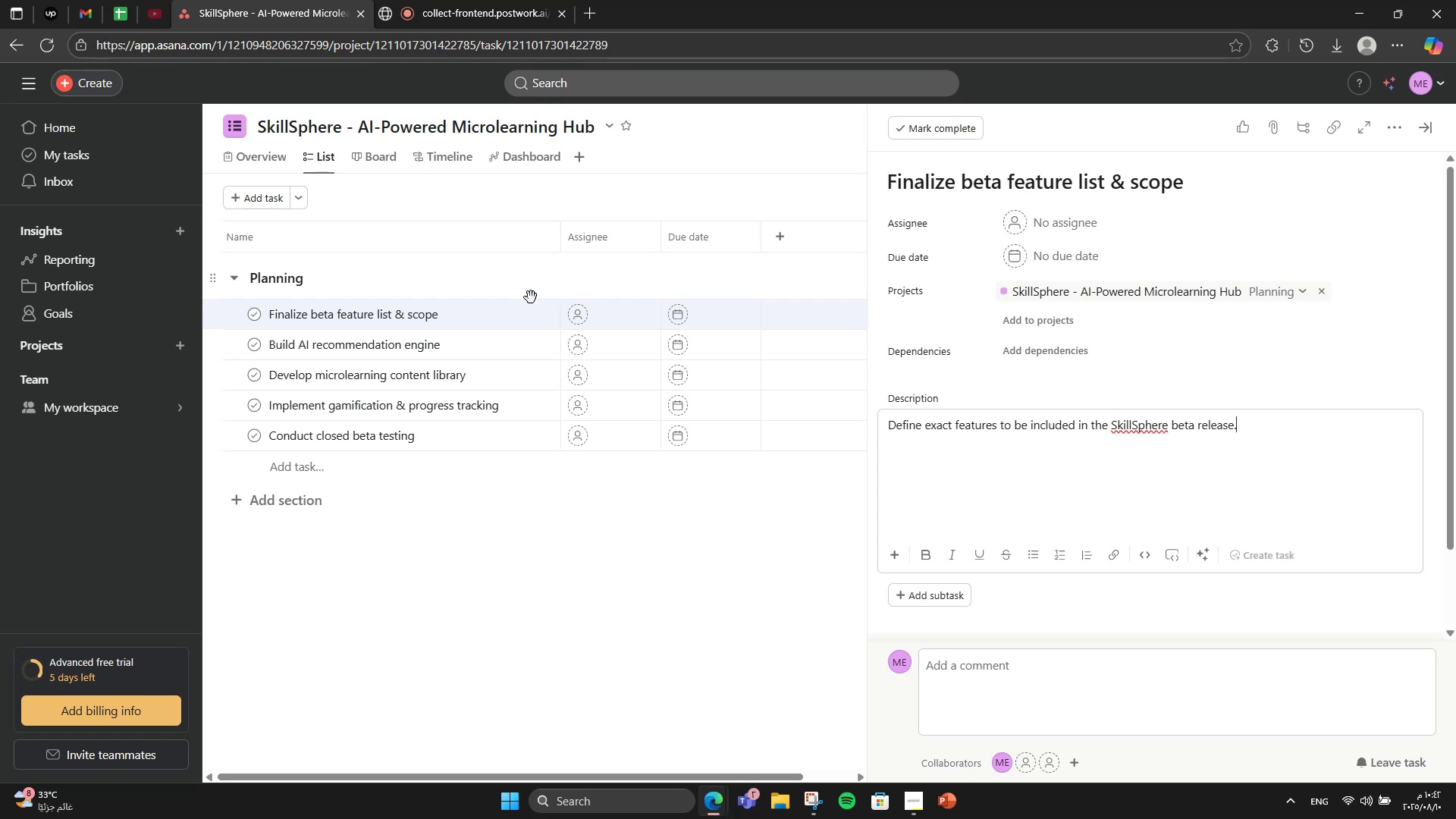 
left_click([485, 337])
 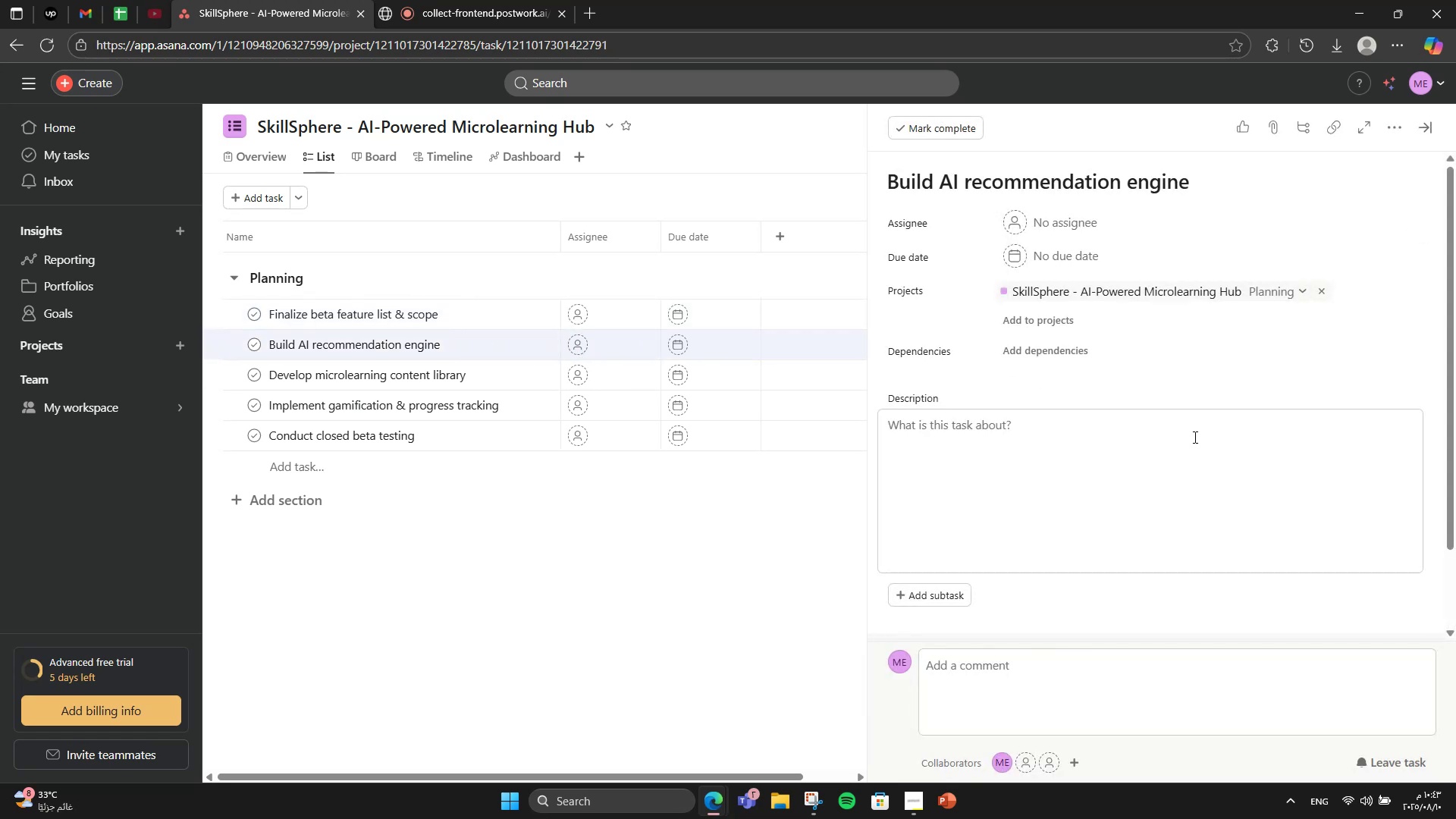 
left_click([1147, 419])
 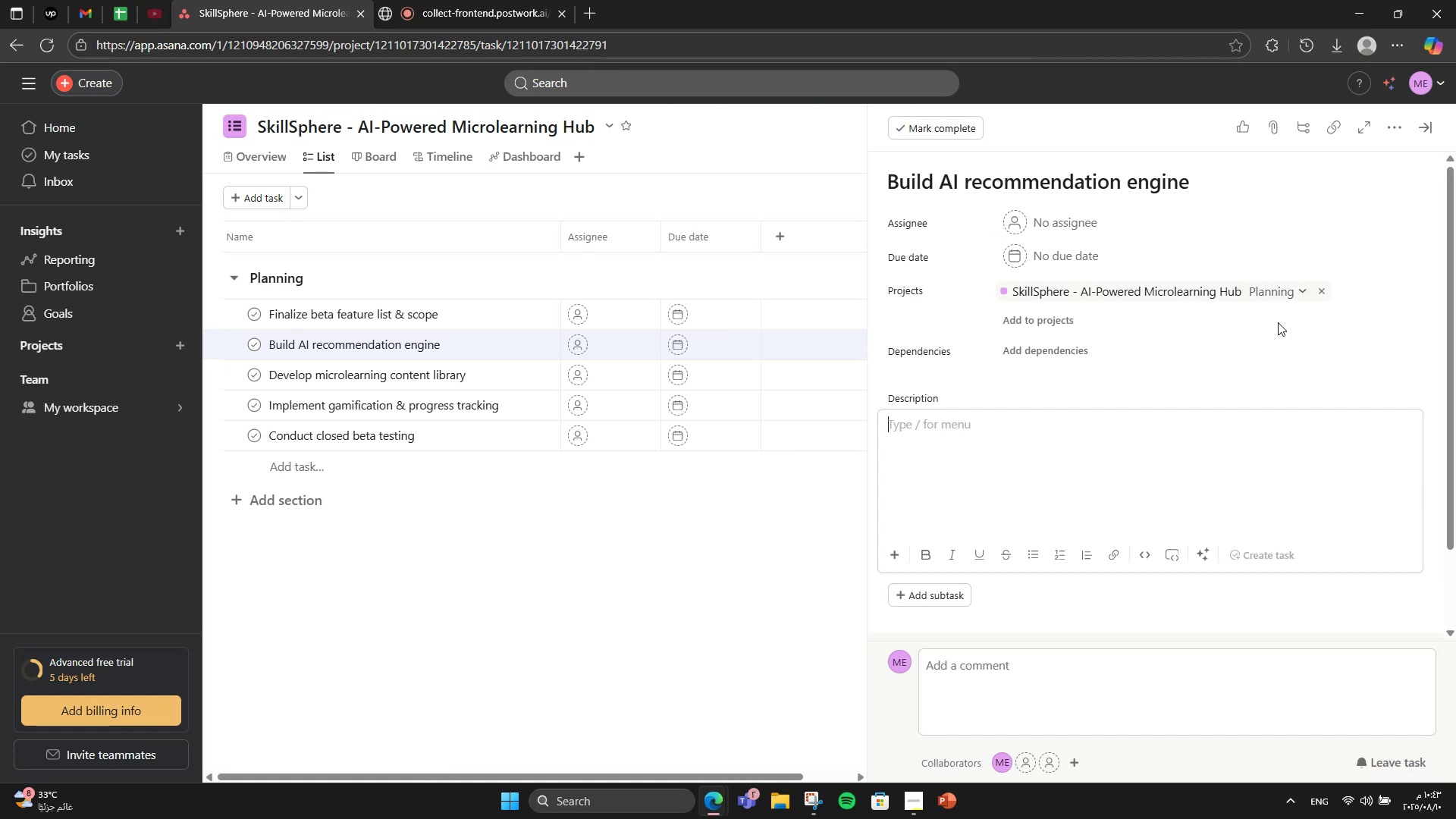 
type(Develop the system )
 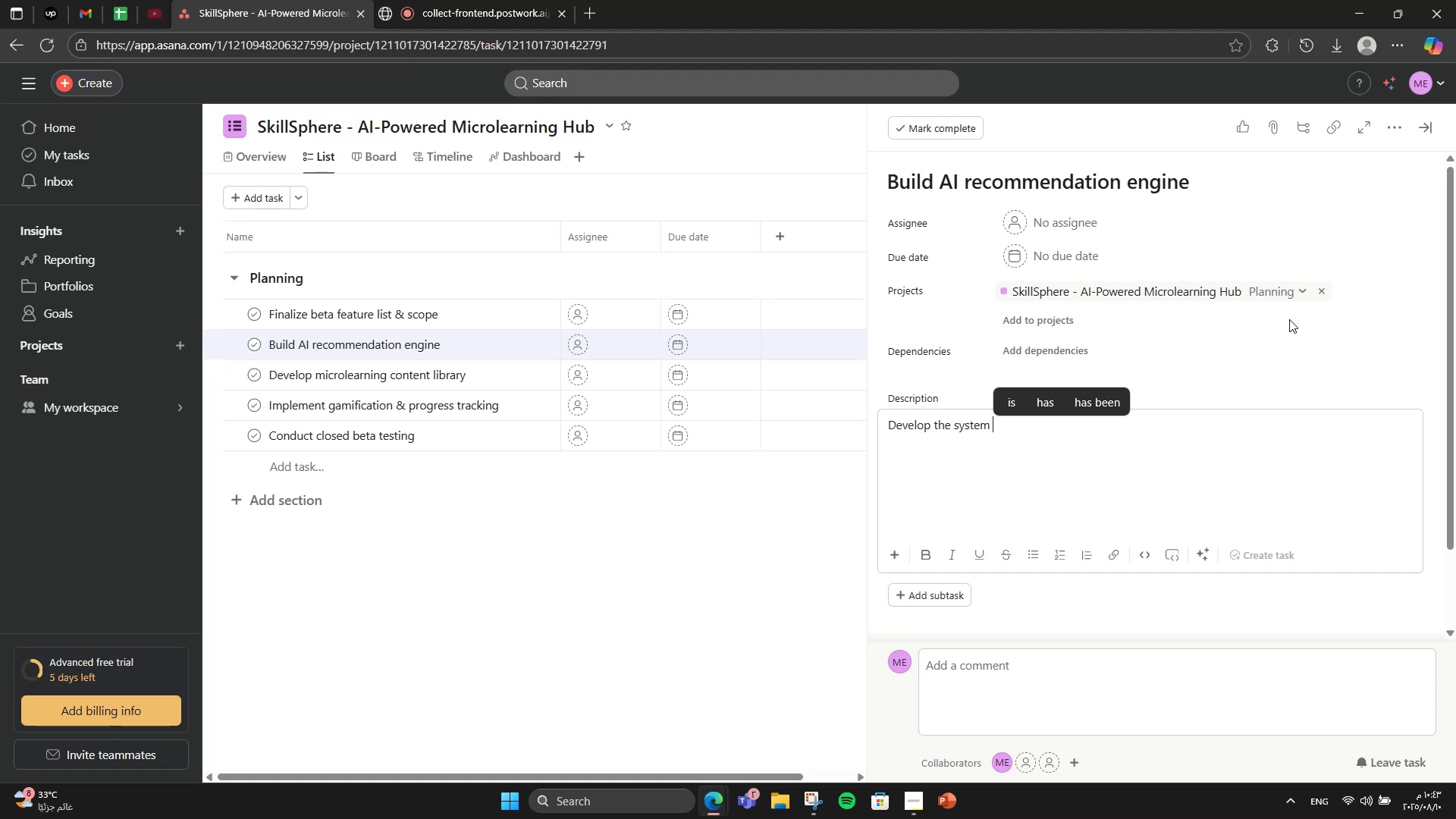 
type(to suggest lessons based on user preference )
 